 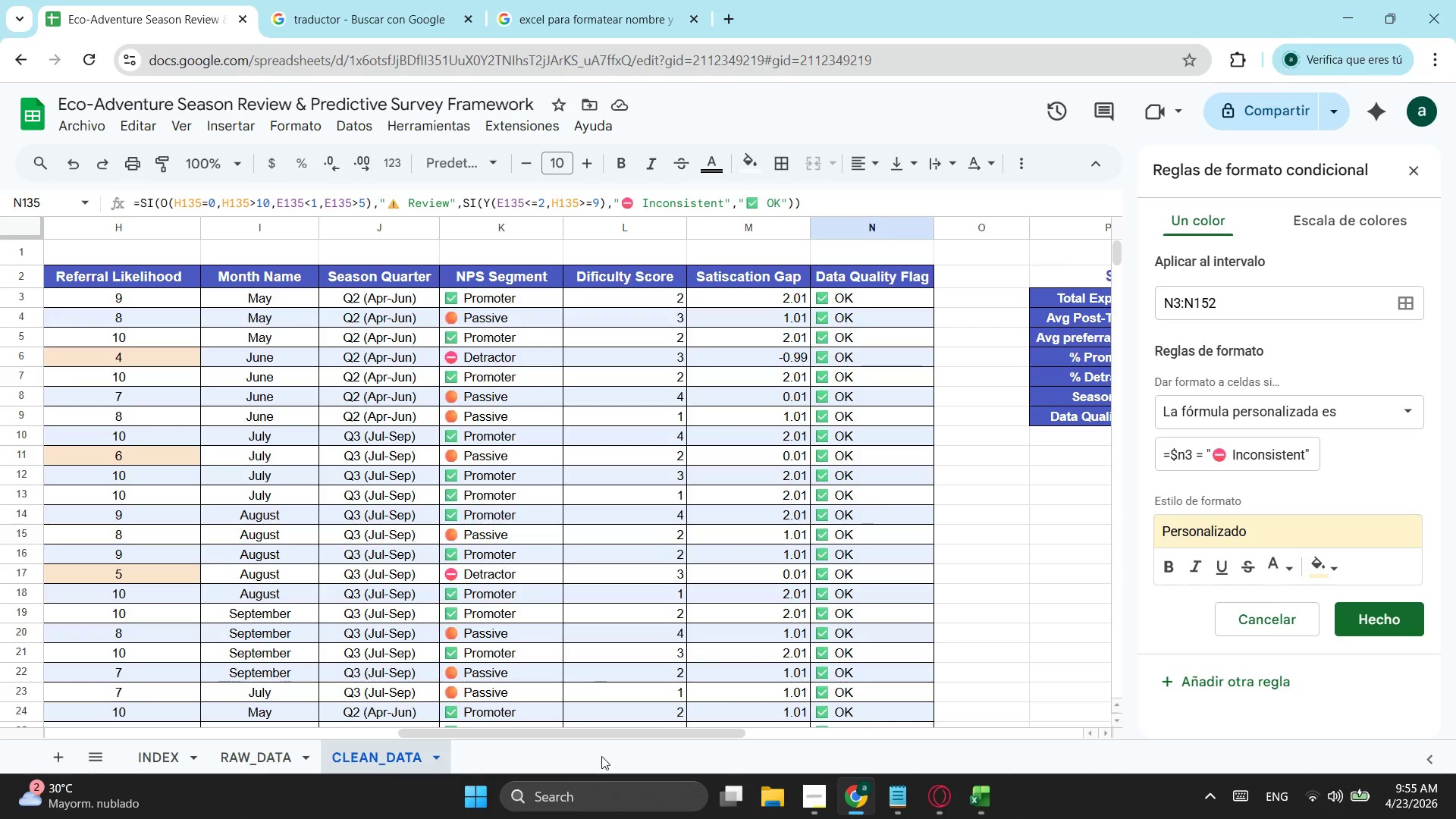 
left_click_drag(start_coordinate=[503, 730], to_coordinate=[71, 684])
 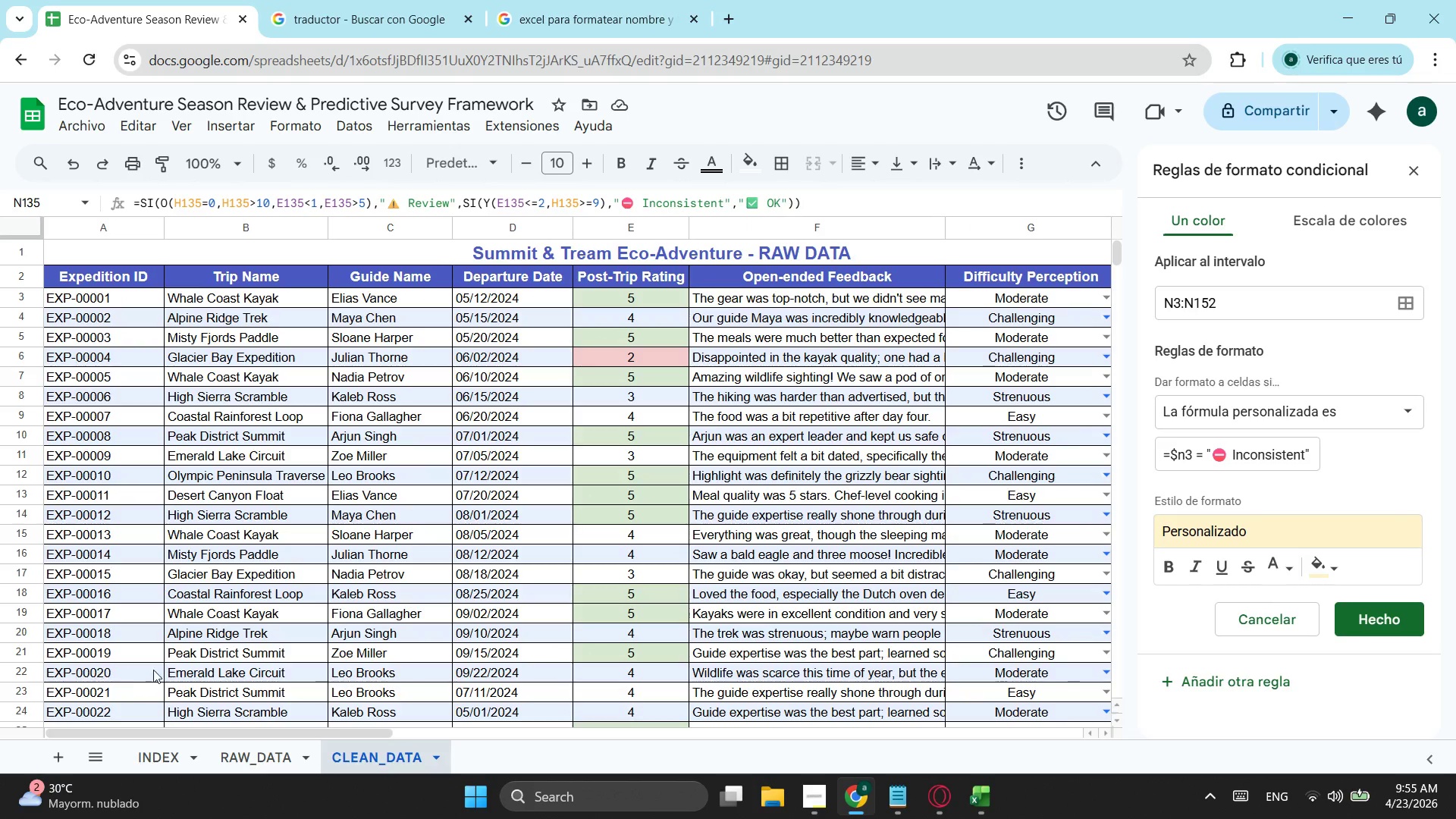 
left_click_drag(start_coordinate=[293, 732], to_coordinate=[177, 701])
 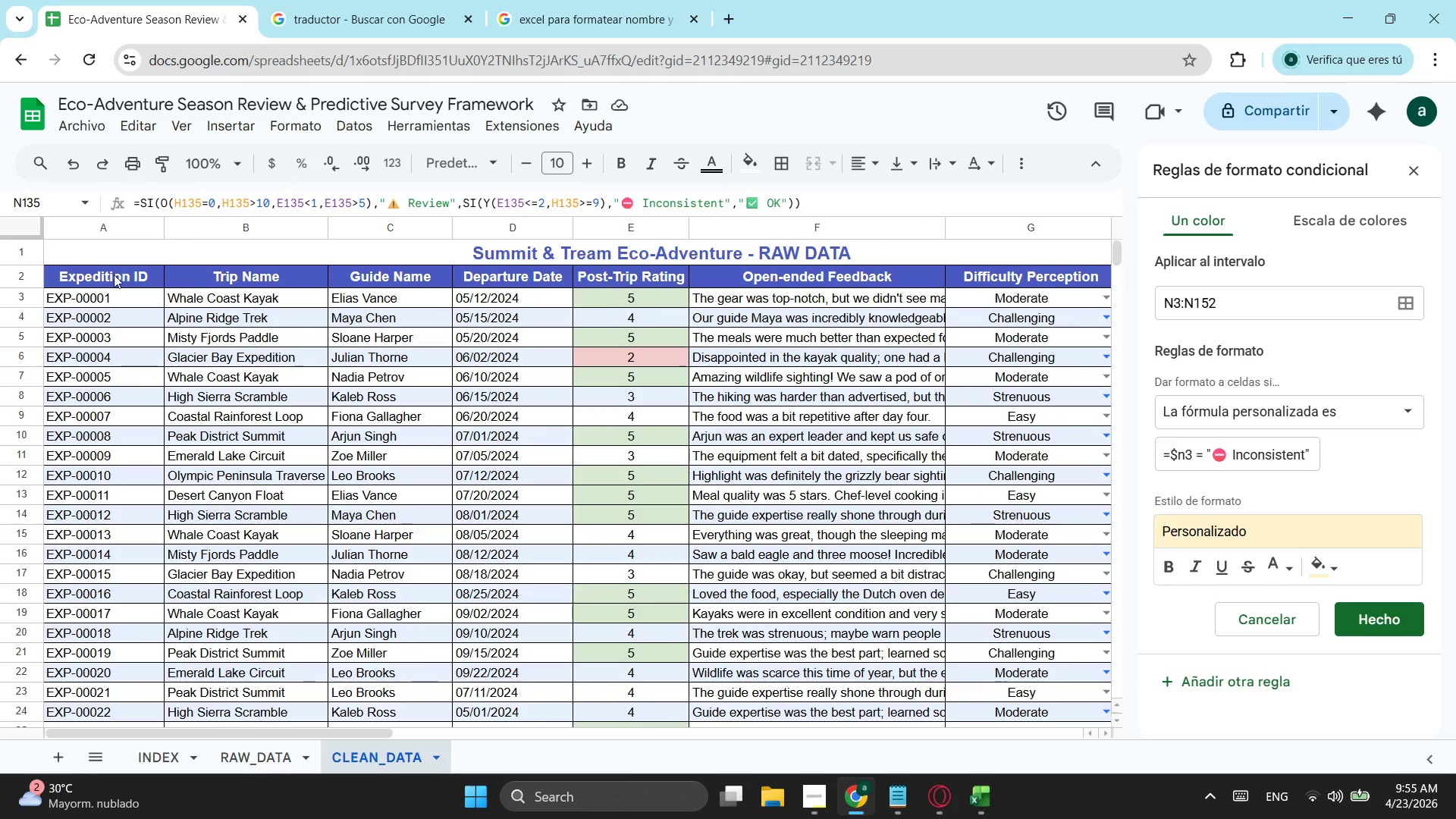 
left_click([107, 270])
 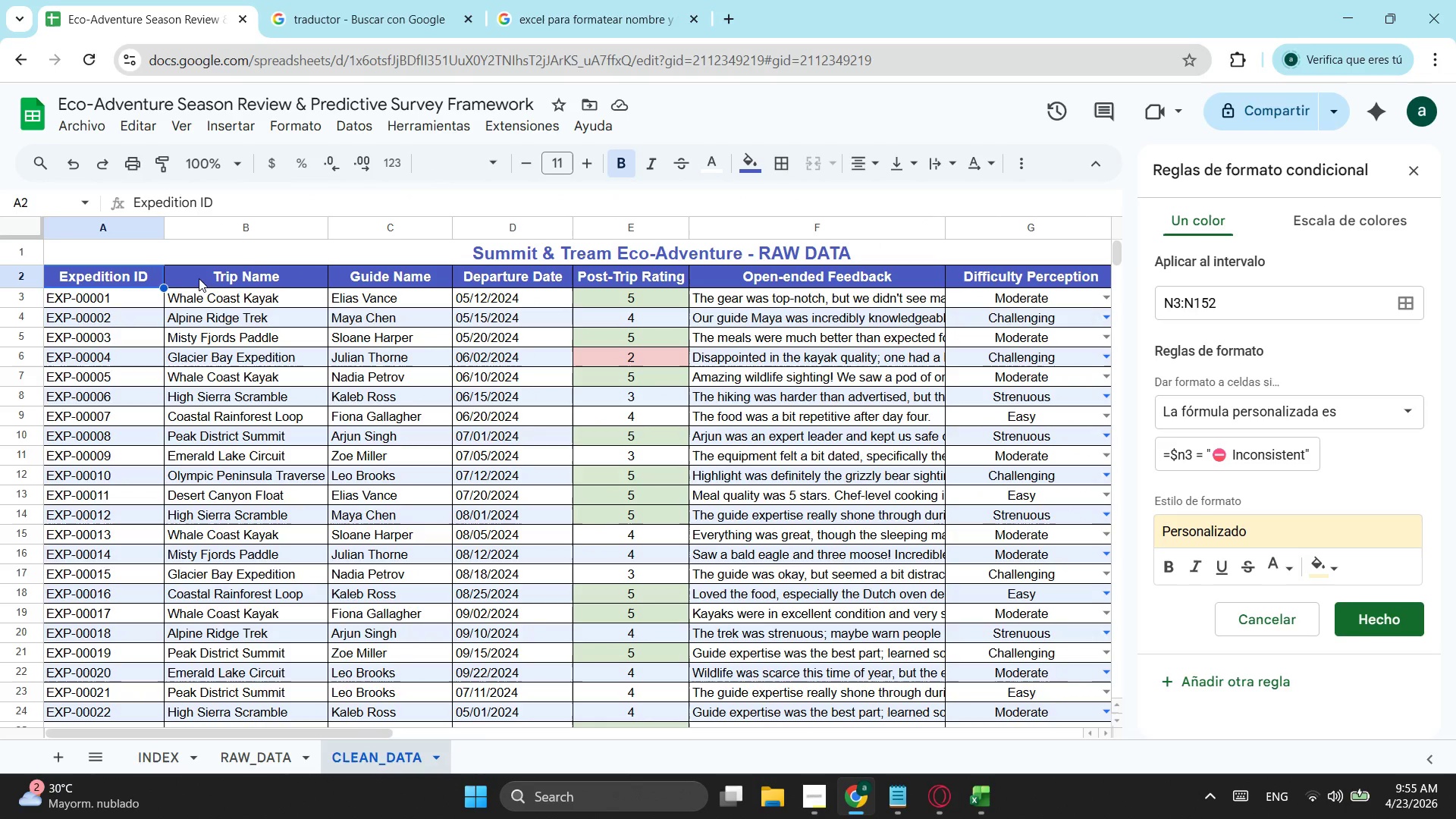 
hold_key(key=ControlLeft, duration=1.01)
left_click([237, 275])
 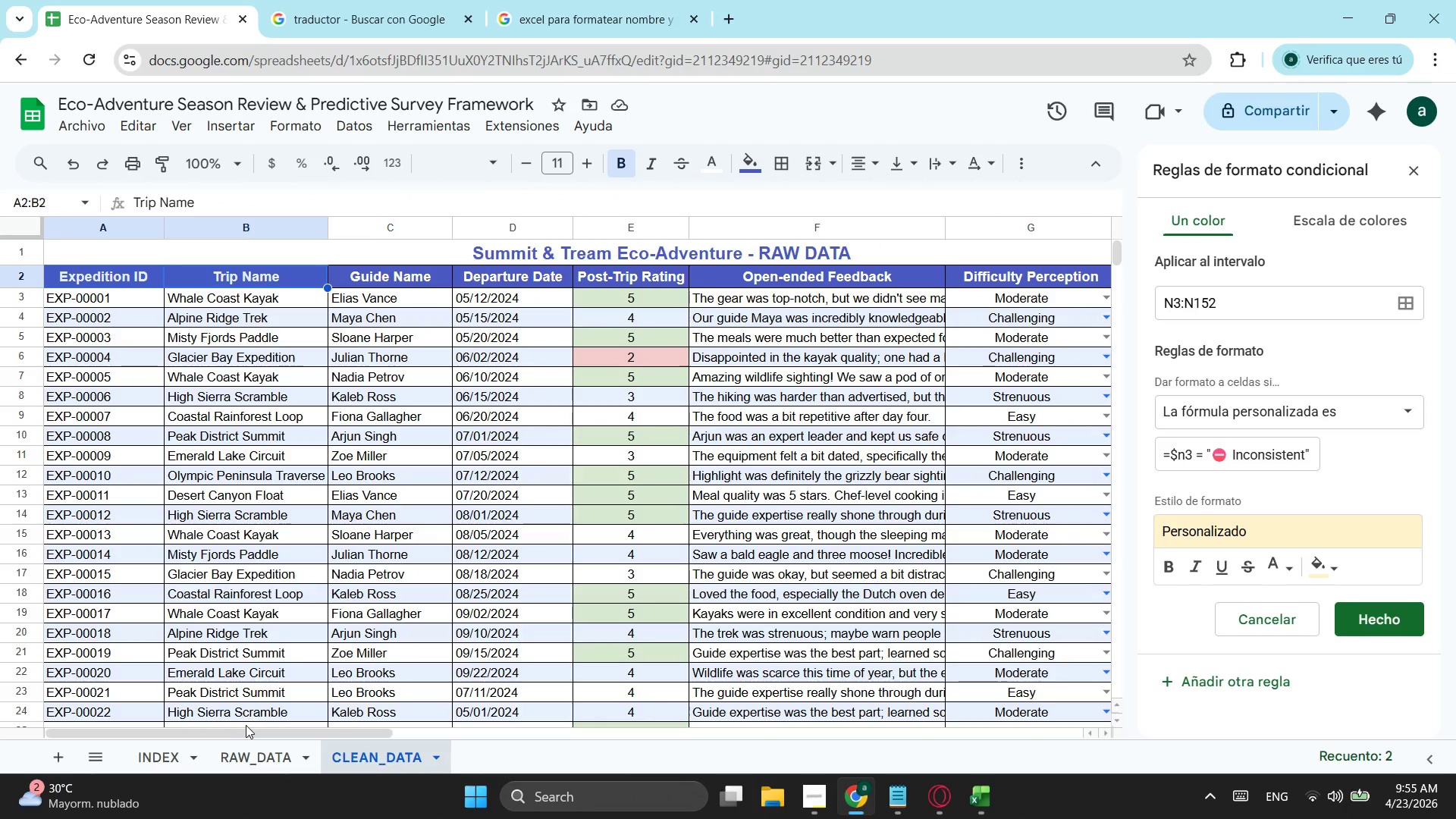 
left_click_drag(start_coordinate=[262, 730], to_coordinate=[607, 720])
 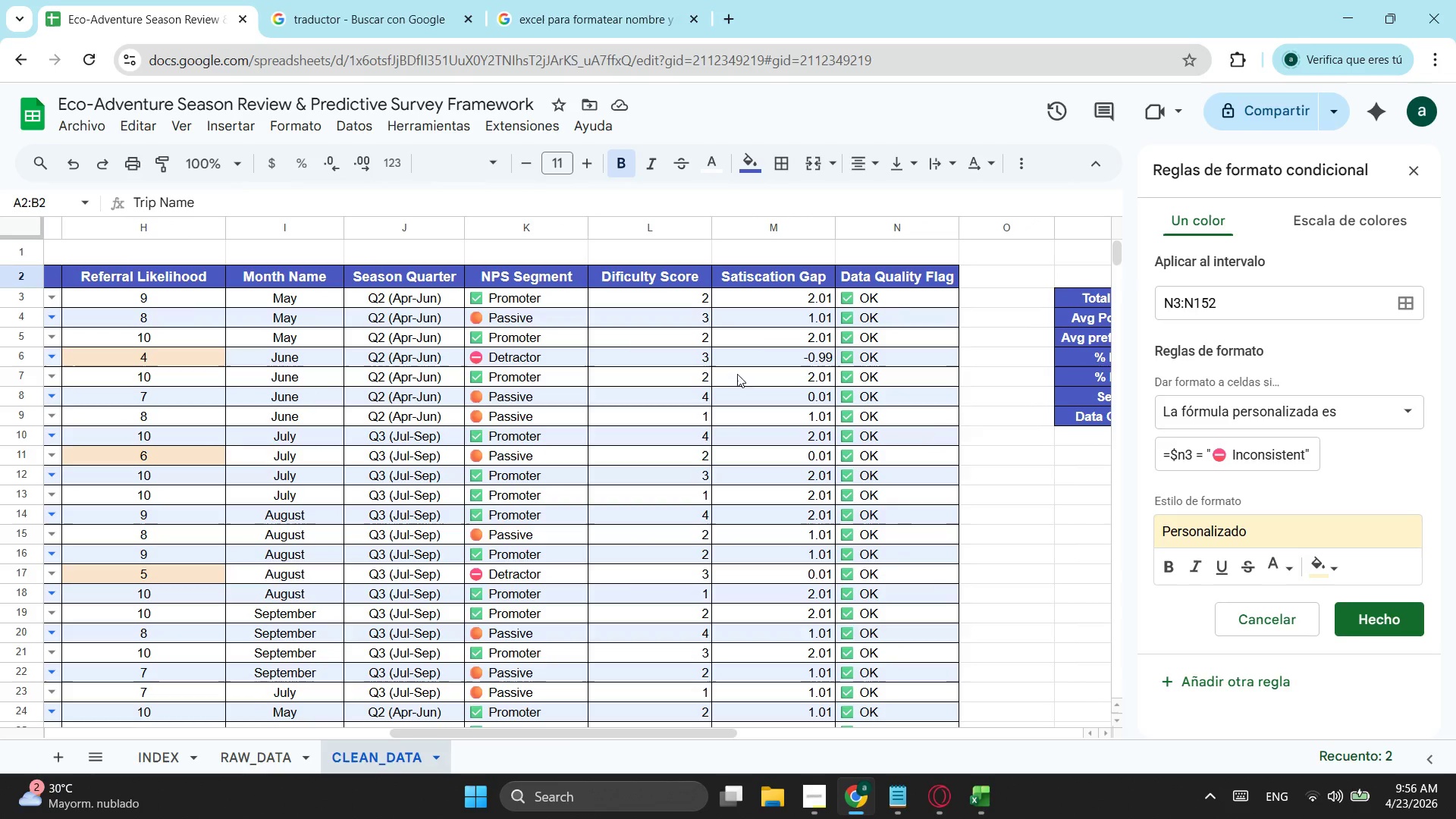 
hold_key(key=ControlLeft, duration=0.64)
left_click([780, 276])
 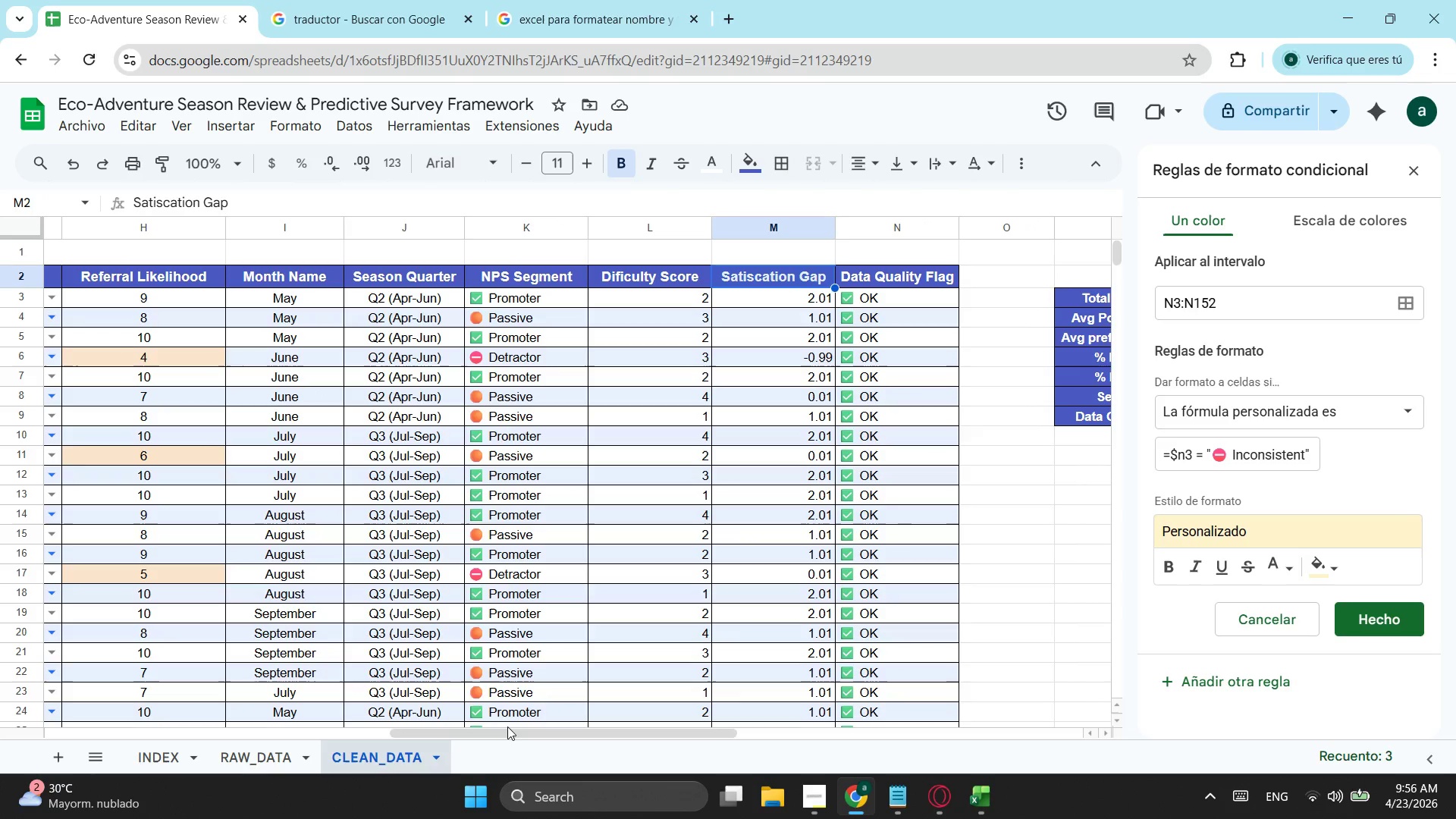 
left_click_drag(start_coordinate=[486, 733], to_coordinate=[745, 748])
 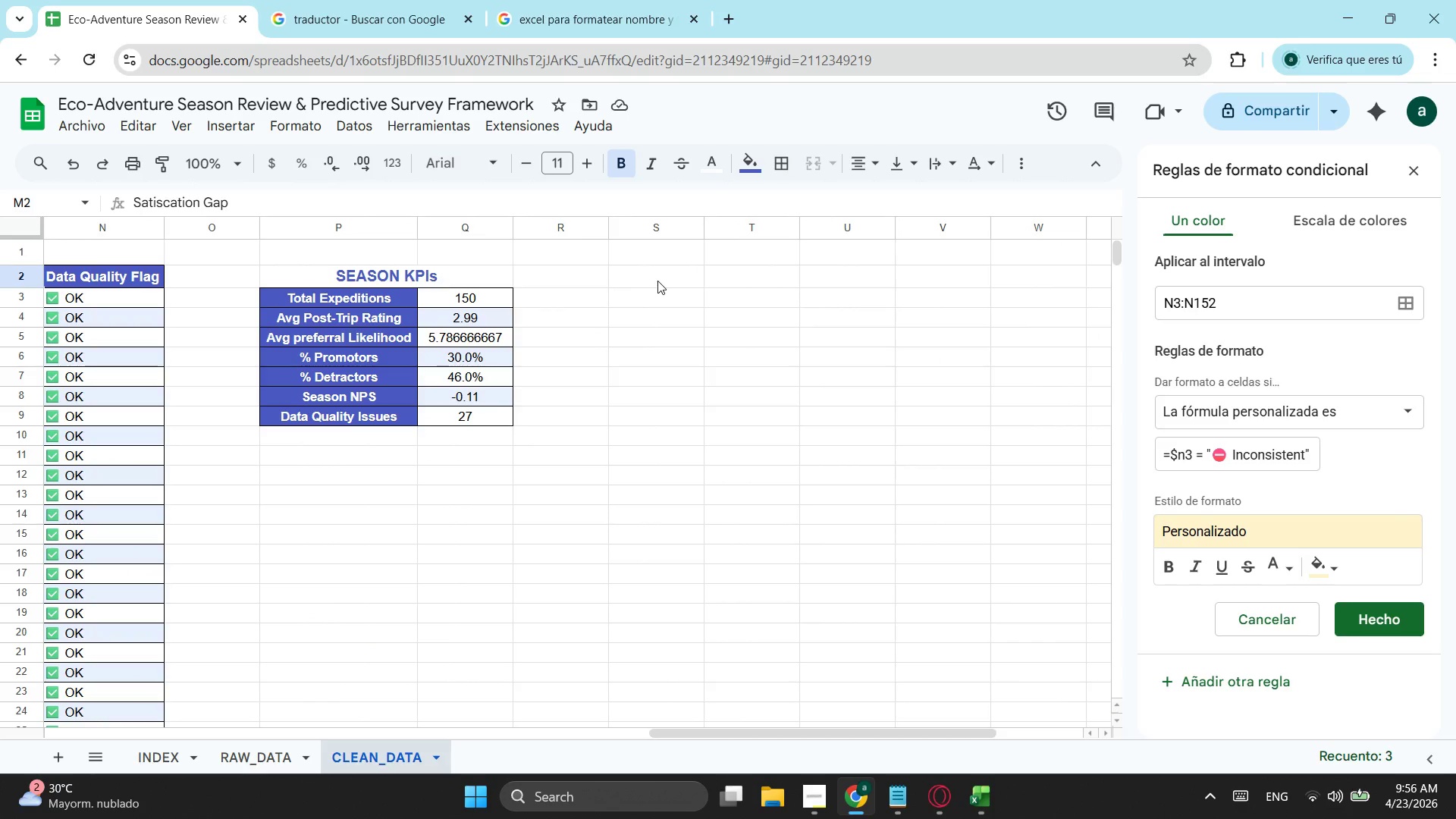 
key(Control+ControlLeft)
 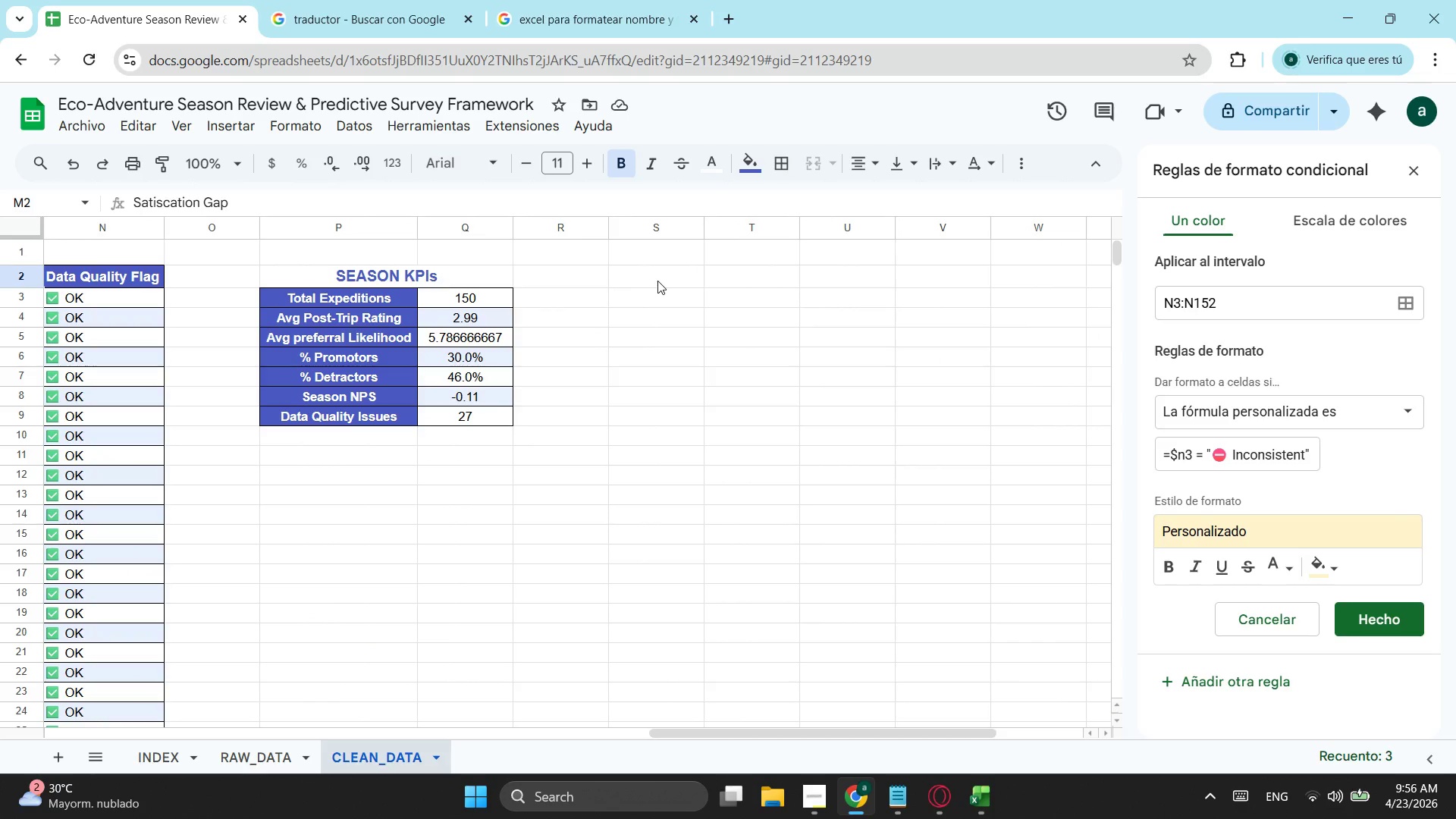 
key(Control+C)
 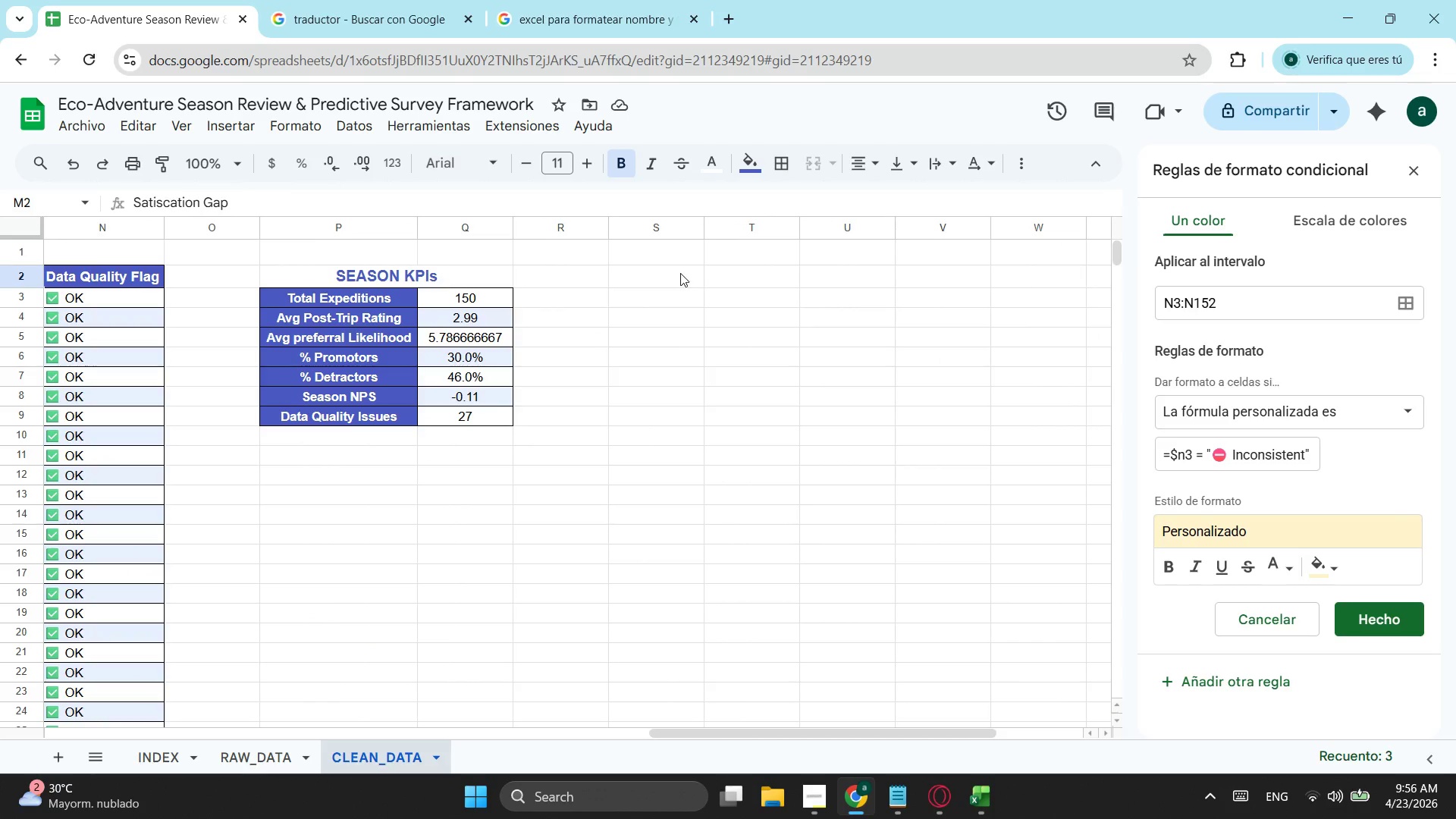 
left_click([680, 273])
 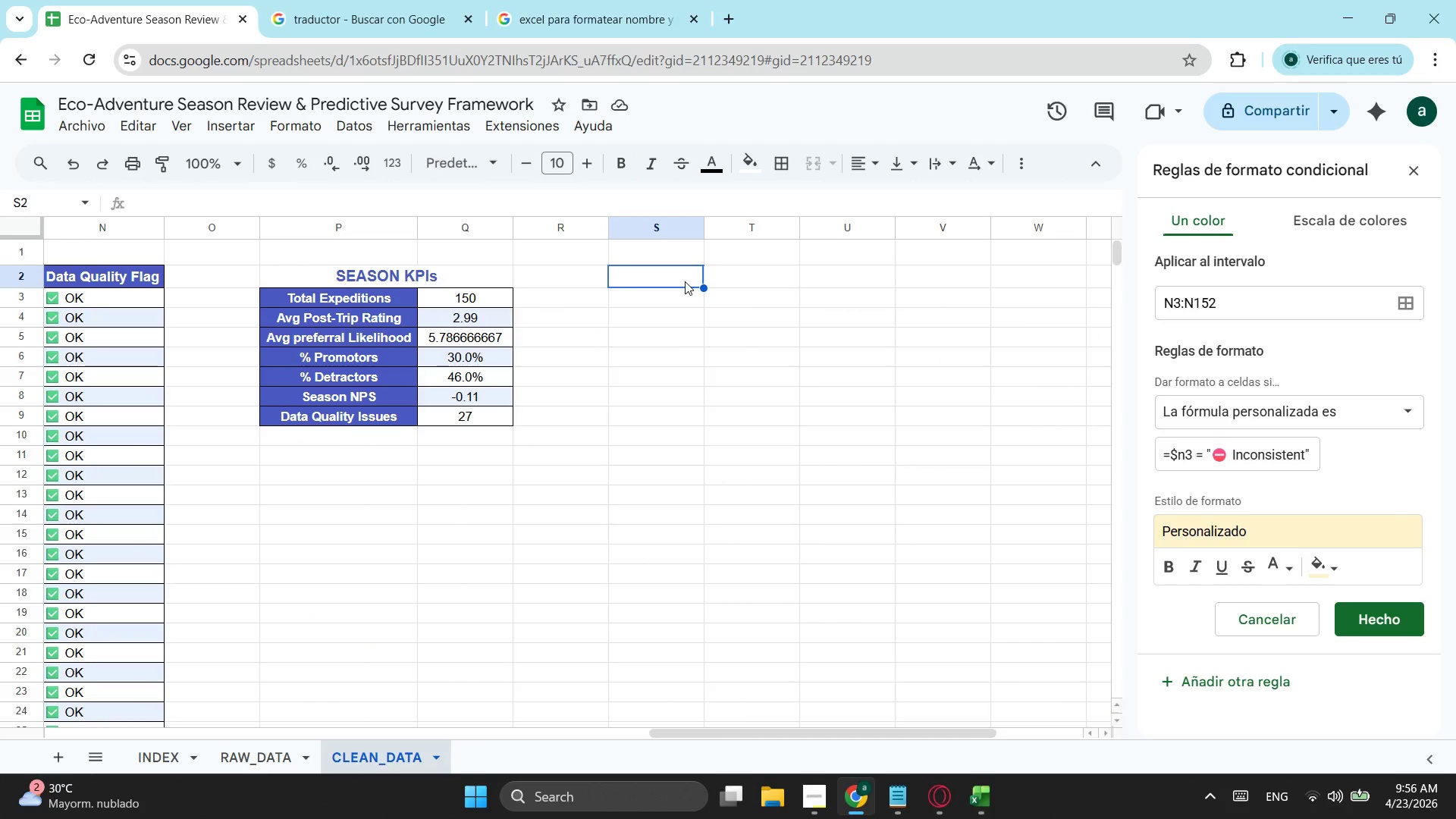 
left_click([585, 275])
 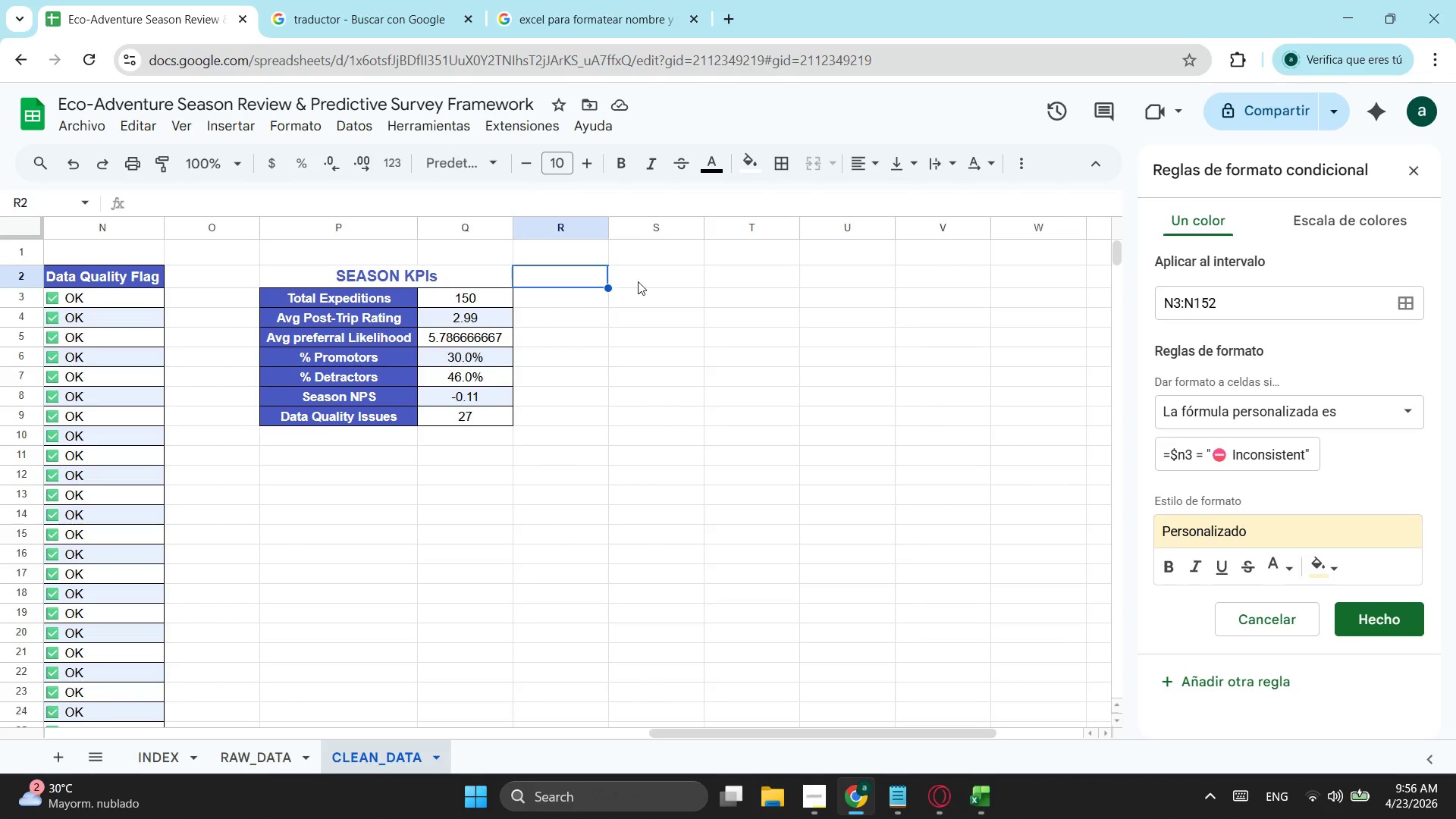 
left_click([641, 281])
 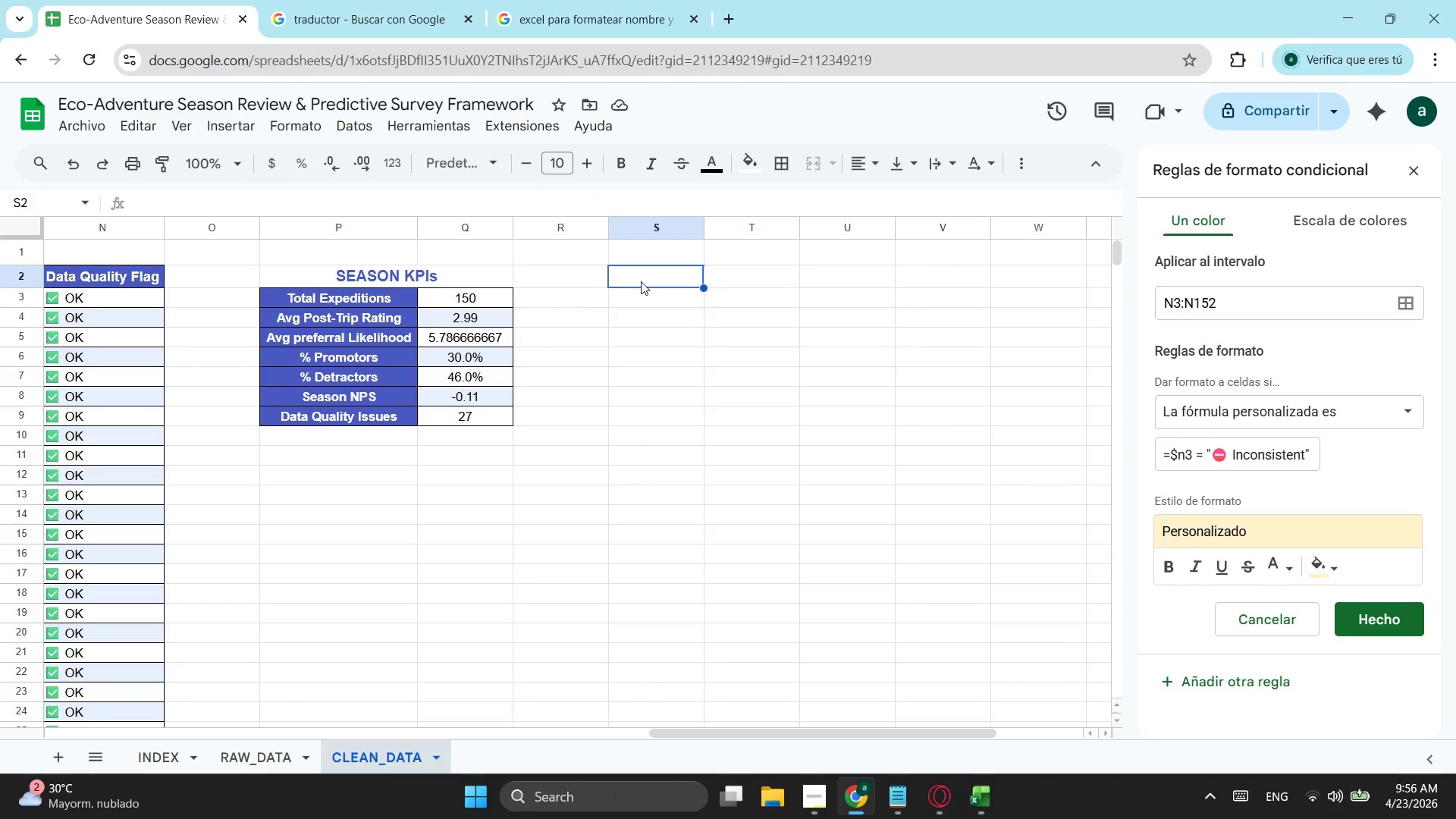 
key(Control+ControlLeft)
 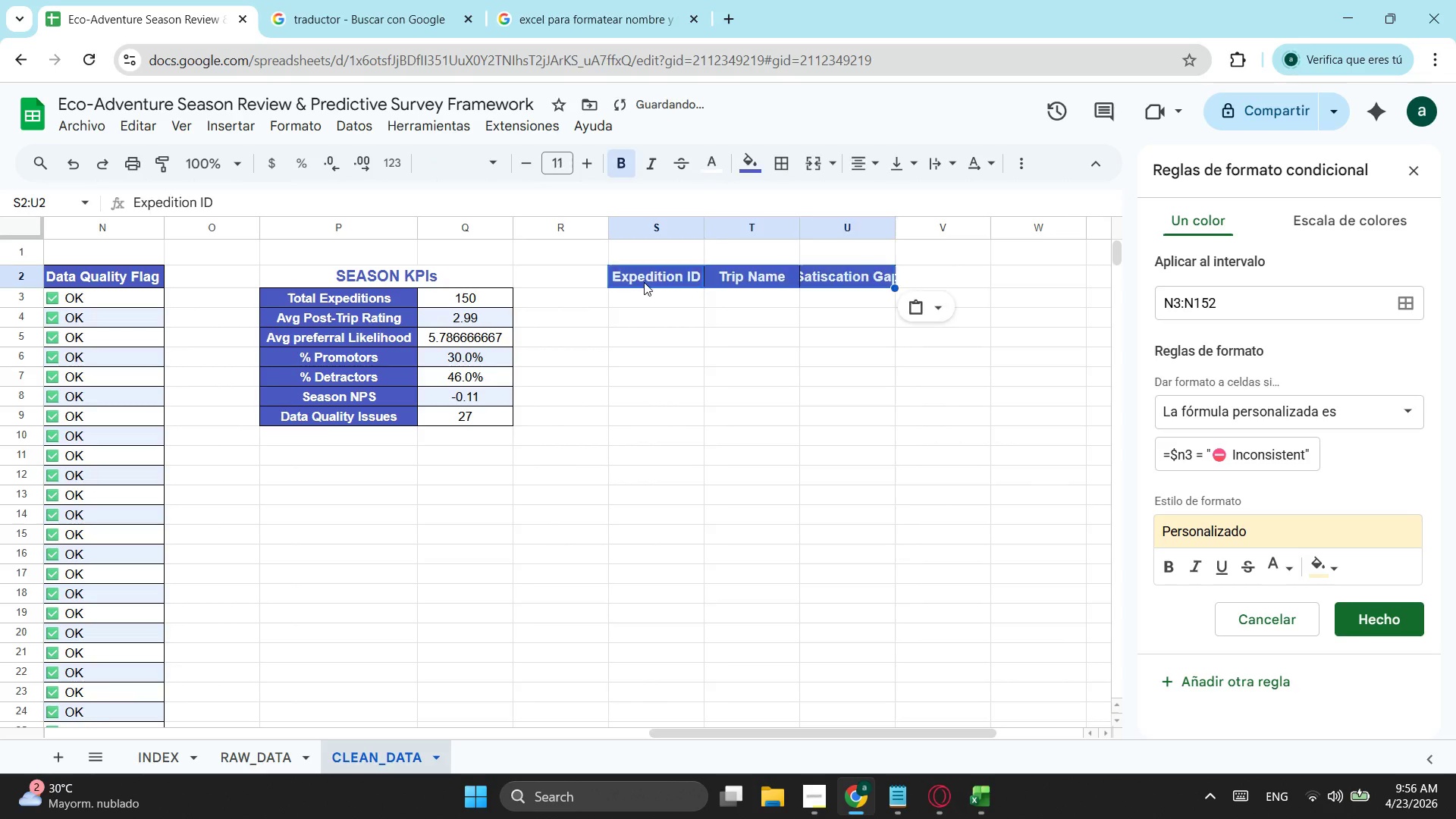 
key(Control+V)
 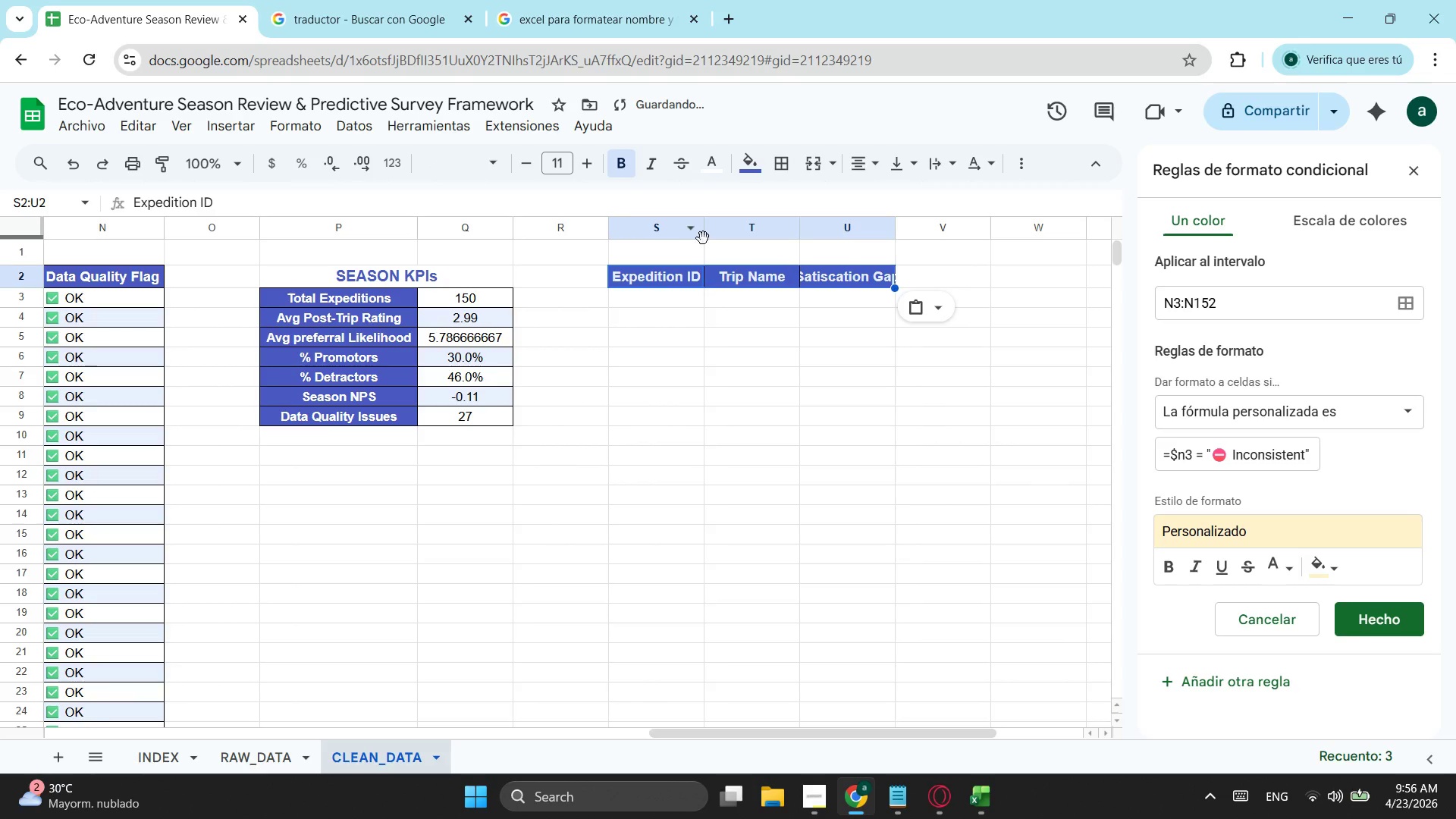 
left_click_drag(start_coordinate=[706, 229], to_coordinate=[714, 226])
 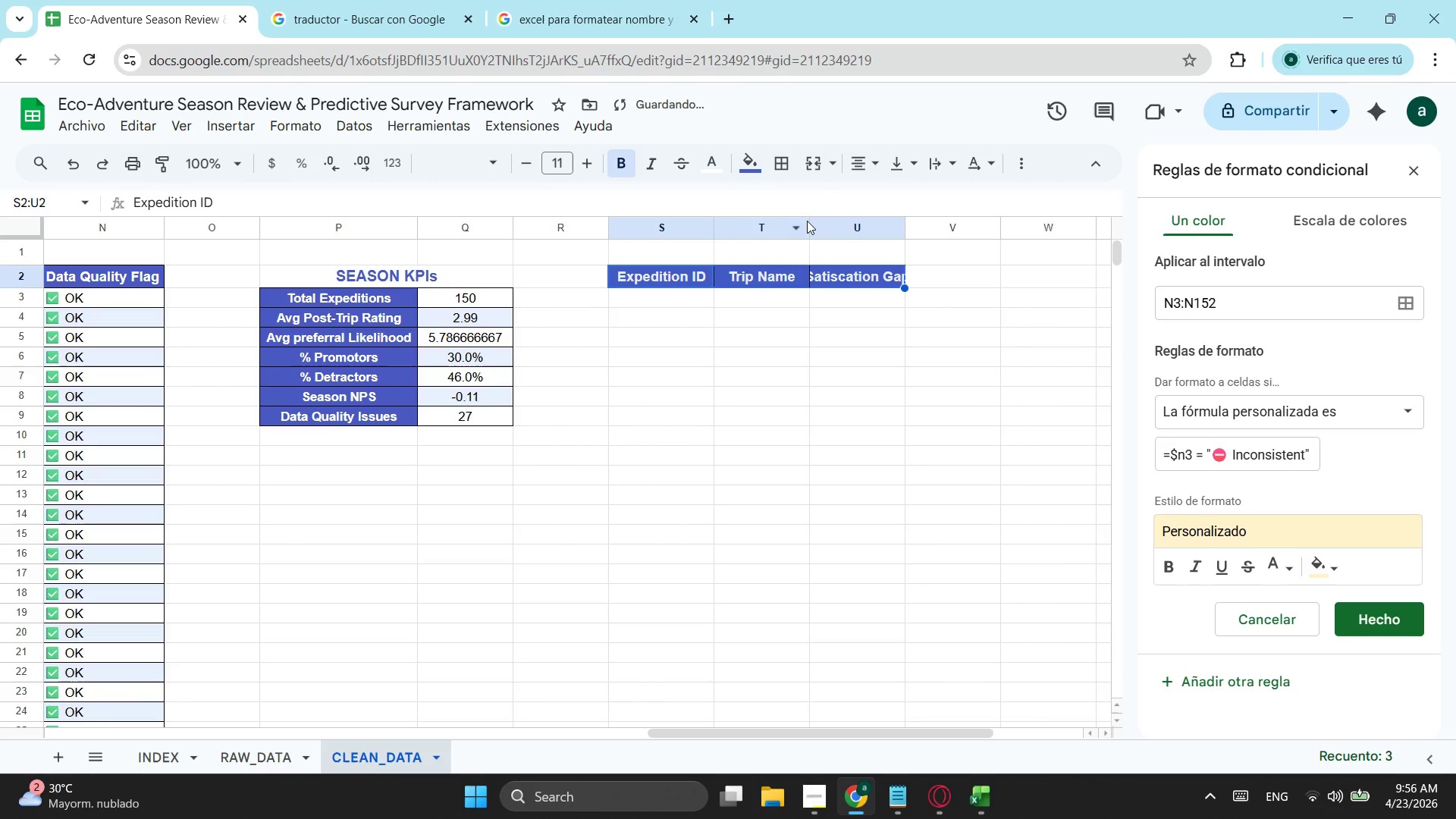 
left_click_drag(start_coordinate=[810, 221], to_coordinate=[831, 221])
 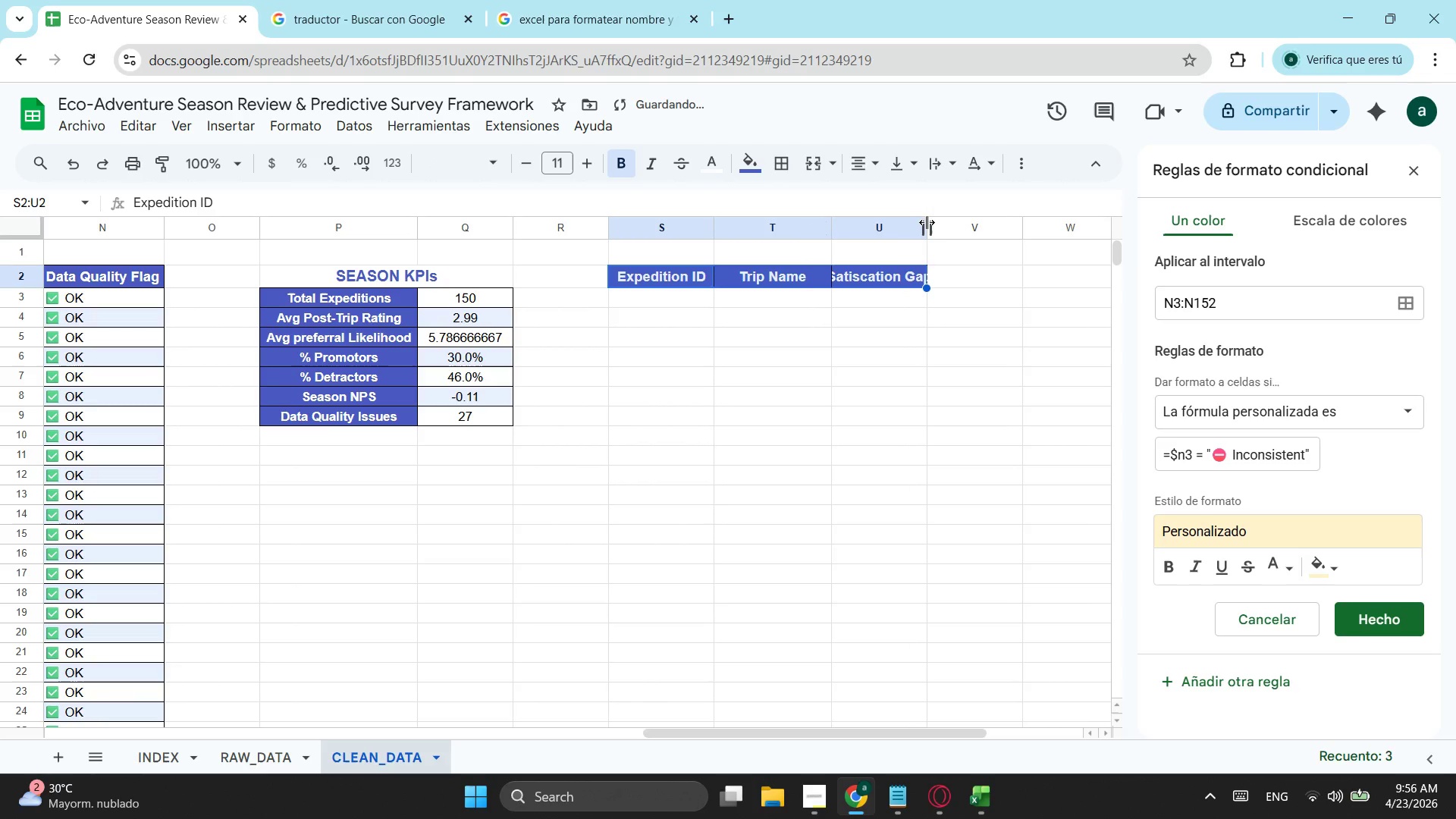 
left_click_drag(start_coordinate=[928, 222], to_coordinate=[956, 224])
 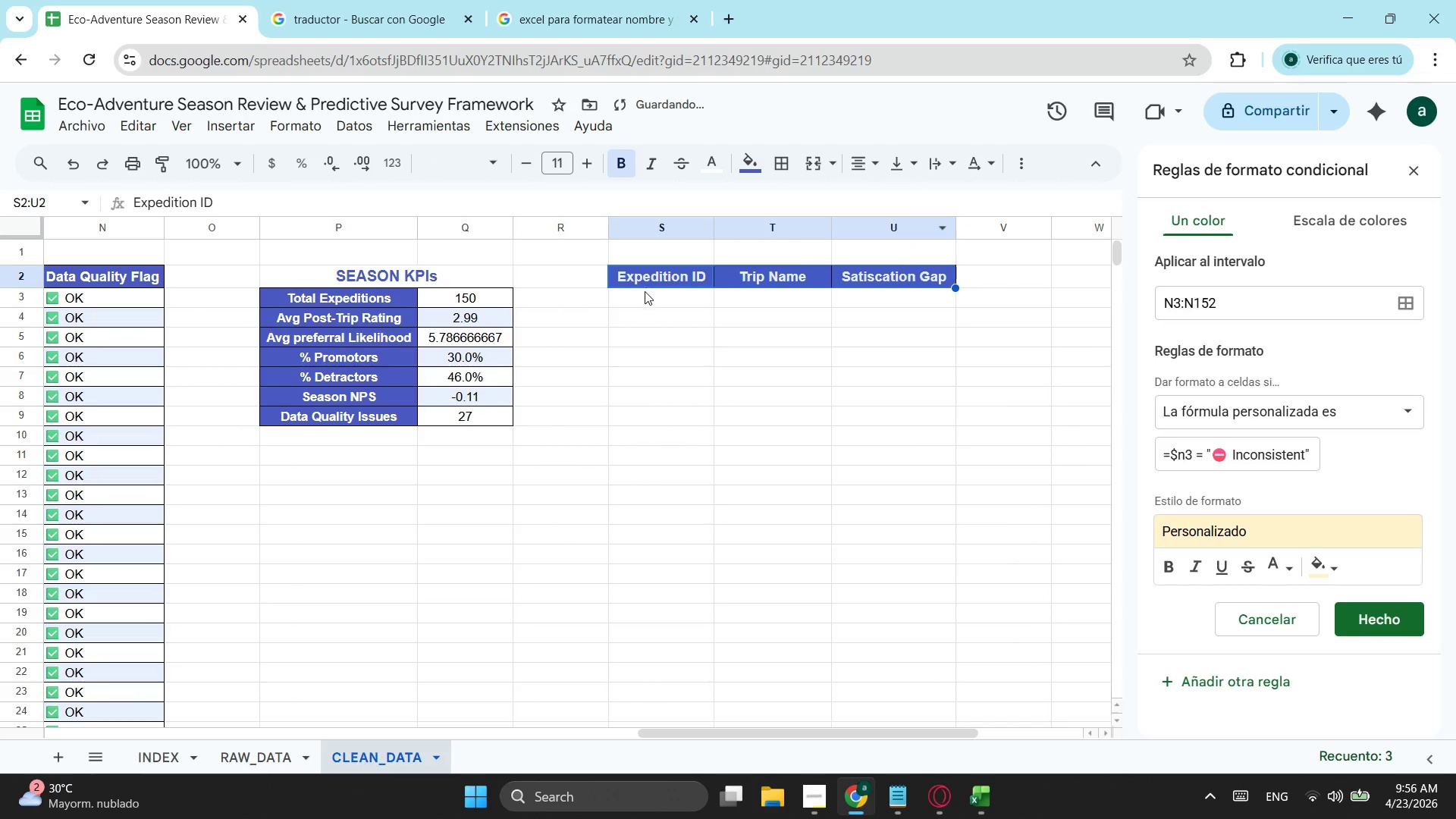 
left_click([645, 297])
 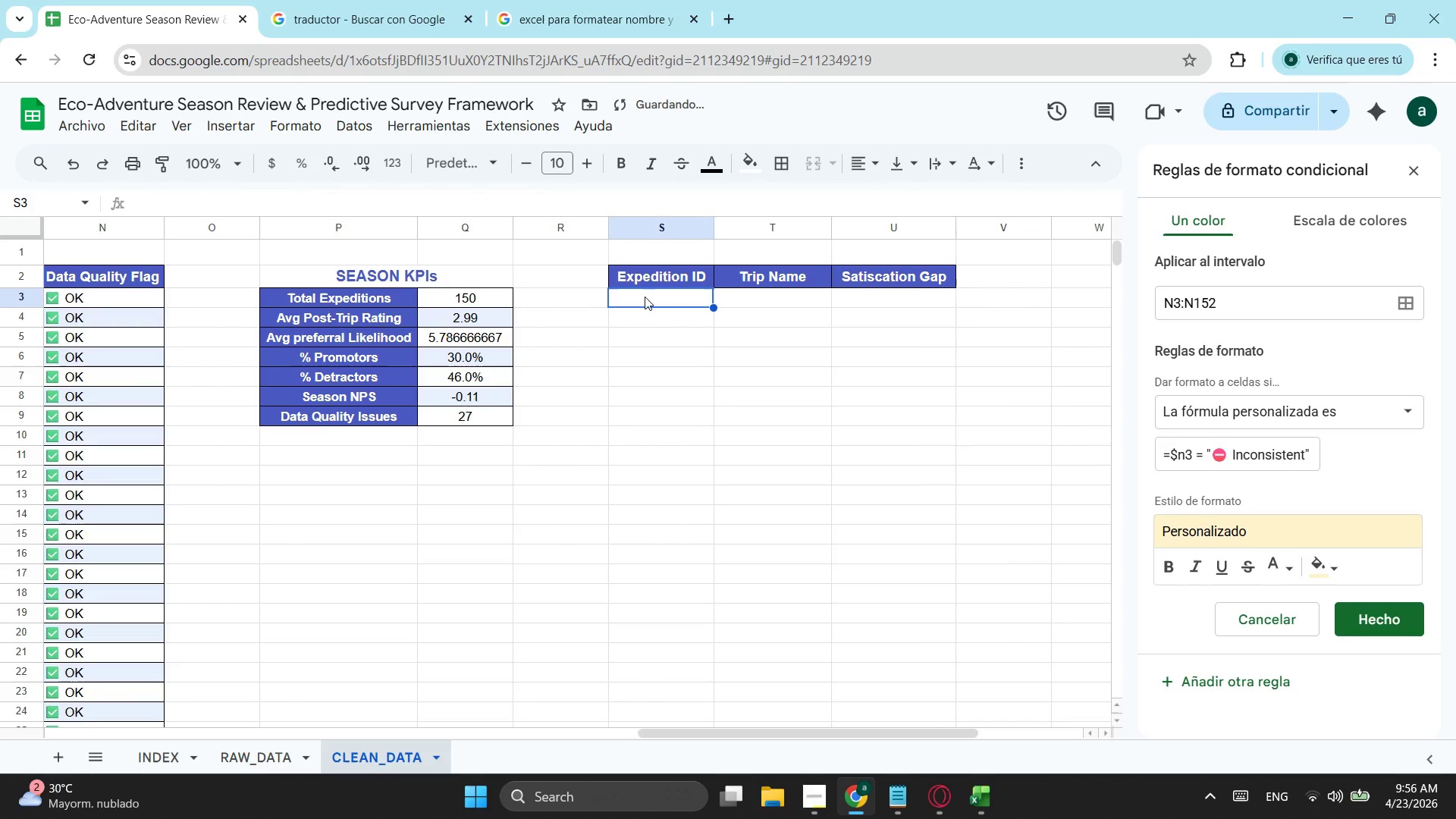 
type(=que)
key(Tab)
 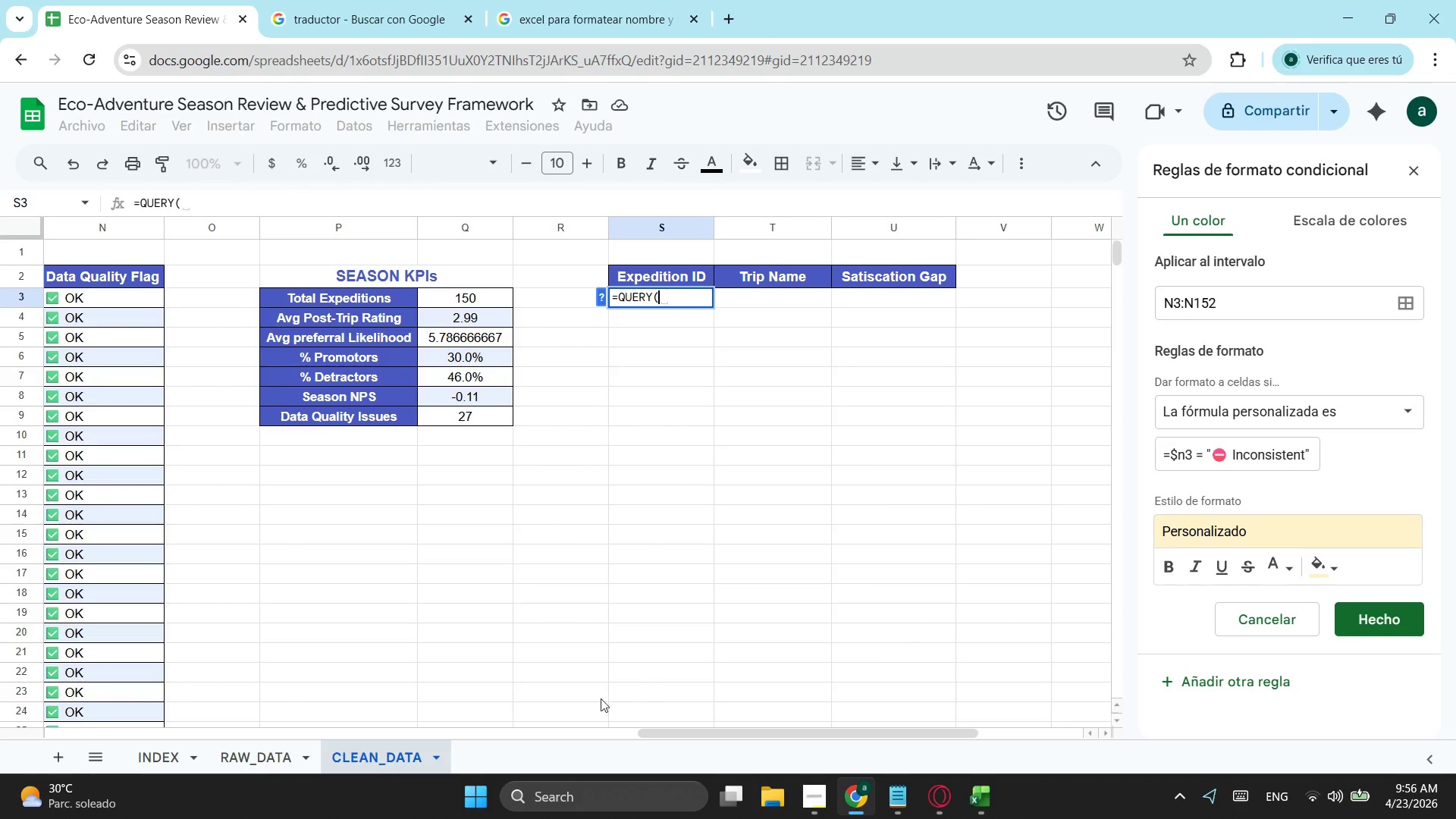 
left_click_drag(start_coordinate=[674, 732], to_coordinate=[99, 710])
 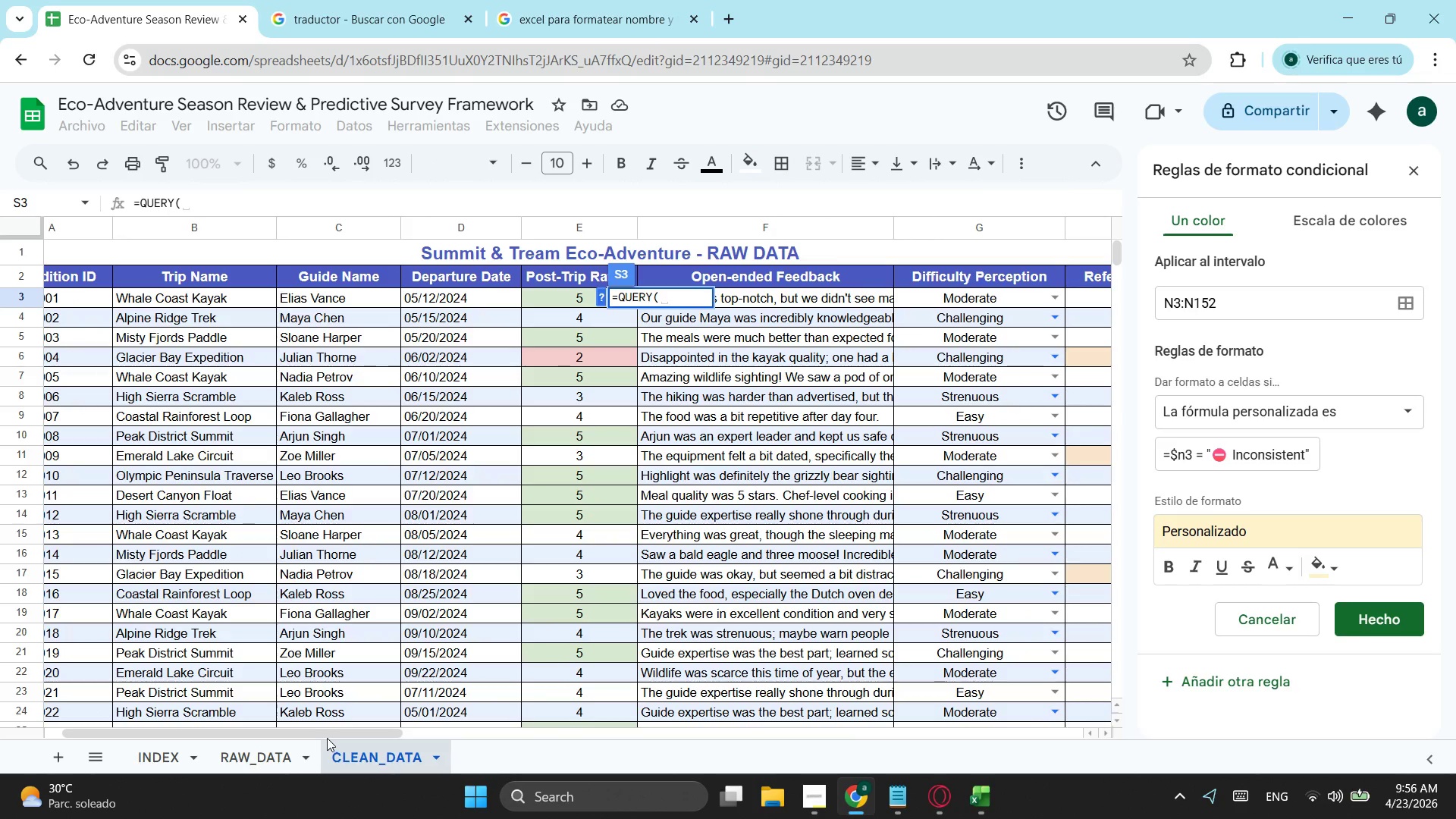 
left_click_drag(start_coordinate=[322, 736], to_coordinate=[101, 657])
 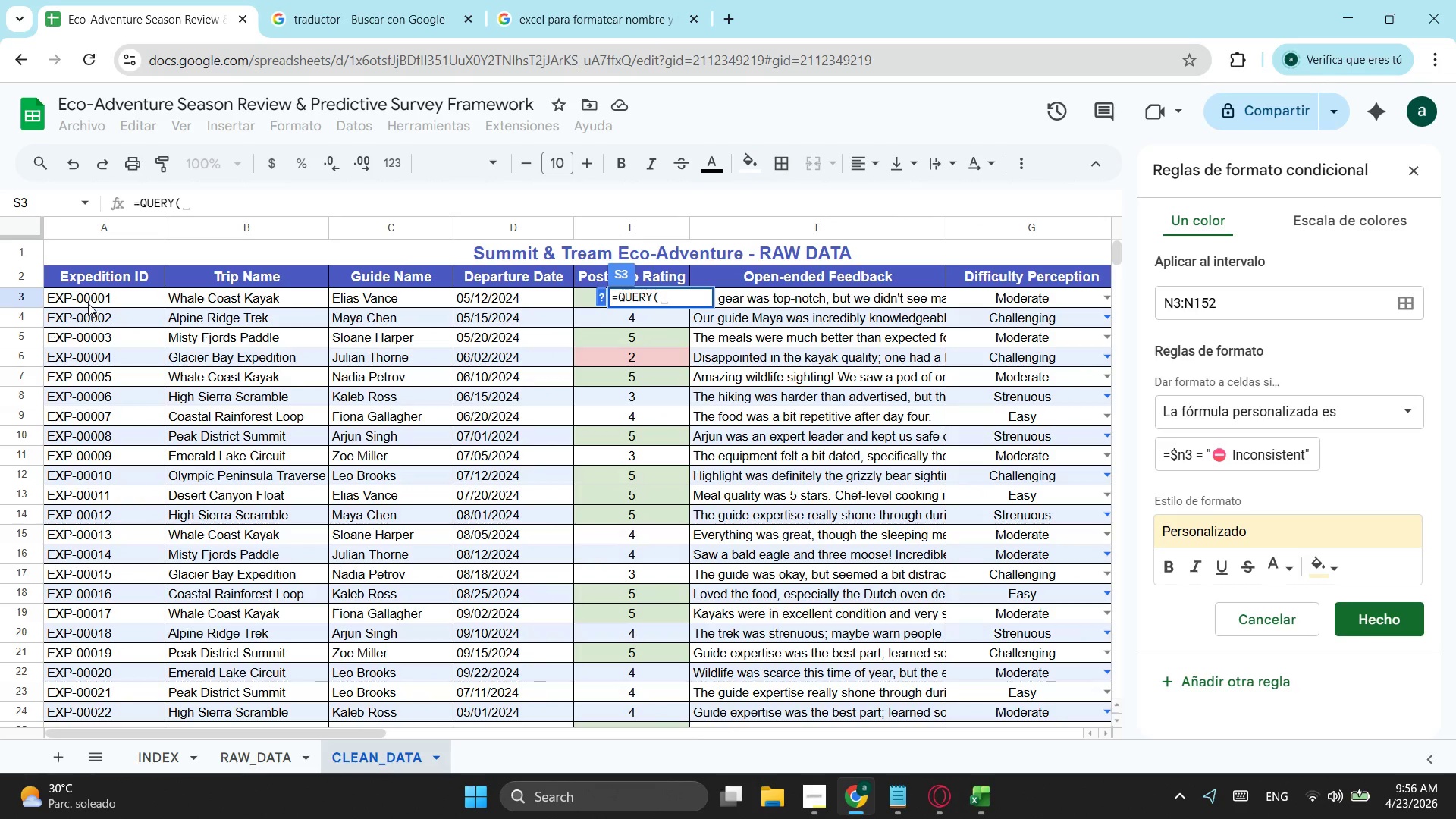 
left_click_drag(start_coordinate=[88, 303], to_coordinate=[494, 344])
 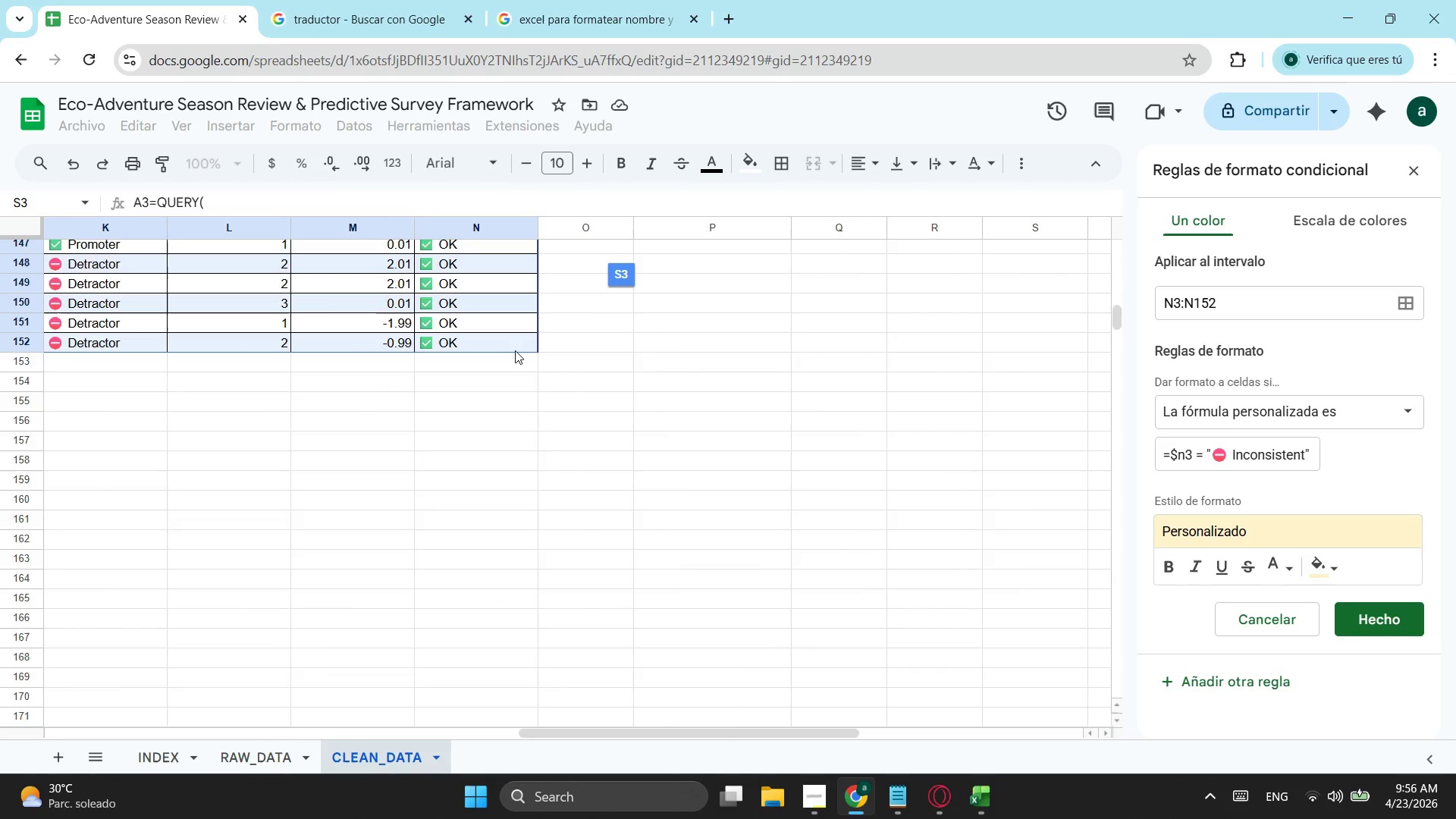 
scroll: coordinate [537, 350], scroll_direction: up, amount: 9.0
 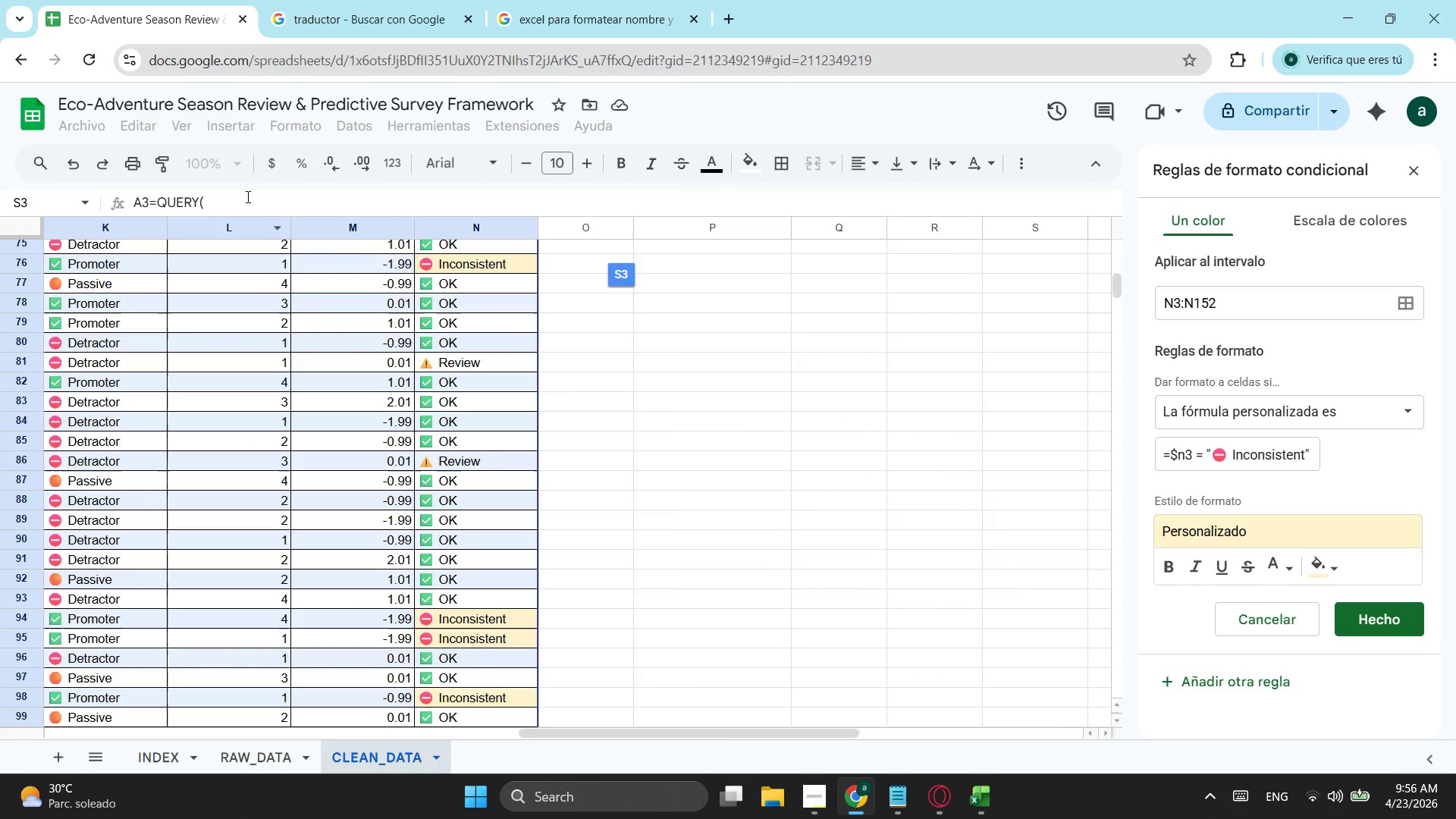 
left_click([248, 195])
 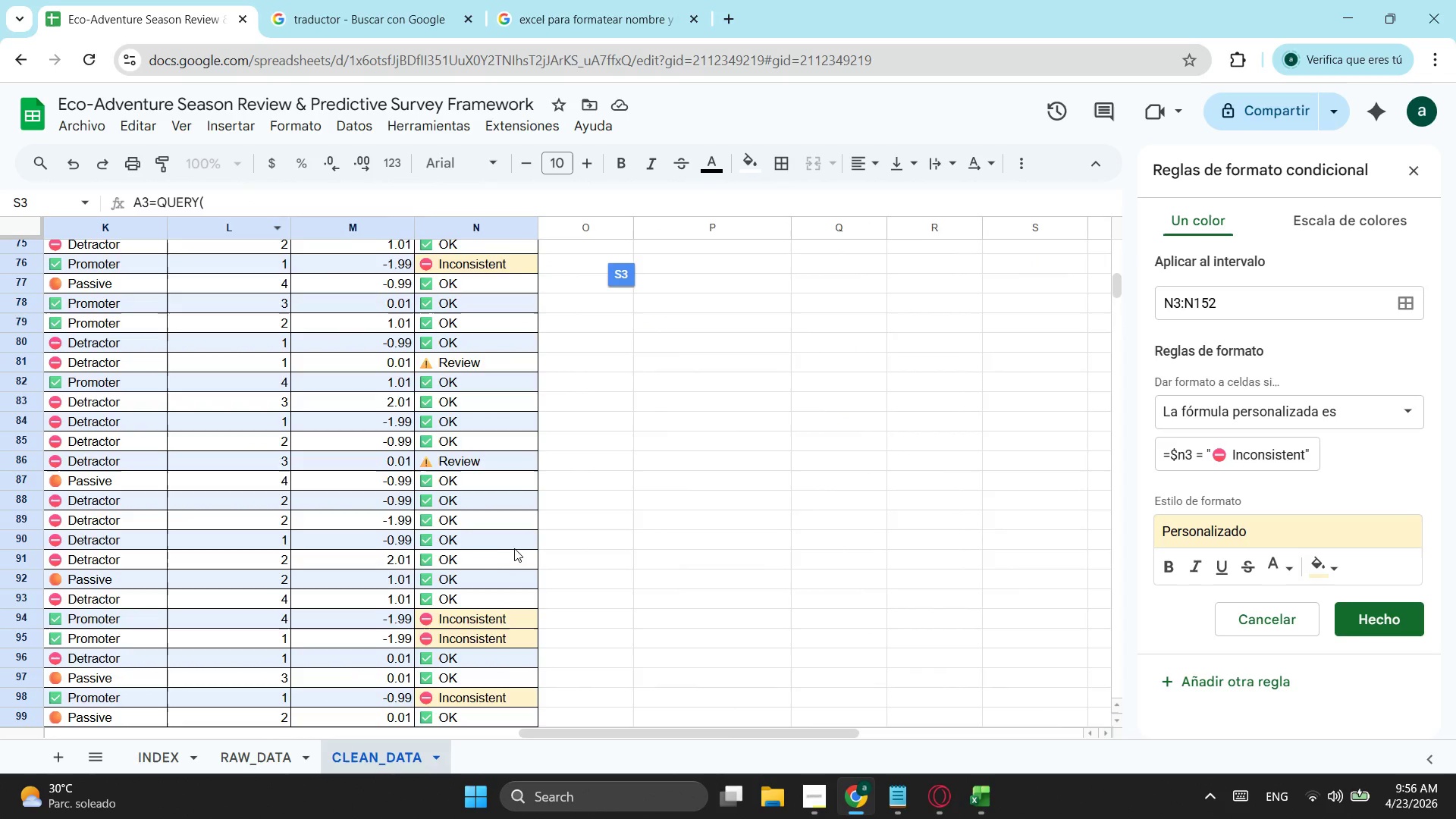 
scroll: coordinate [490, 532], scroll_direction: down, amount: 9.0
 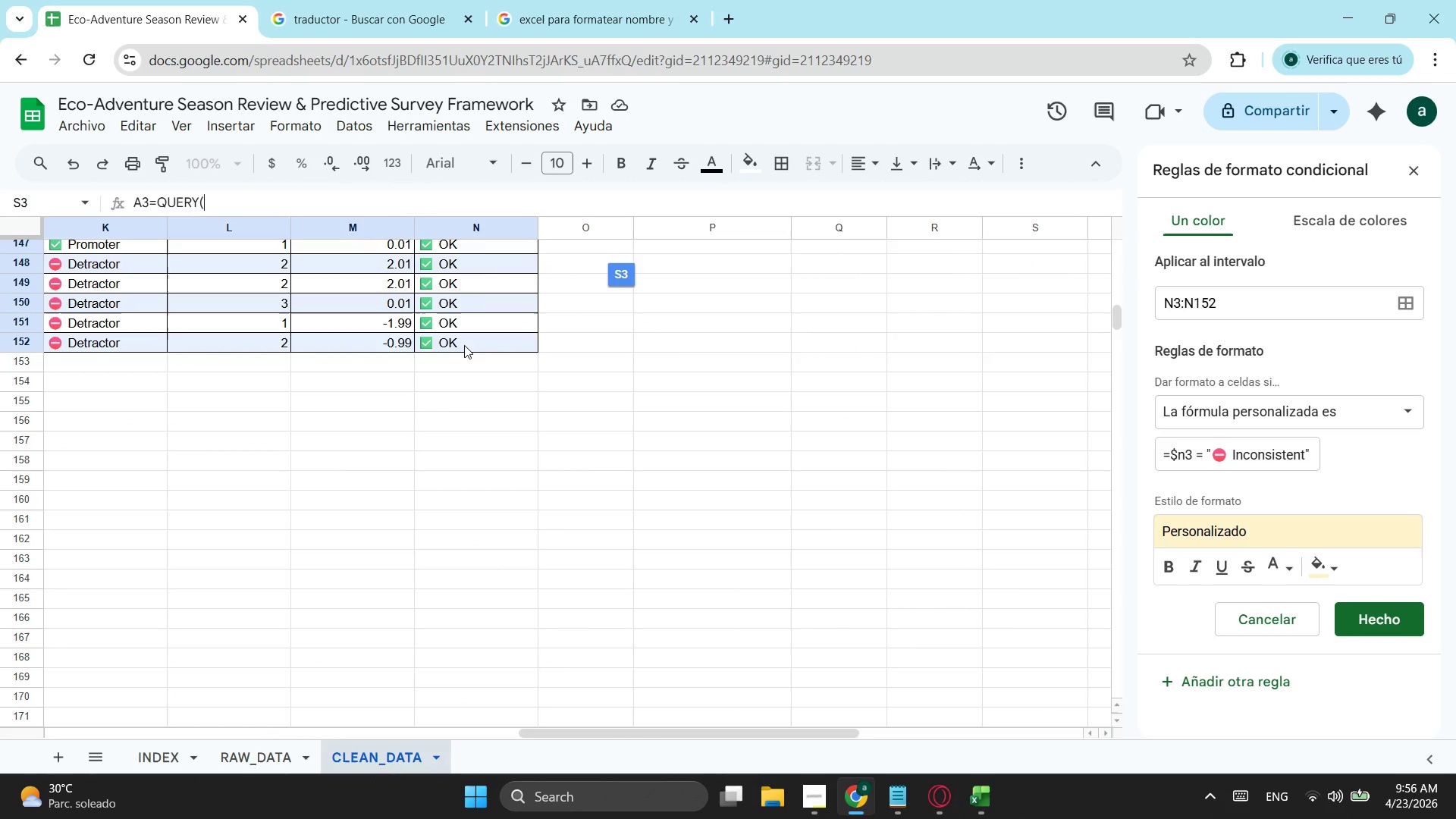 
left_click_drag(start_coordinate=[467, 343], to_coordinate=[128, 240])
 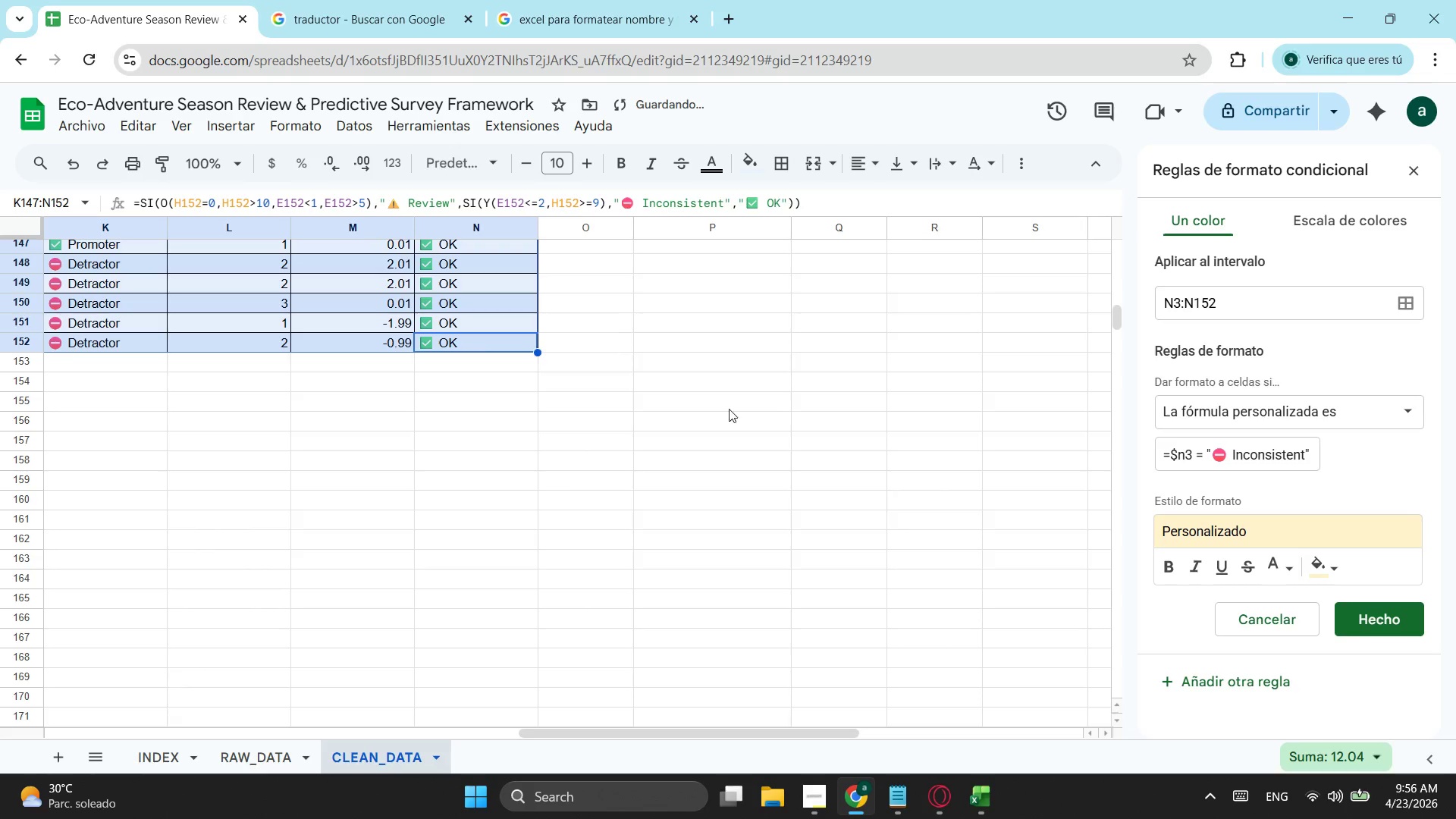 
scroll: coordinate [825, 406], scroll_direction: up, amount: 21.0
 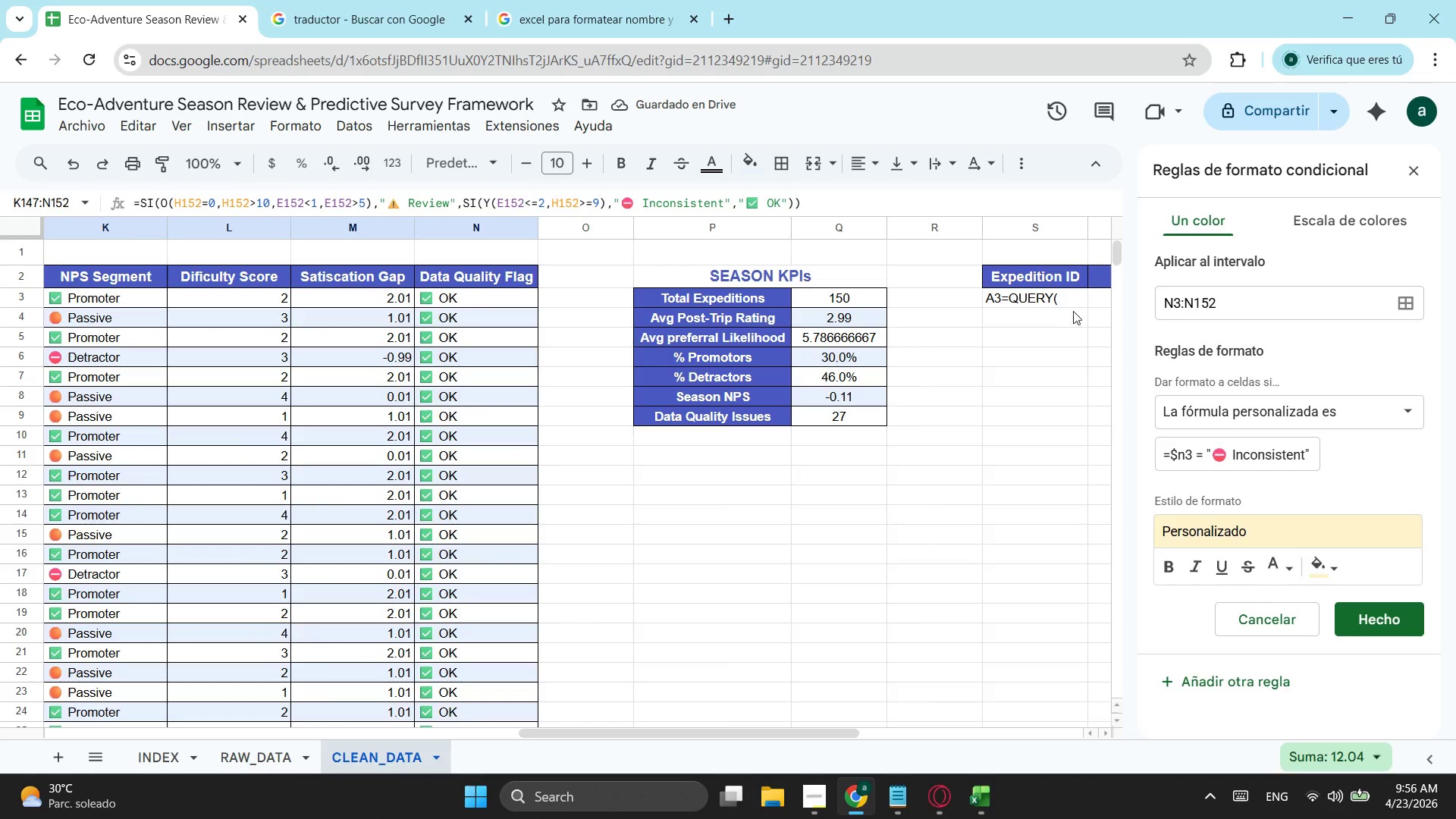 
left_click([1050, 299])
 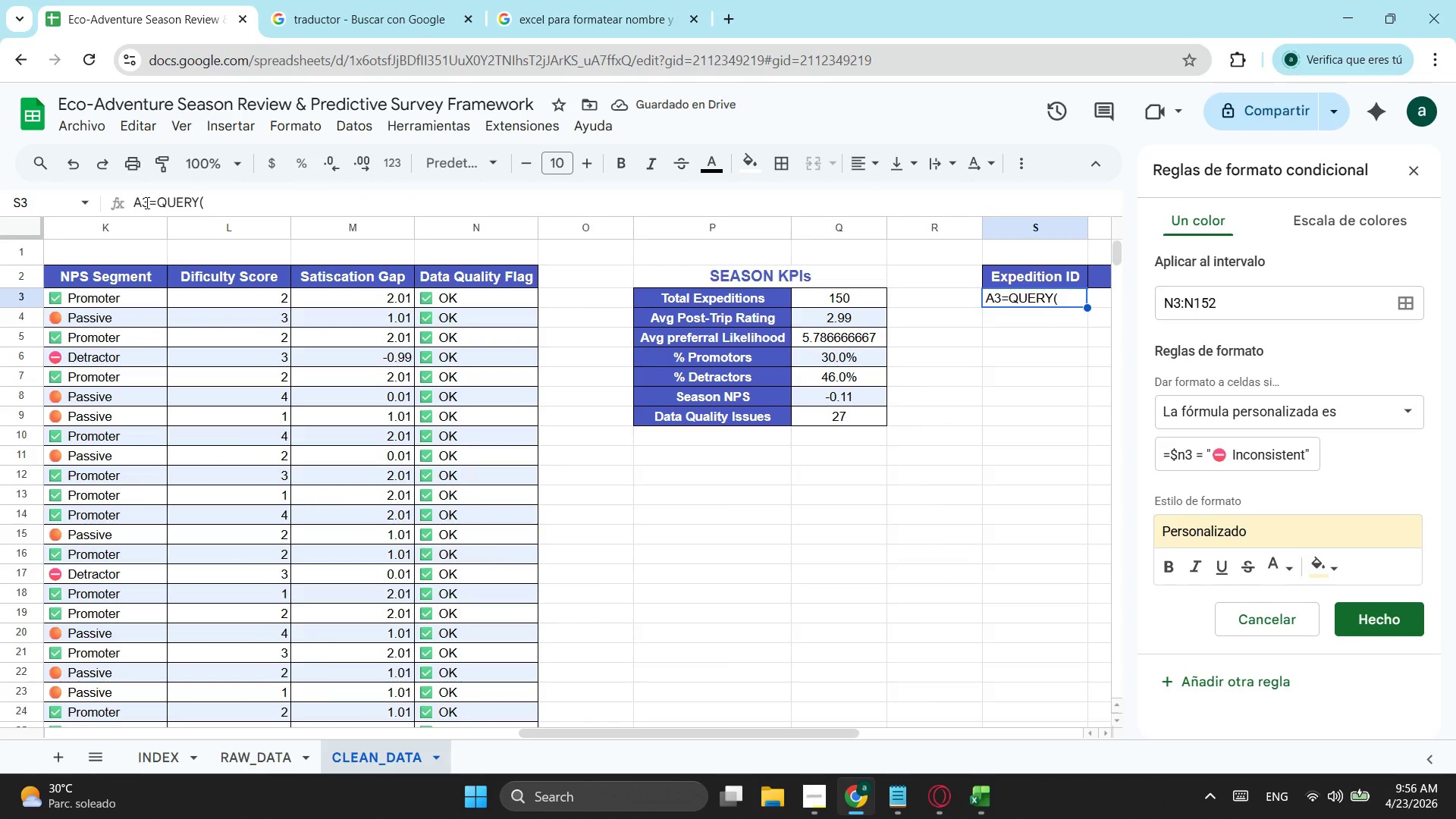 
left_click([146, 202])
 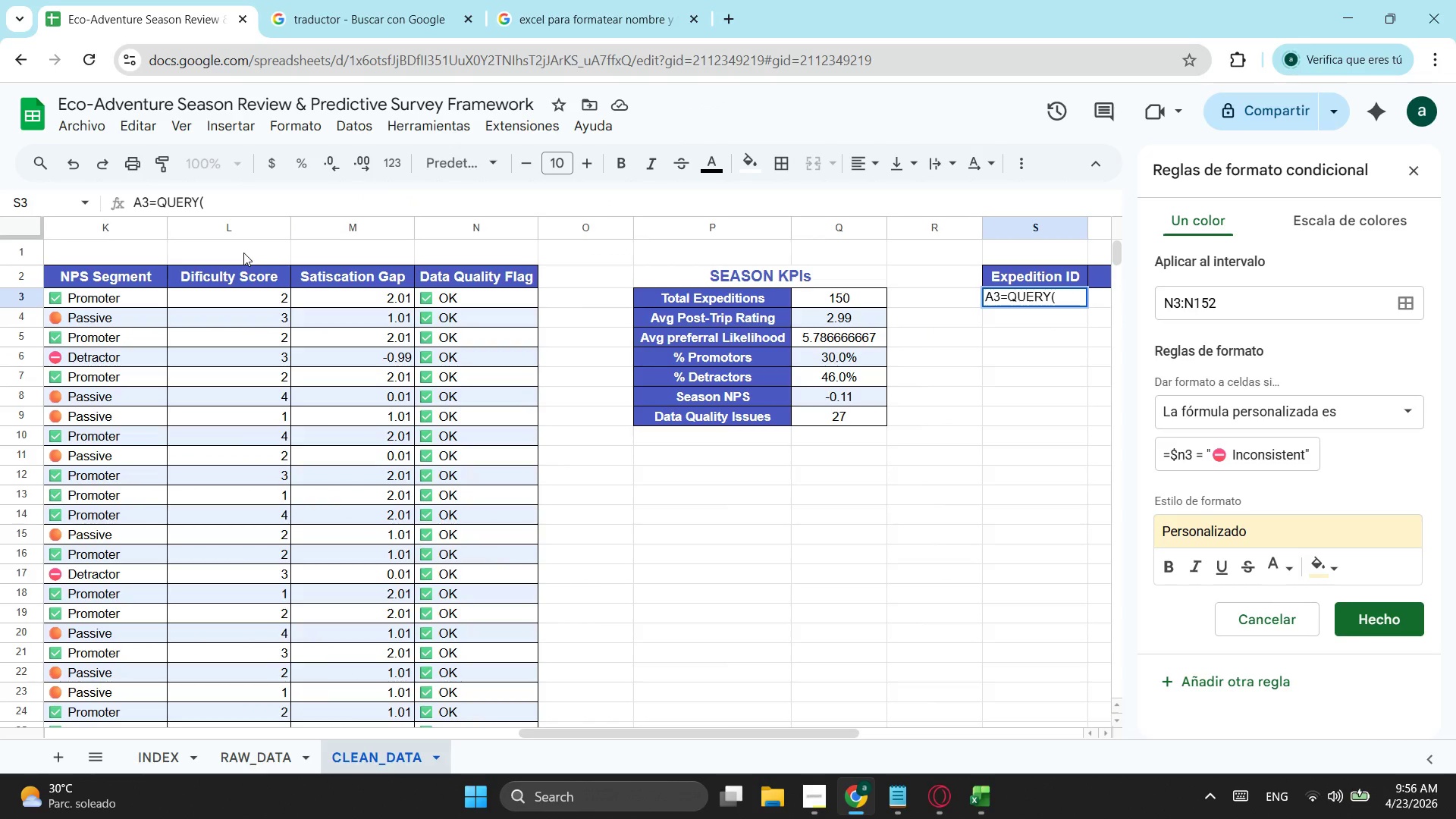 
key(Backspace)
 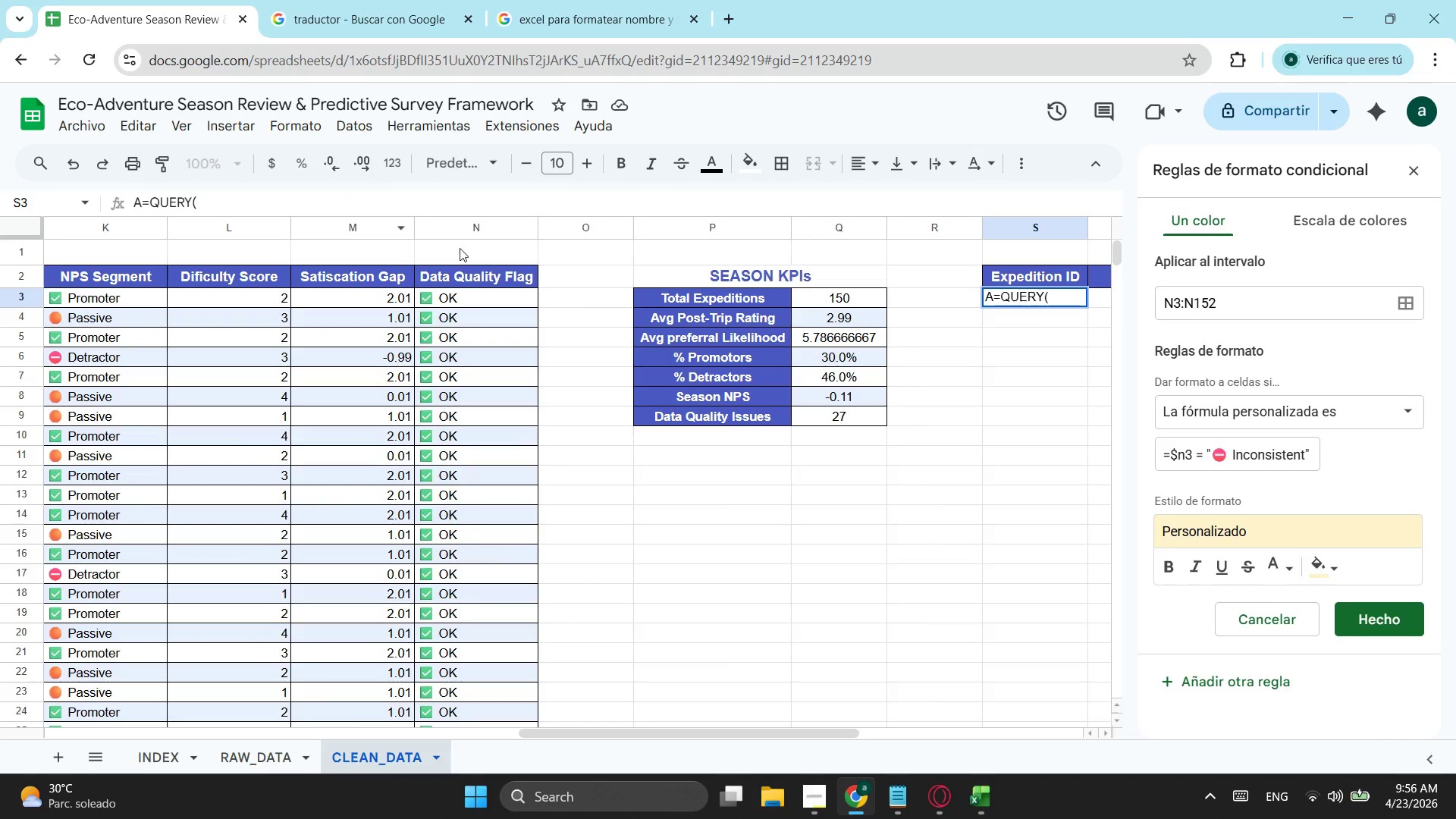 
key(Backspace)
 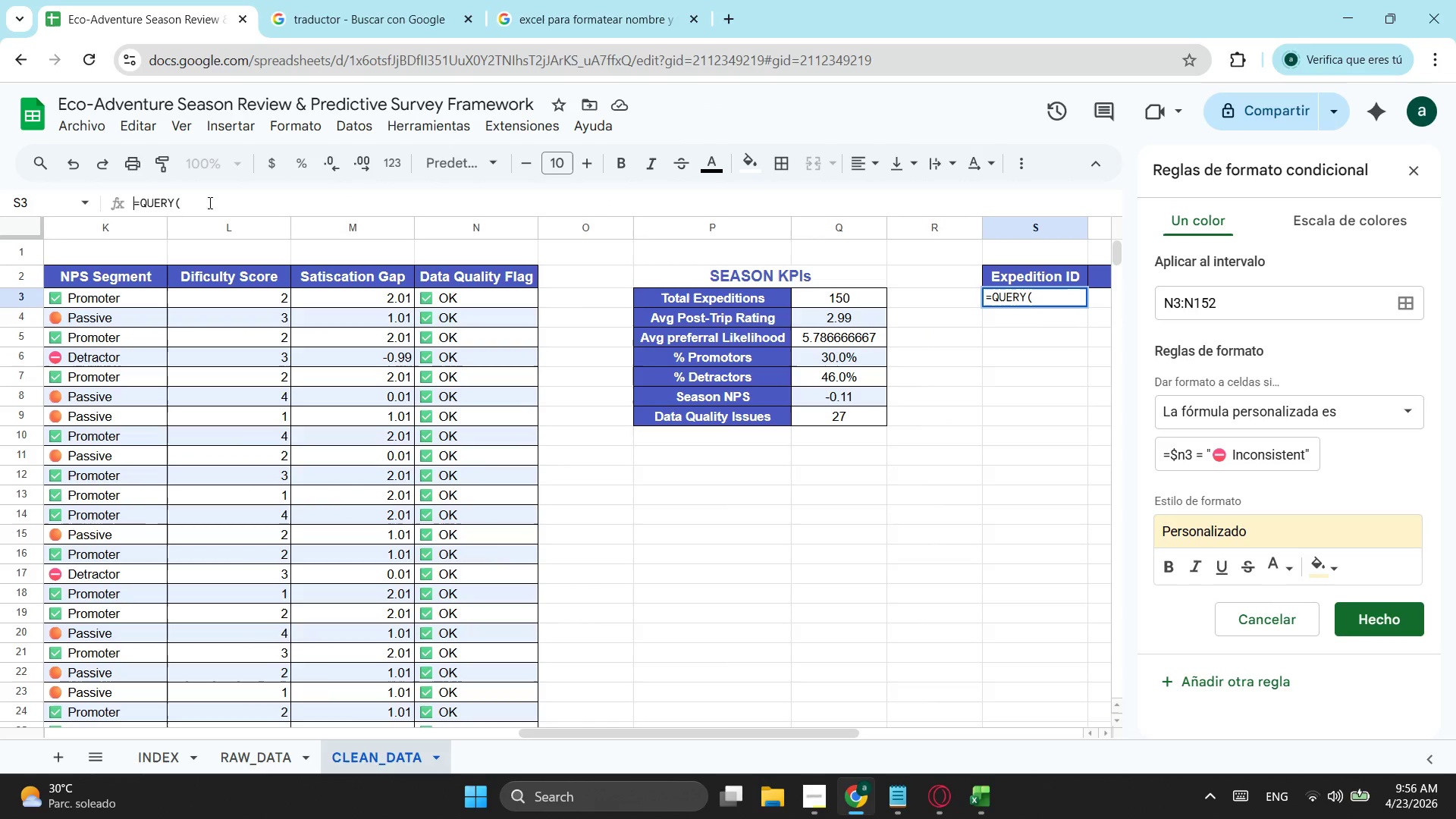 
left_click([207, 204])
 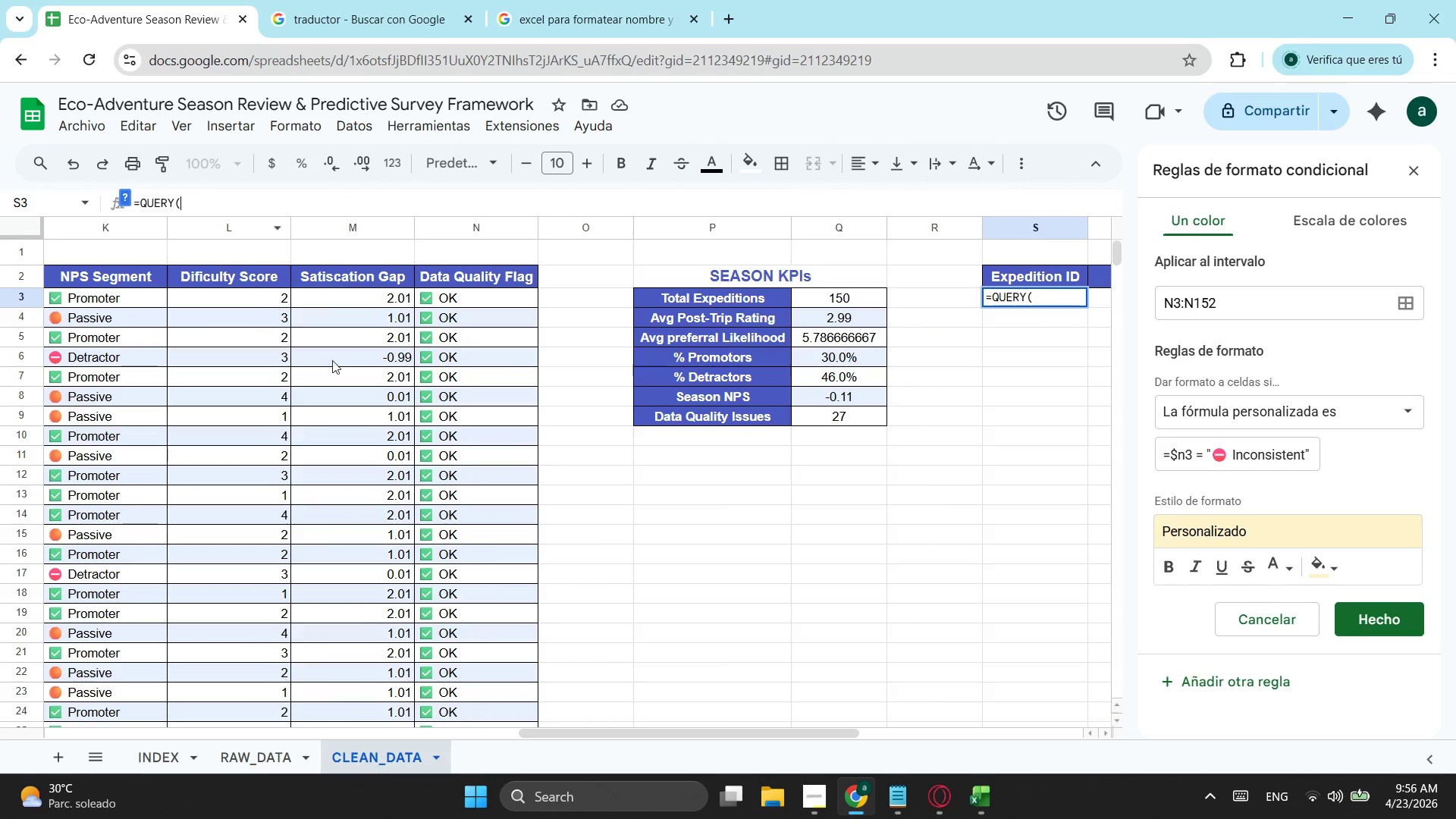 
scroll: coordinate [500, 320], scroll_direction: down, amount: 17.0
 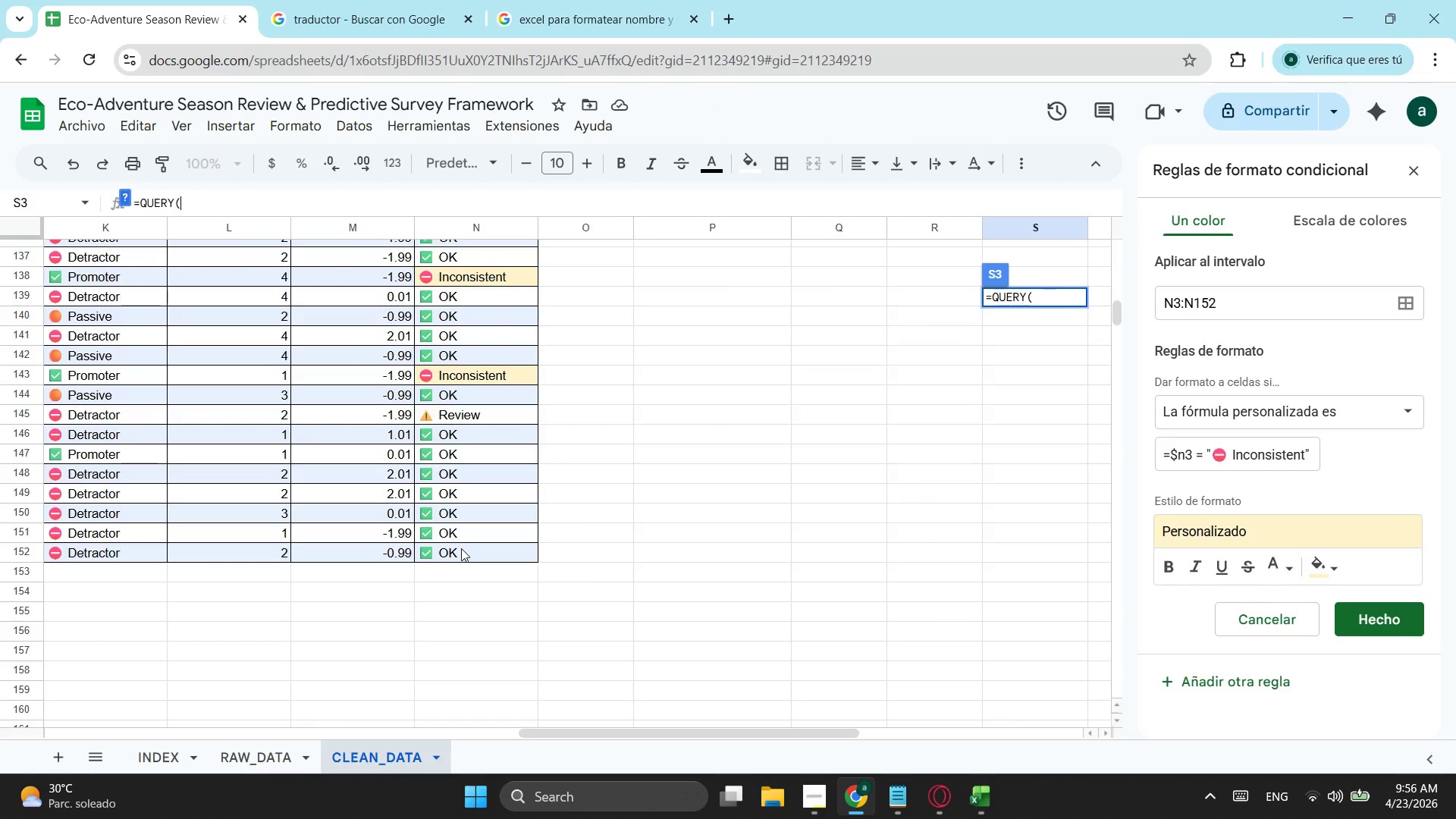 
left_click_drag(start_coordinate=[461, 548], to_coordinate=[55, 284])
 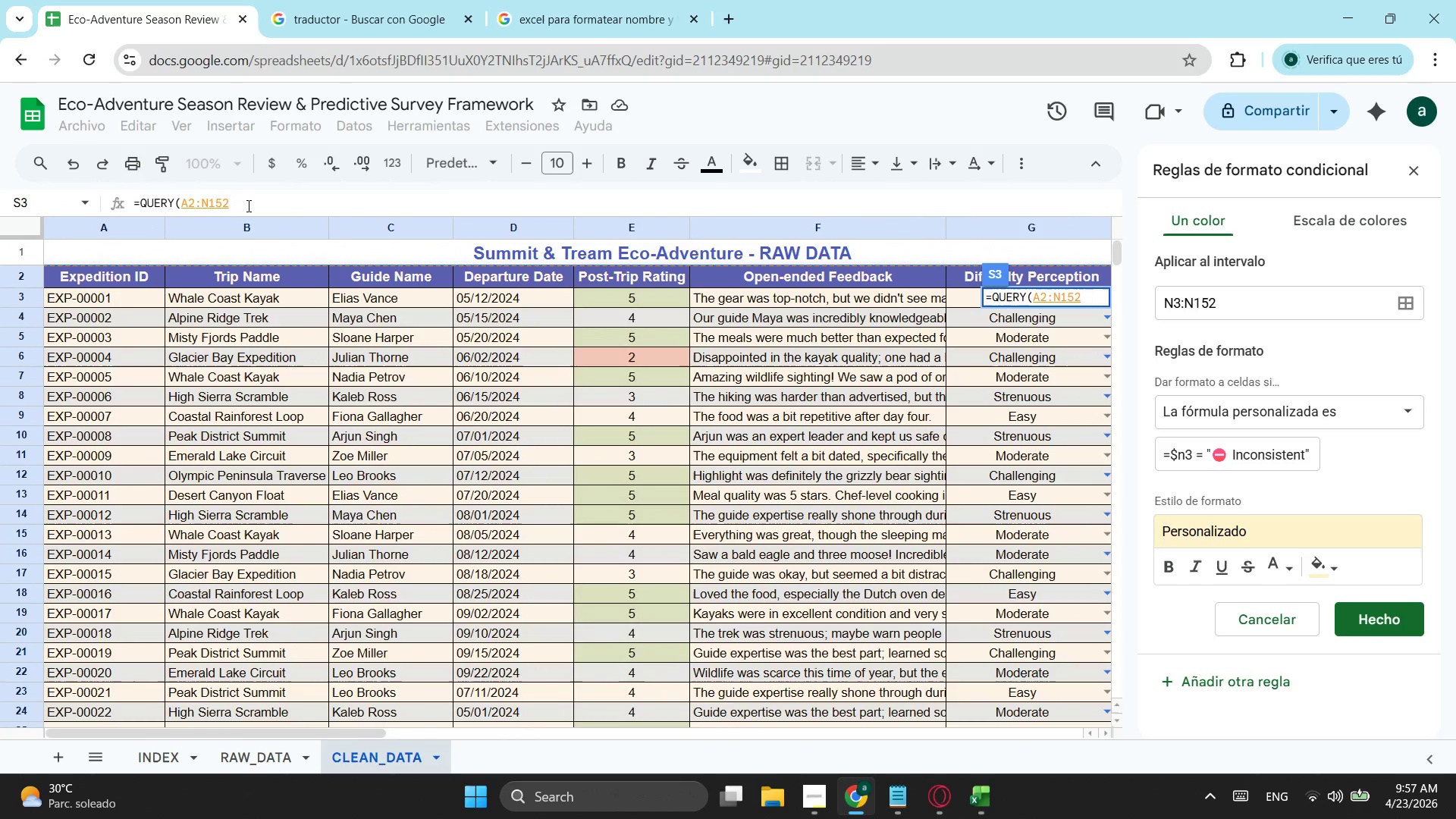 
type(; )
key(Backspace)
type(")
key(Backspace)
type(" a)
key(Backspace)
type(se)
key(Backspace)
key(Backspace)
type(SELECT )
 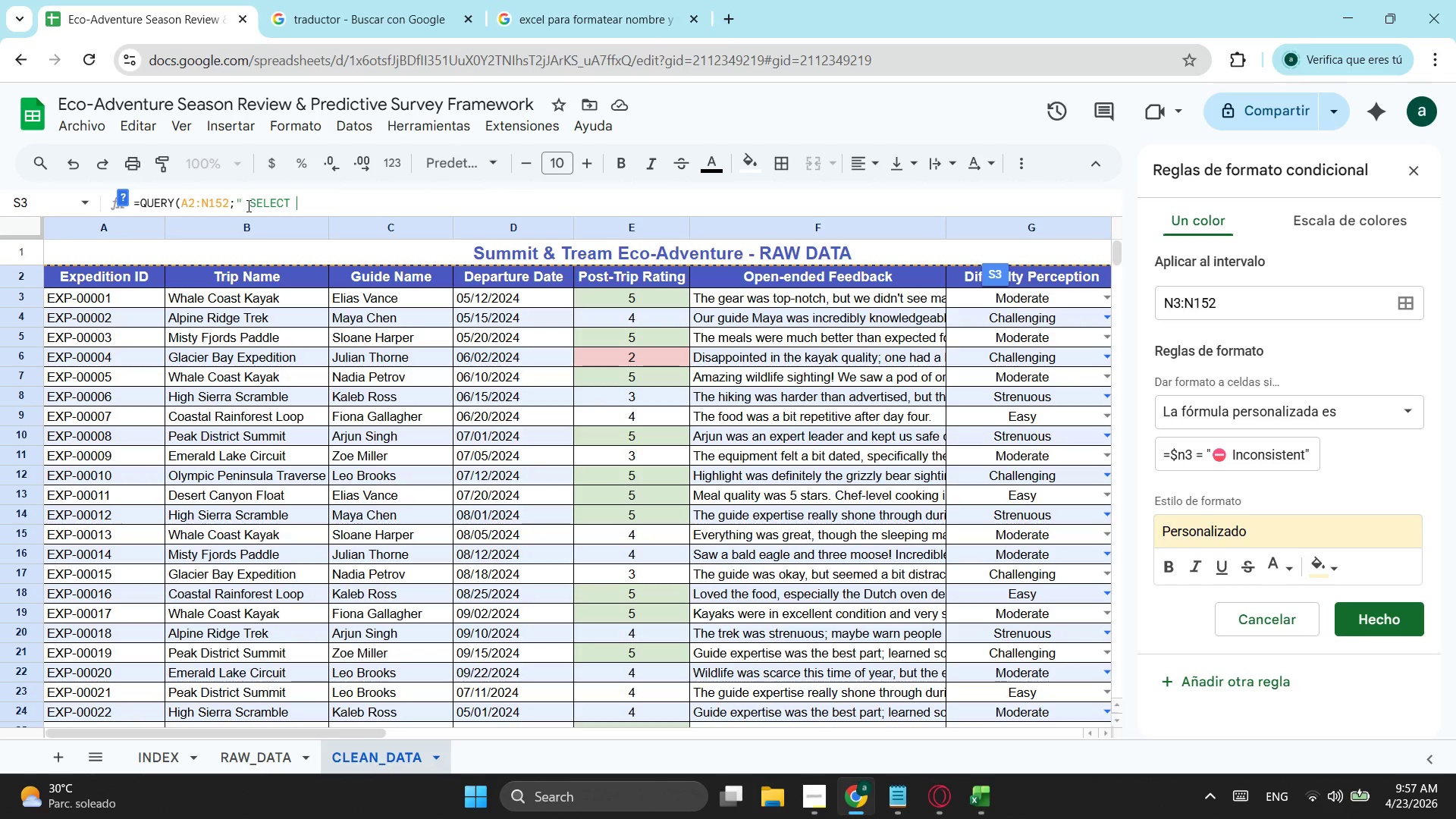 
key(A)
 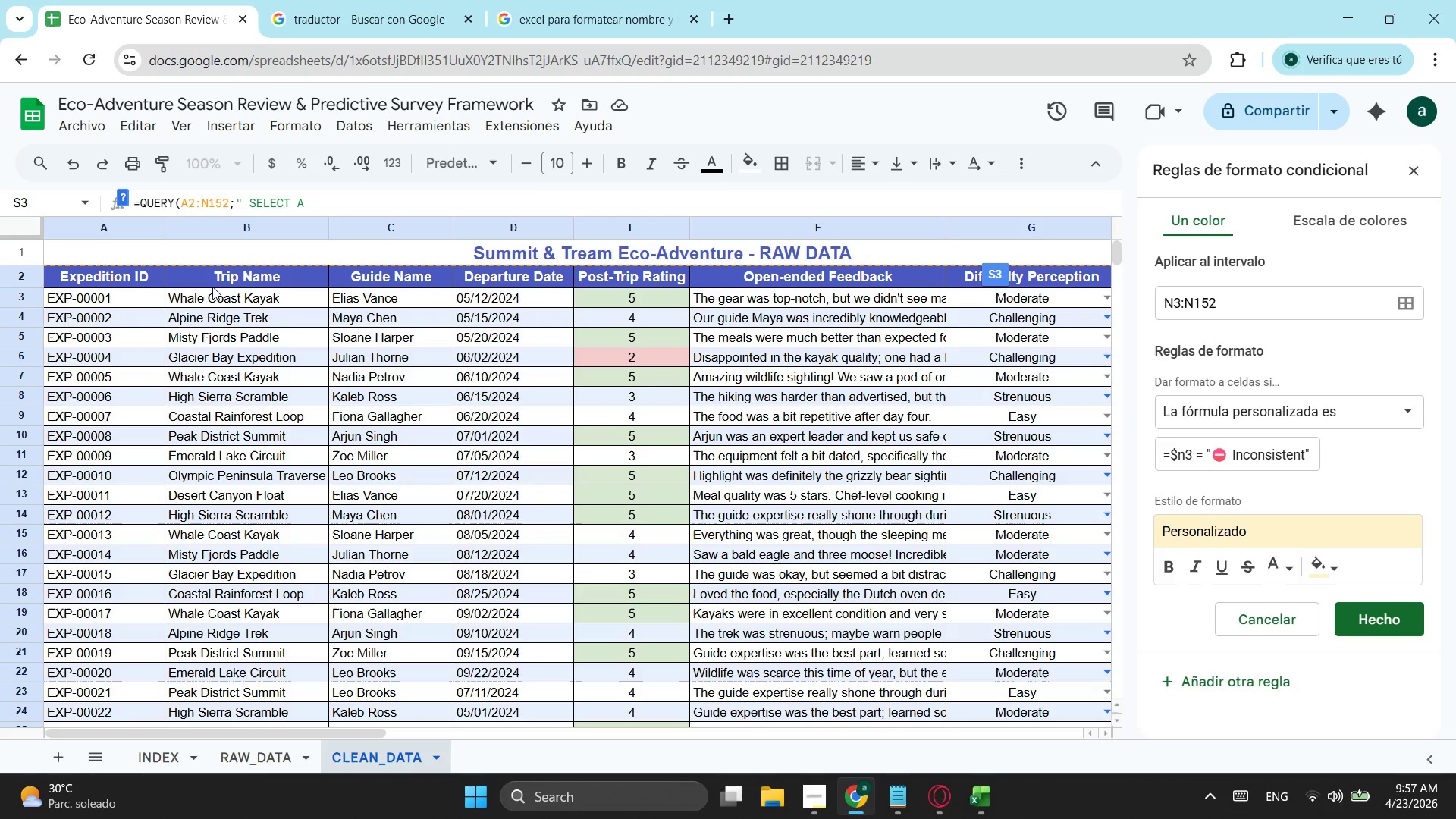 
key(Space)
 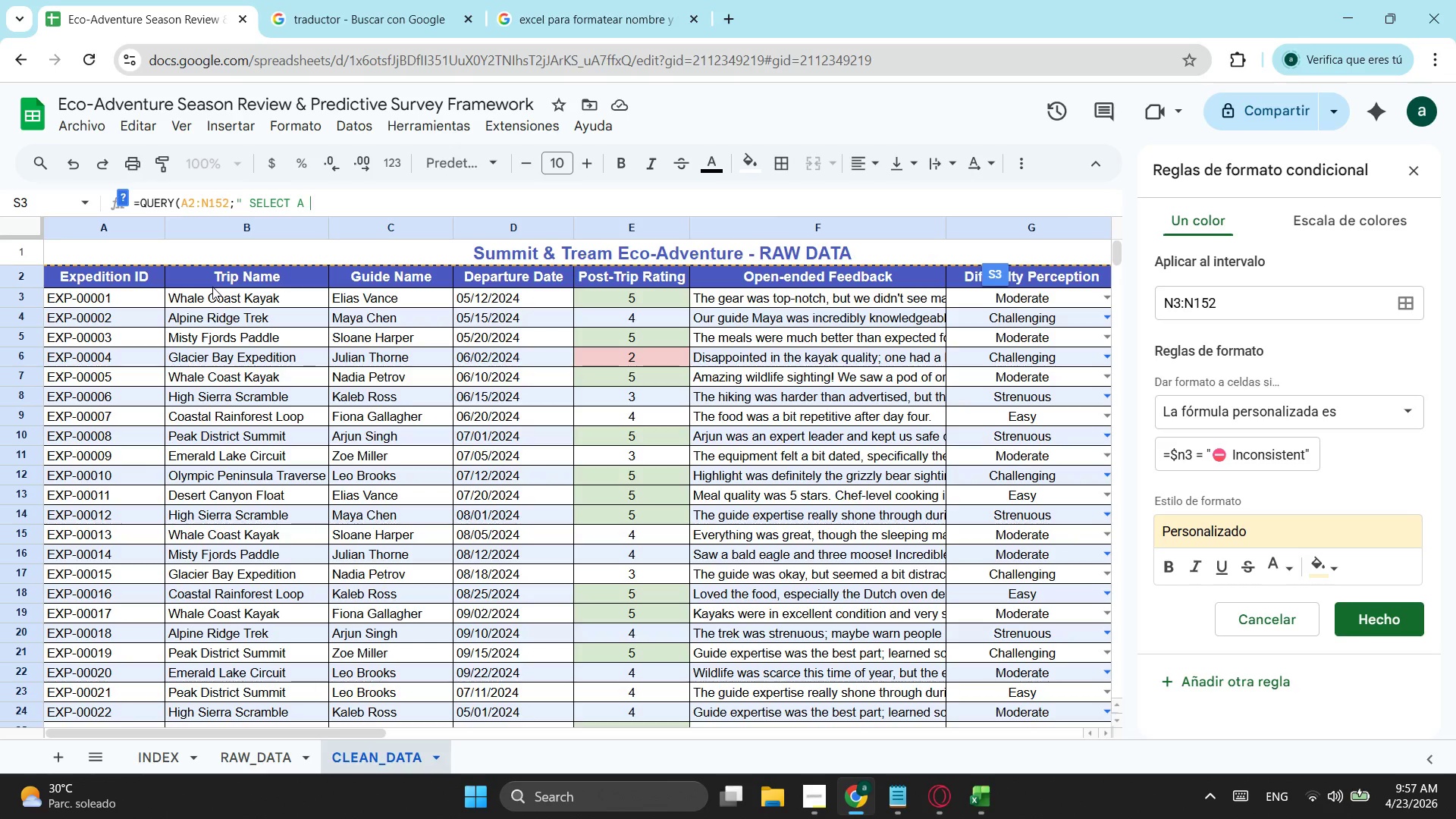 
key(B)
 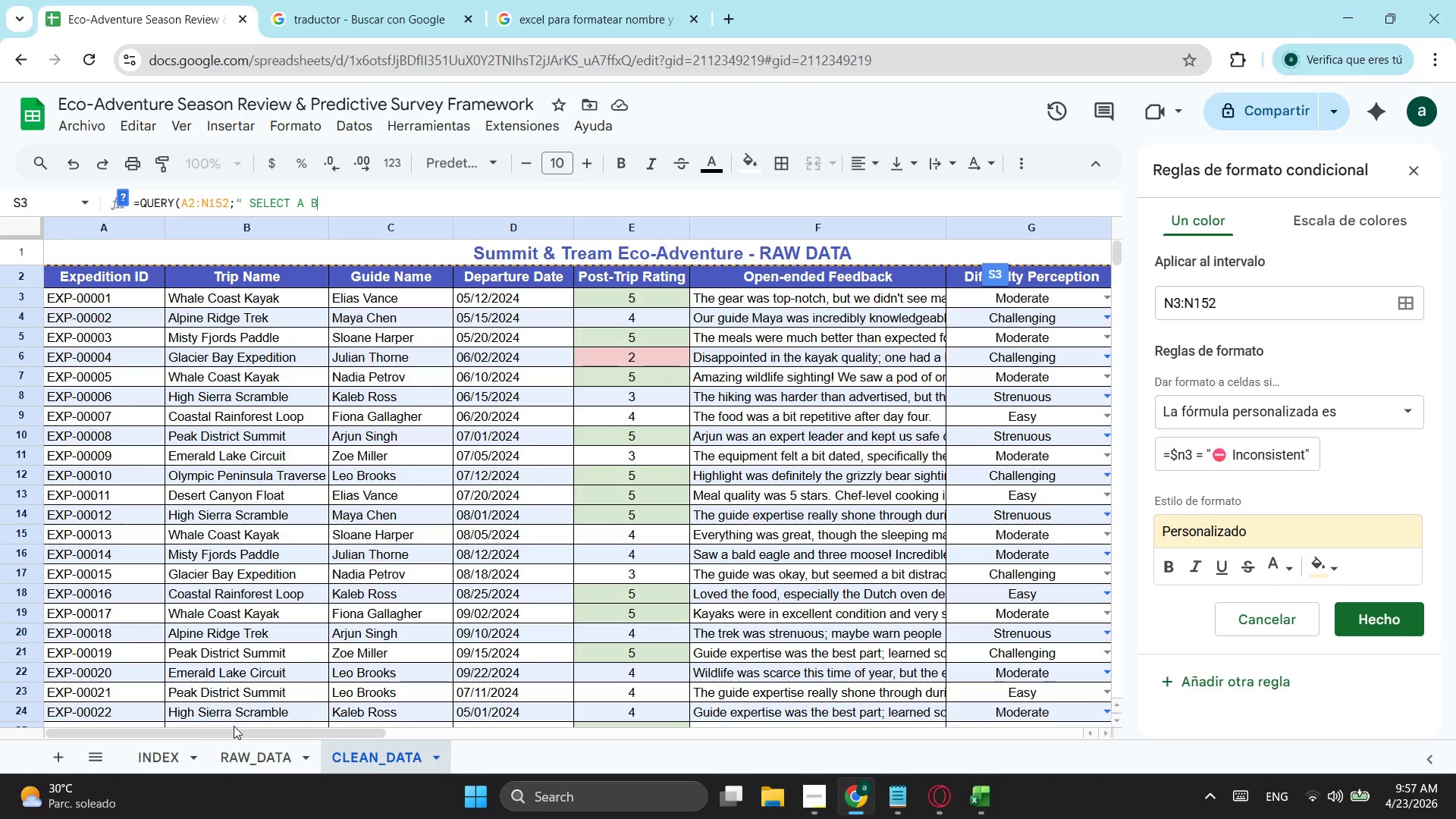 
left_click([234, 726])
 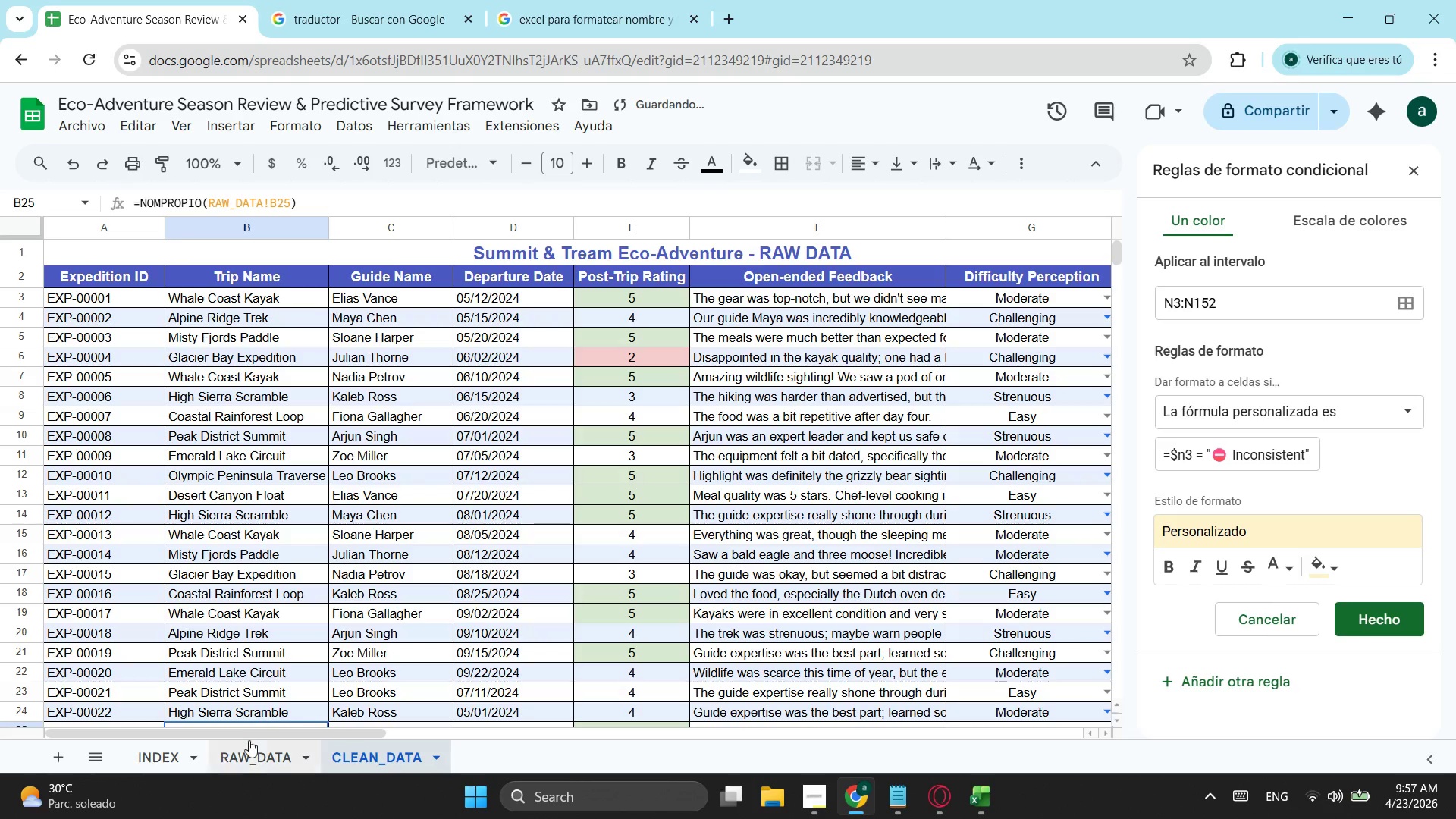 
left_click_drag(start_coordinate=[249, 736], to_coordinate=[811, 736])
 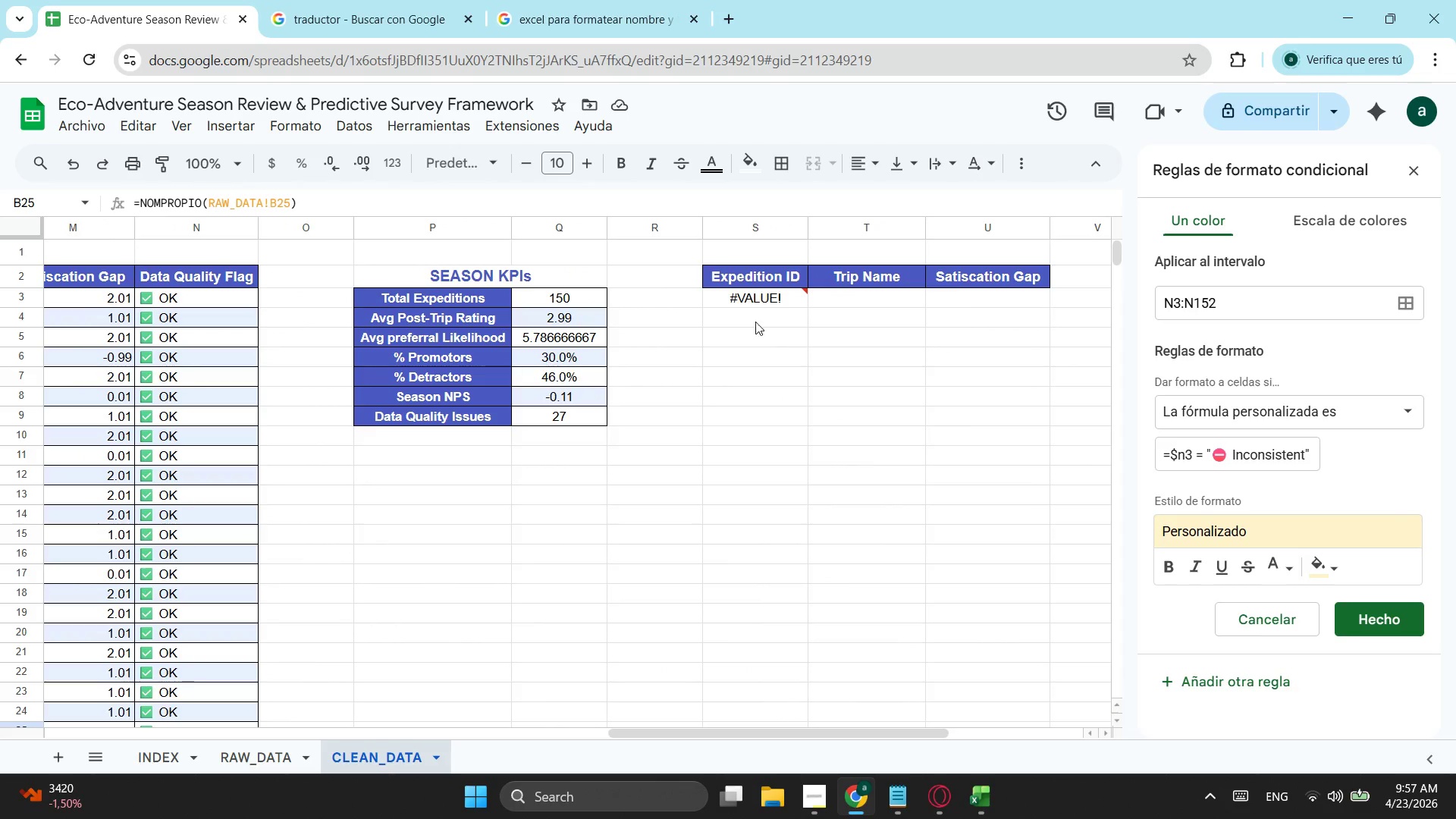 
left_click([755, 307])
 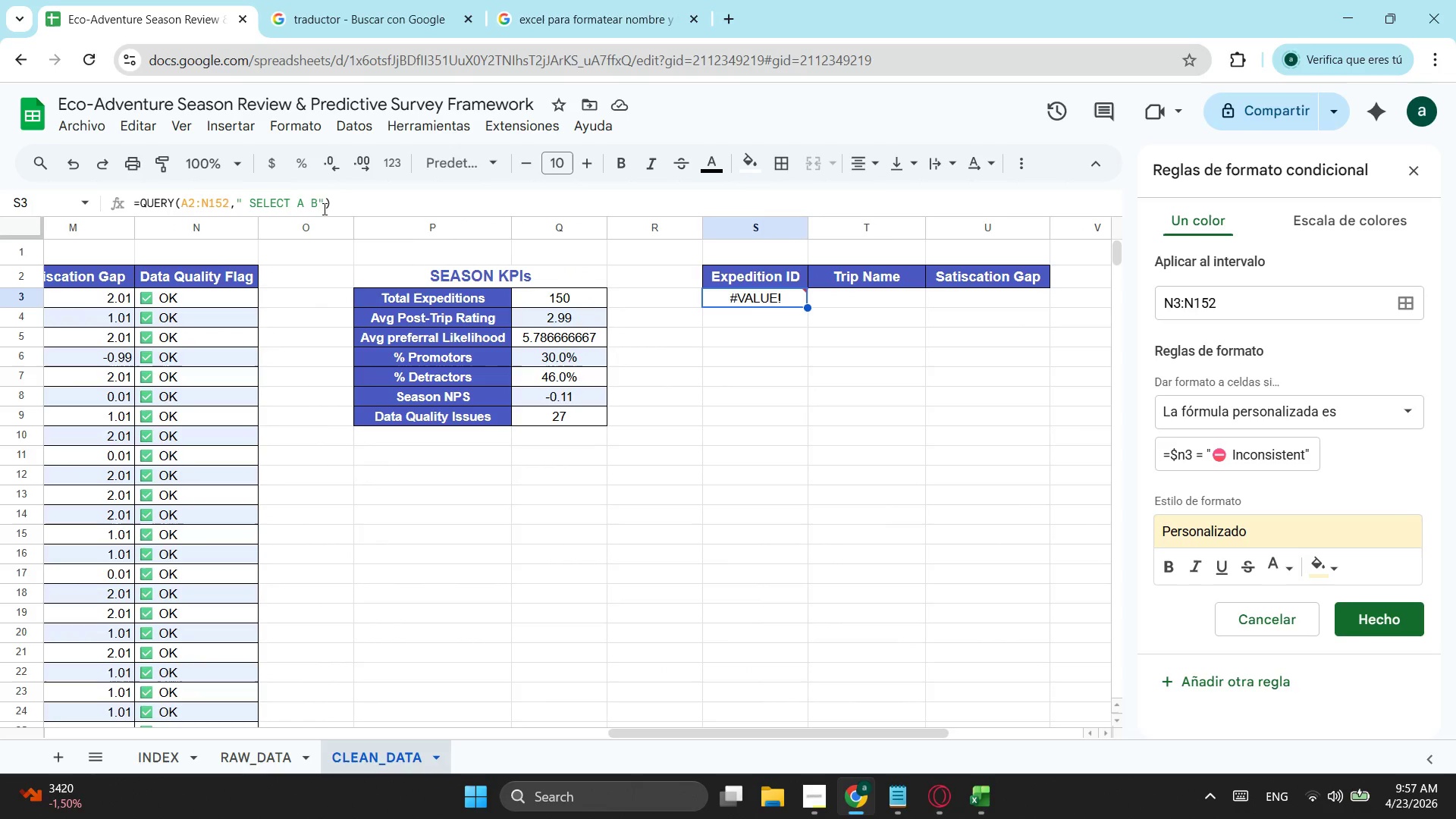 
left_click([315, 209])
 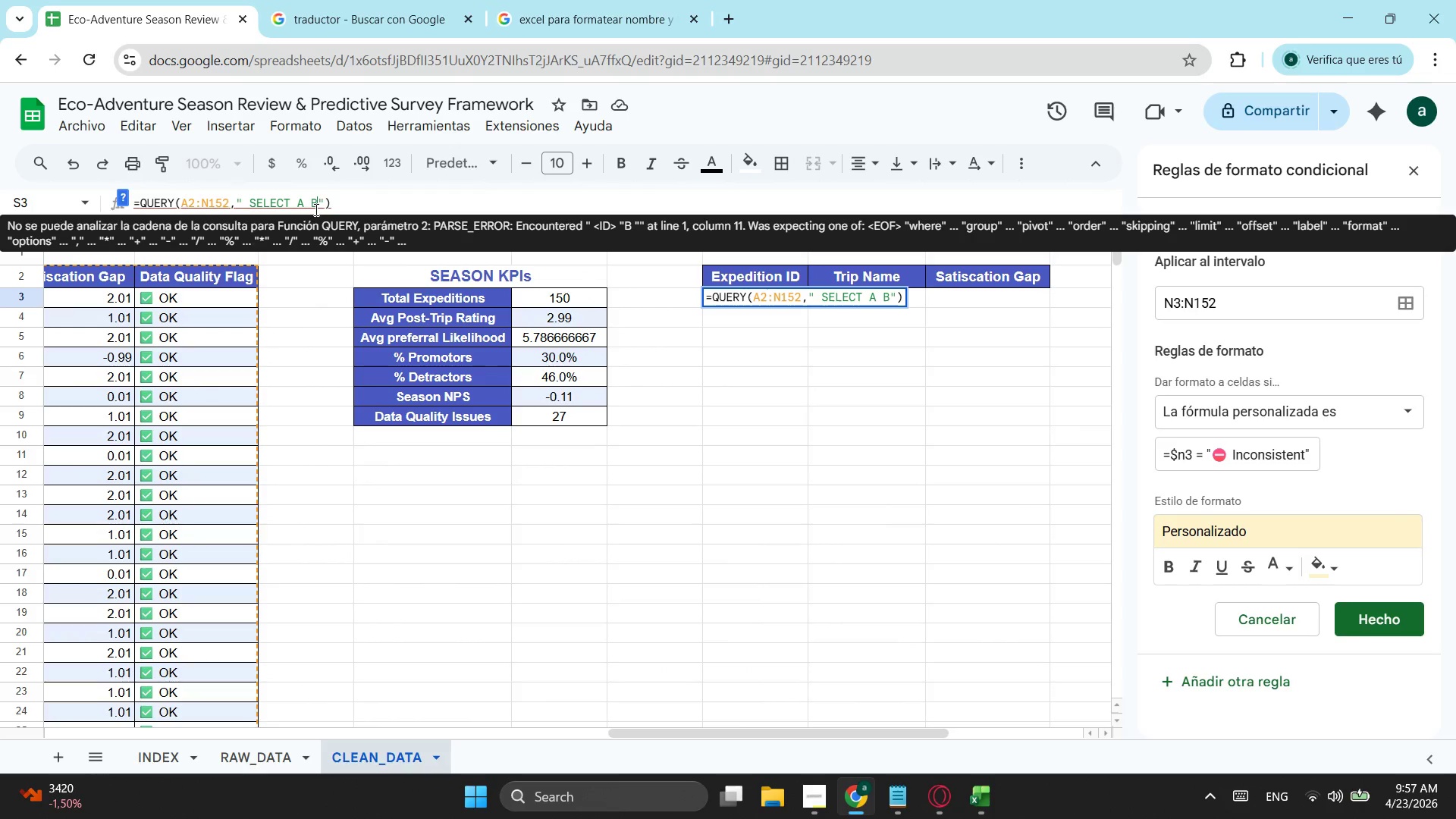 
type( M WHERE M )
 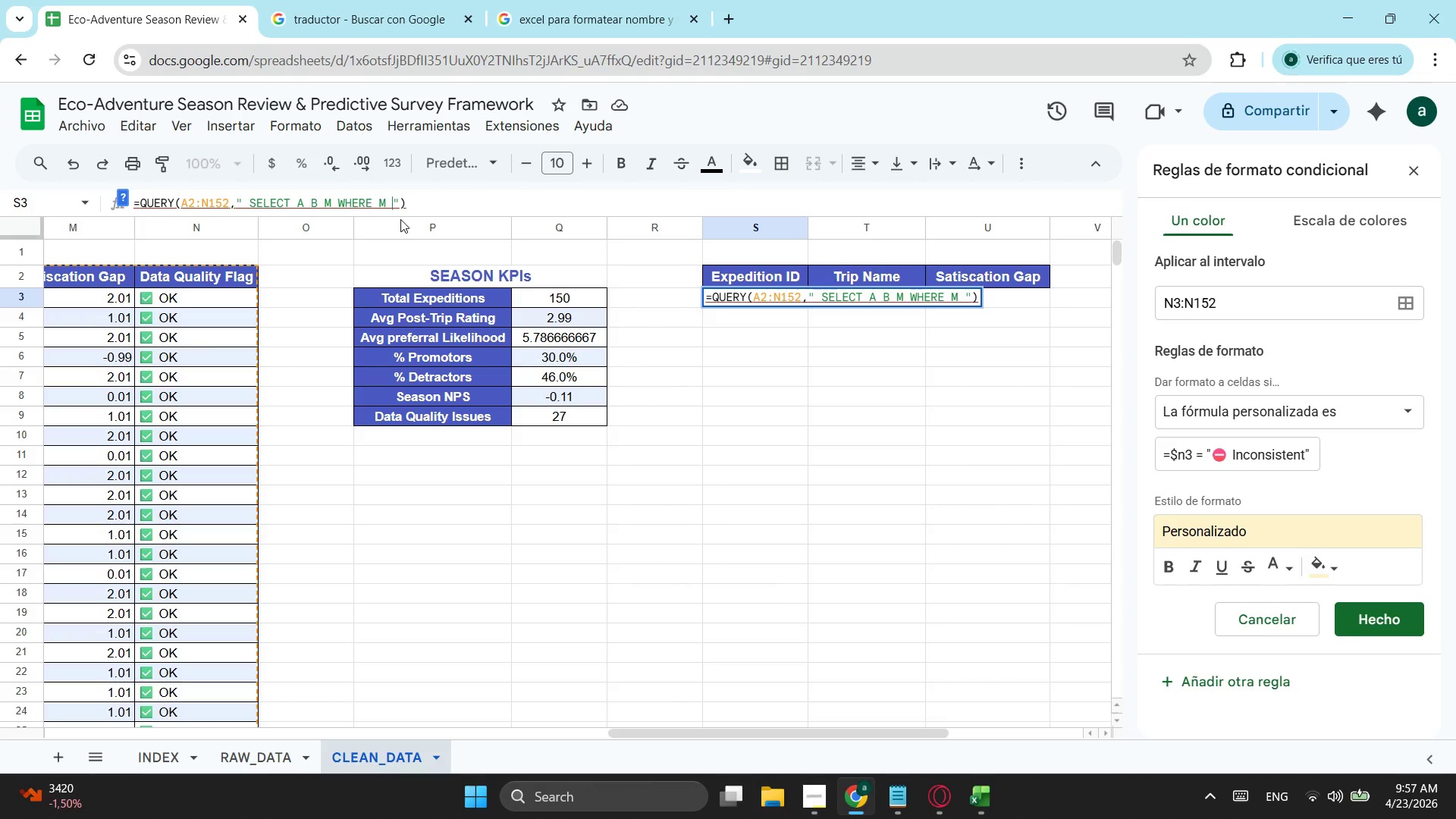 
wait(7.27)
 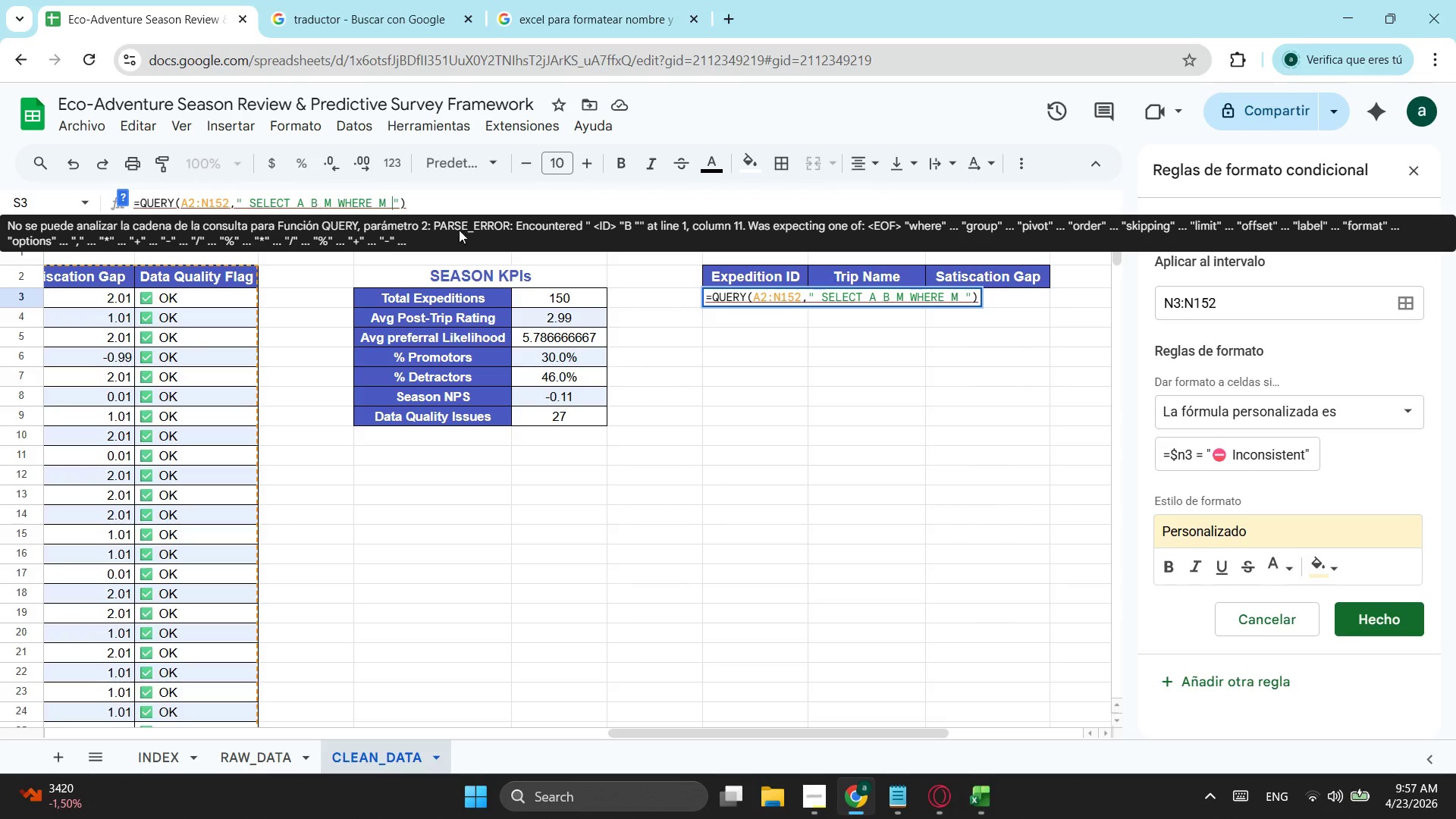 
type(IS NOT NULL ORDER BY M )
 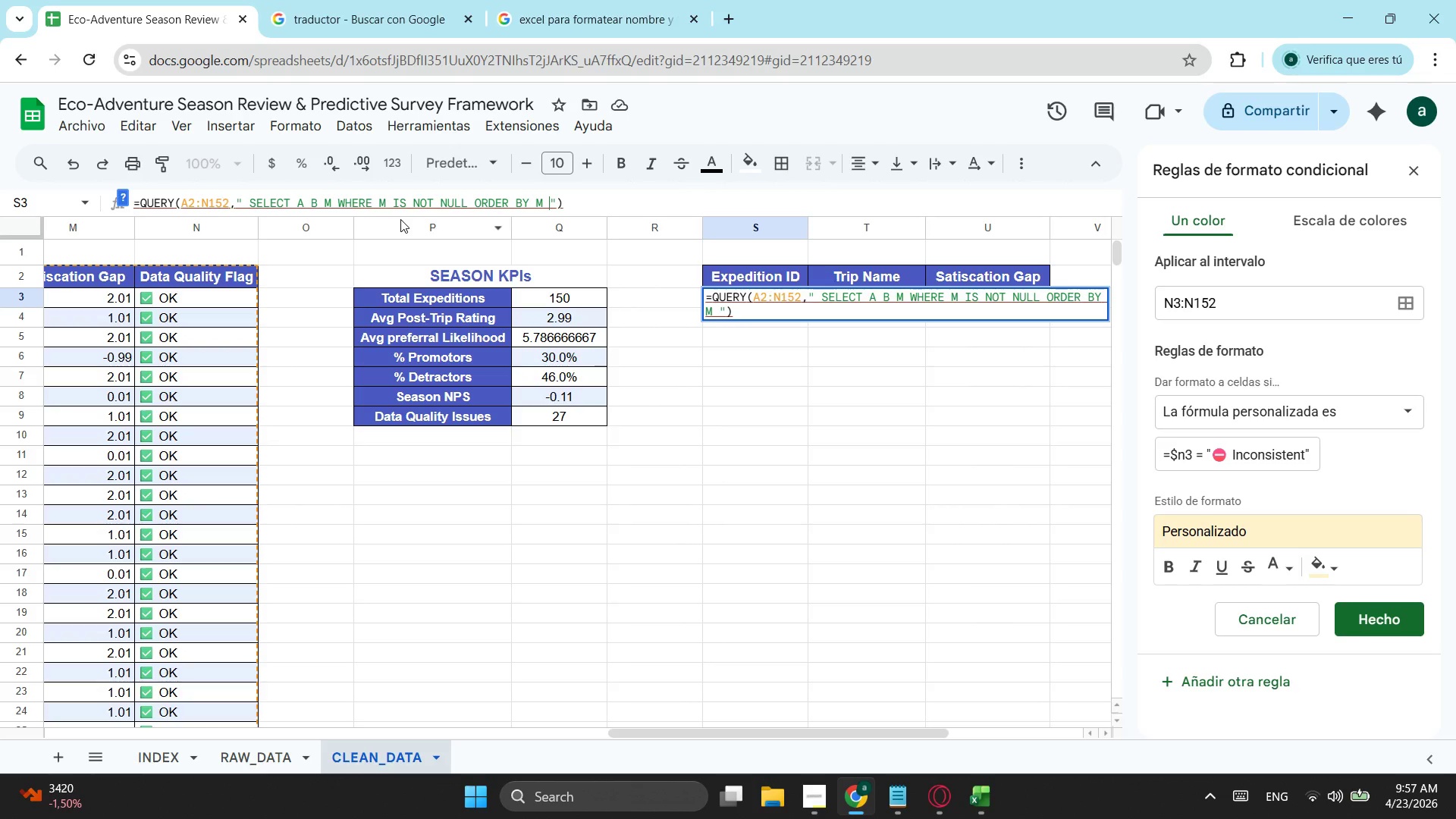 
type(DE)
 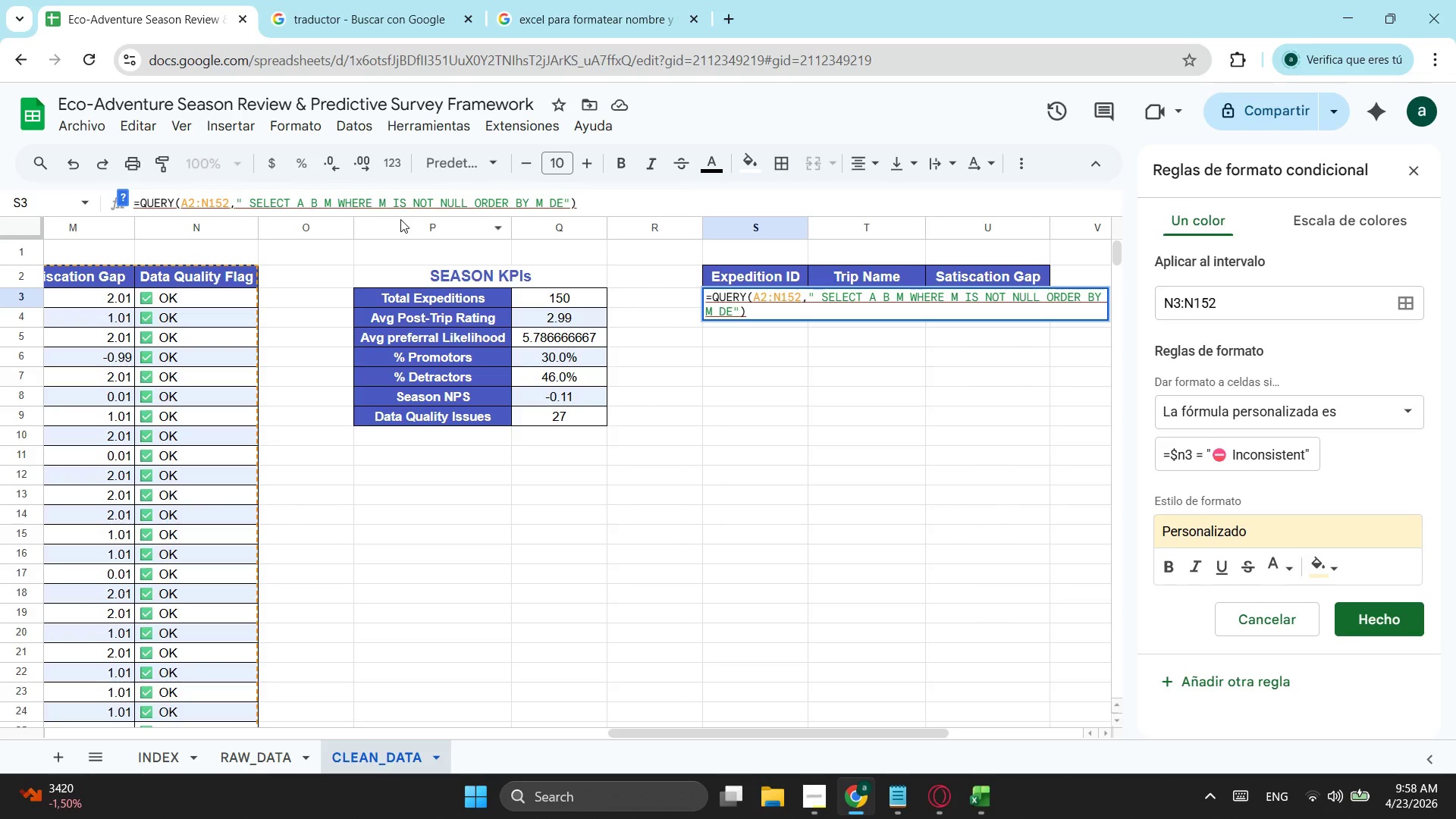 
wait(5.06)
 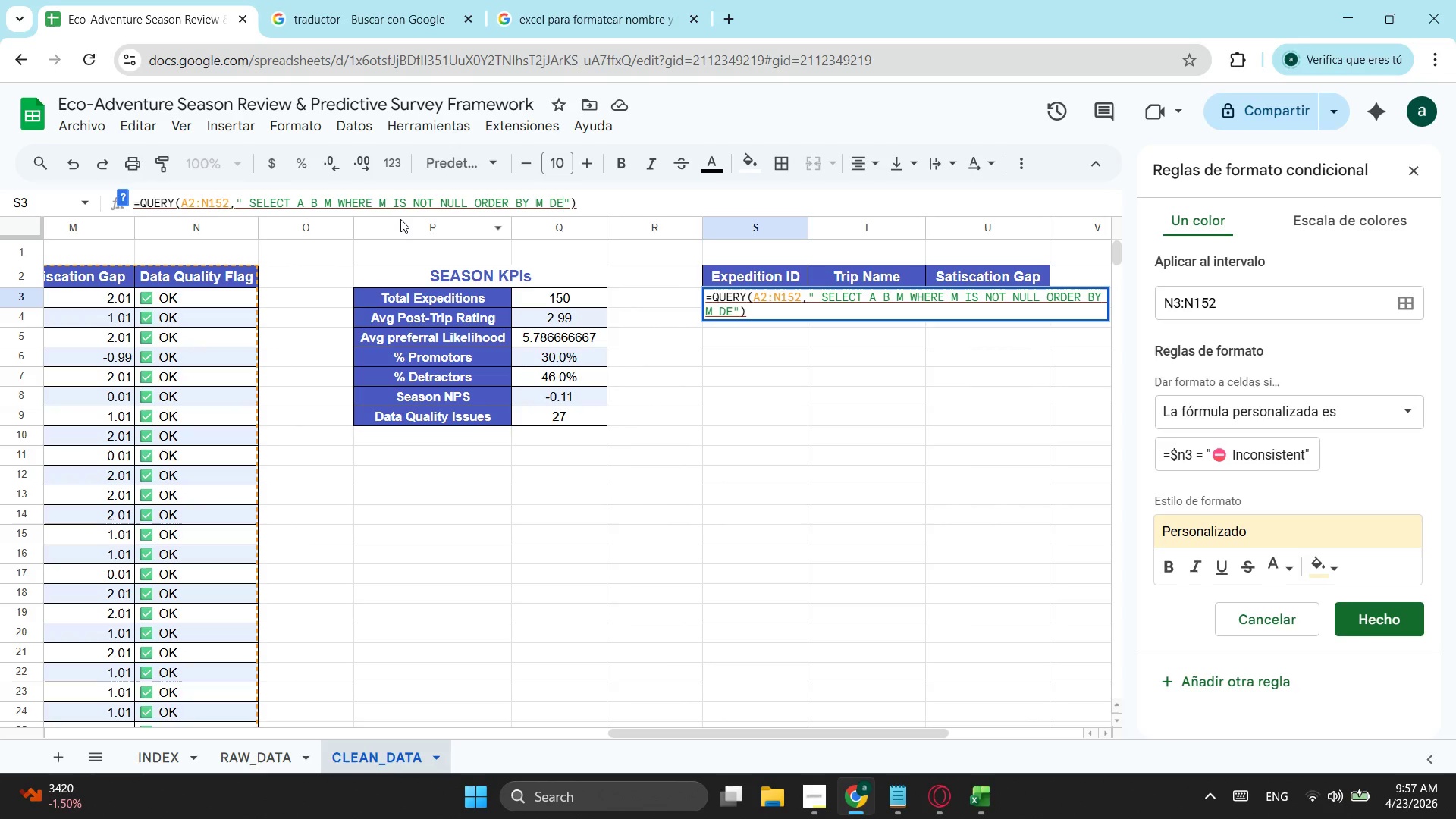 
type(SC )
 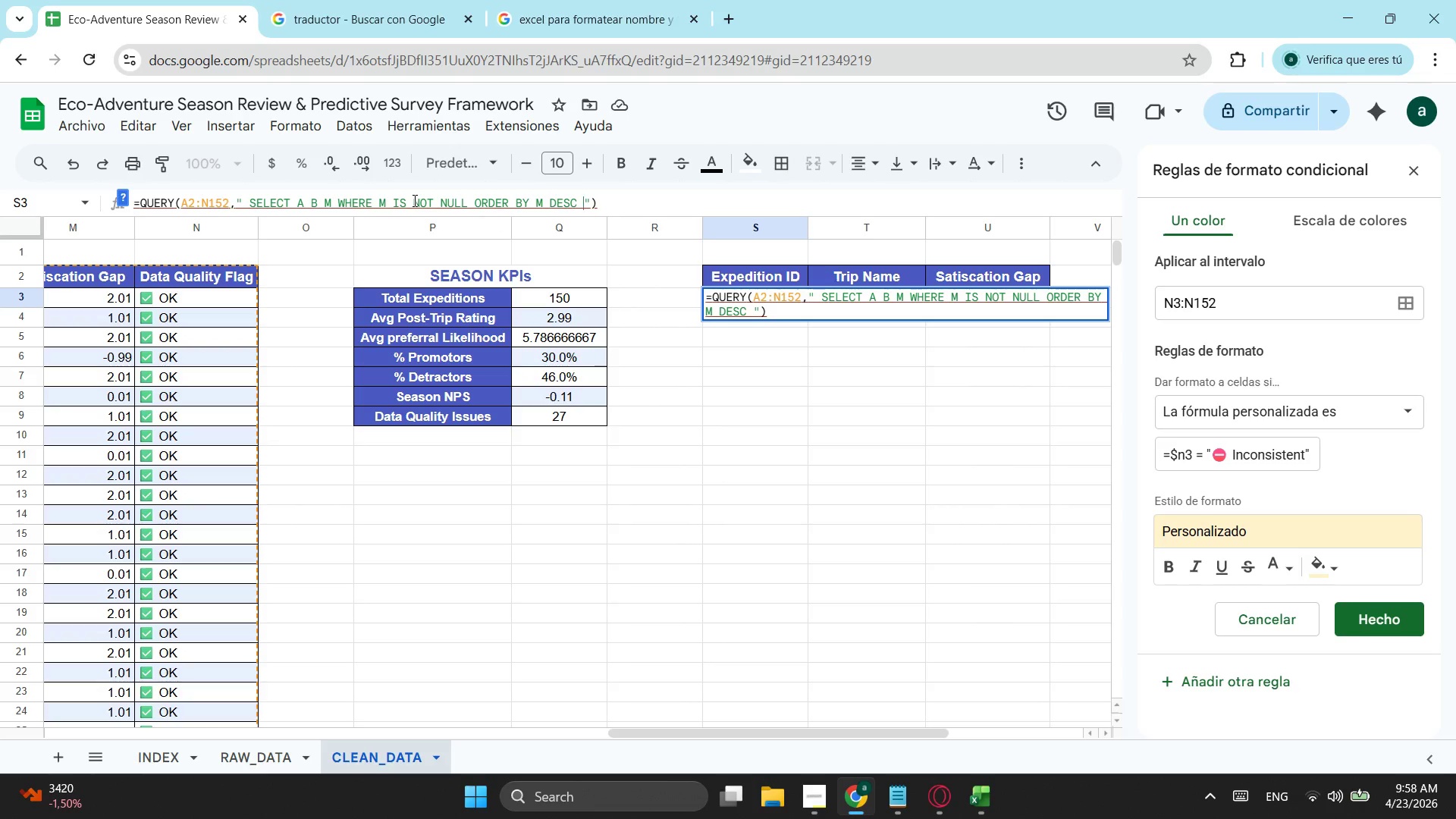 
wait(5.81)
 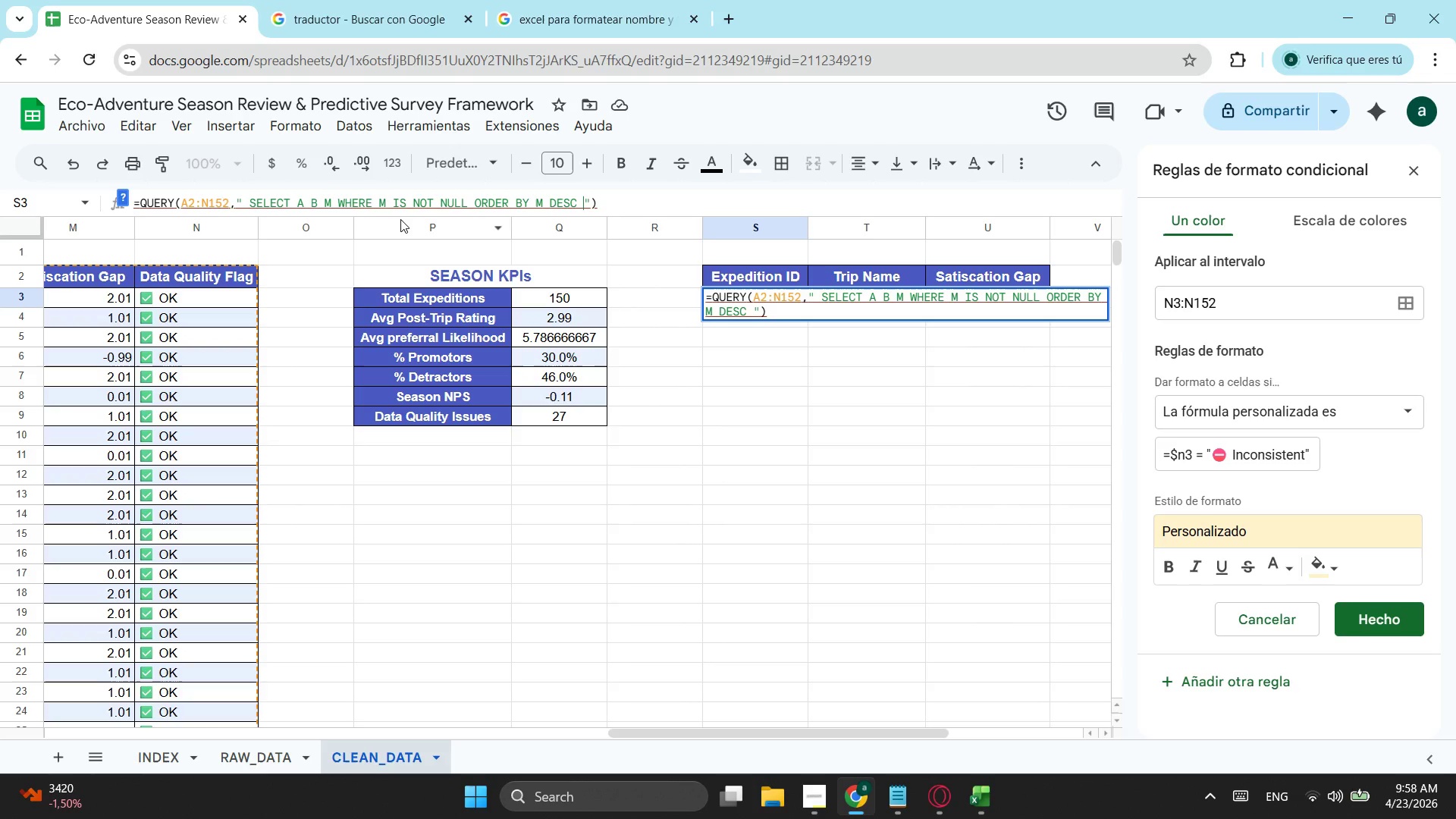 
left_click([406, 200])
 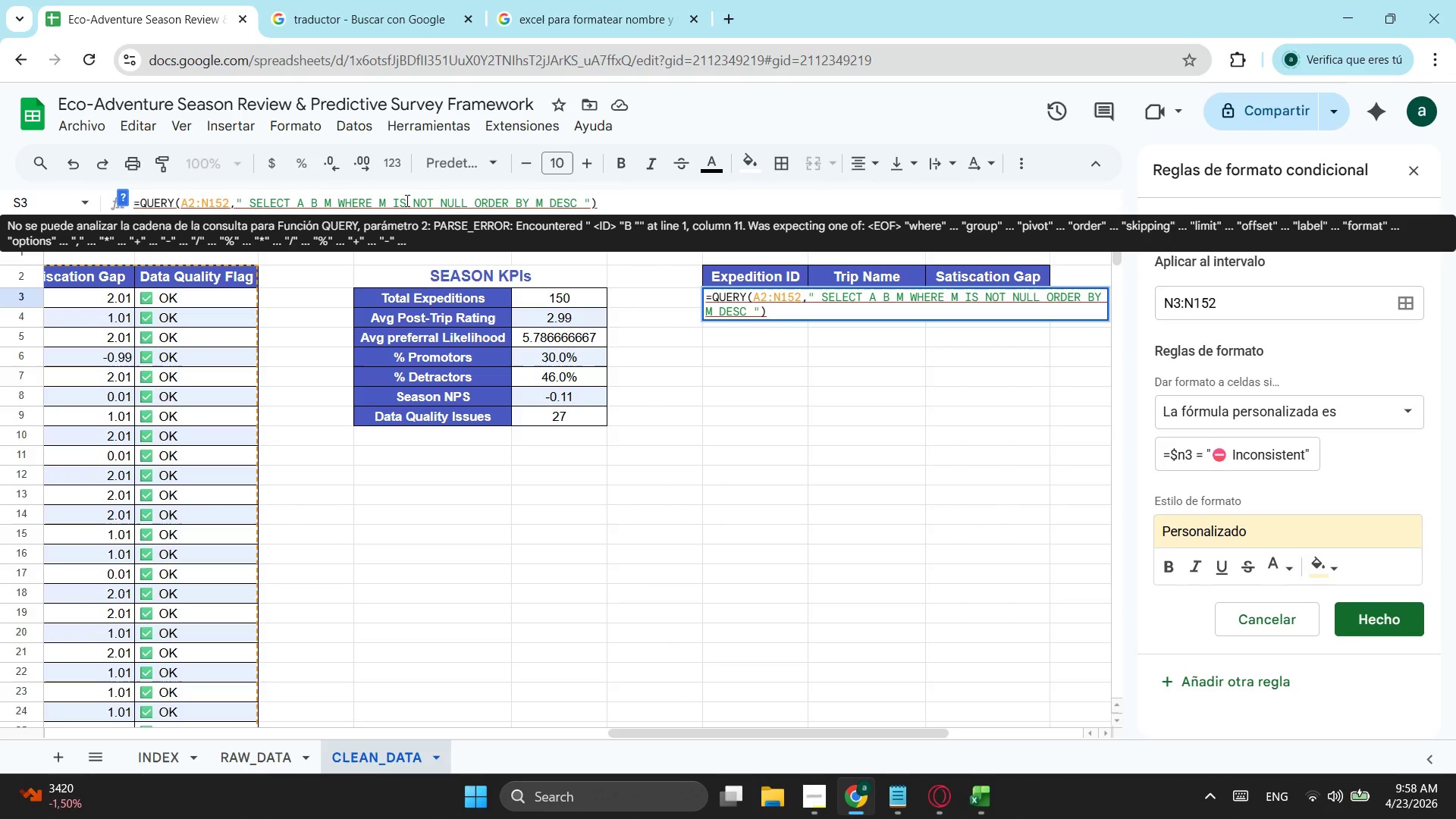 
key(Backspace)
 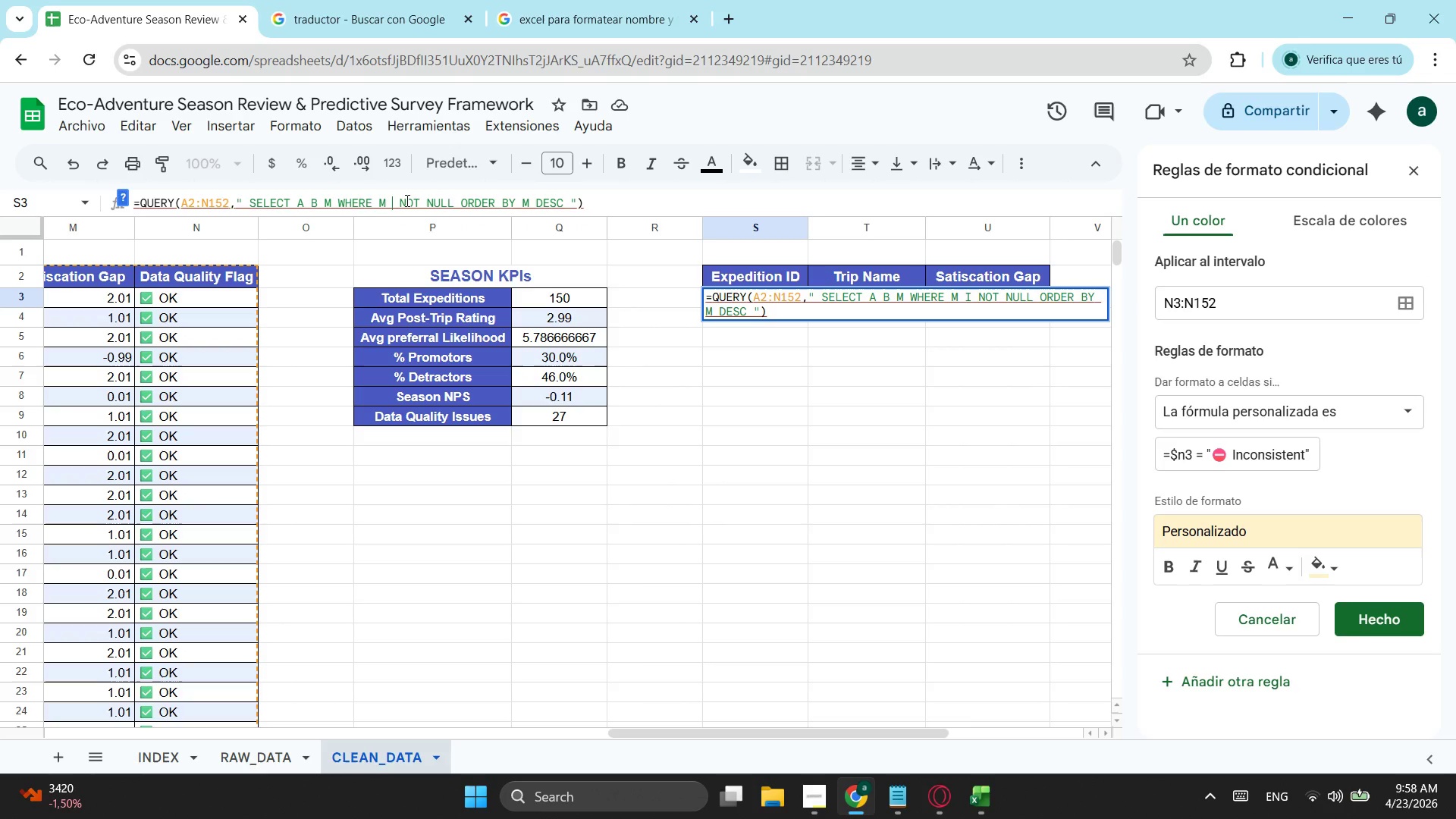 
key(Backspace)
 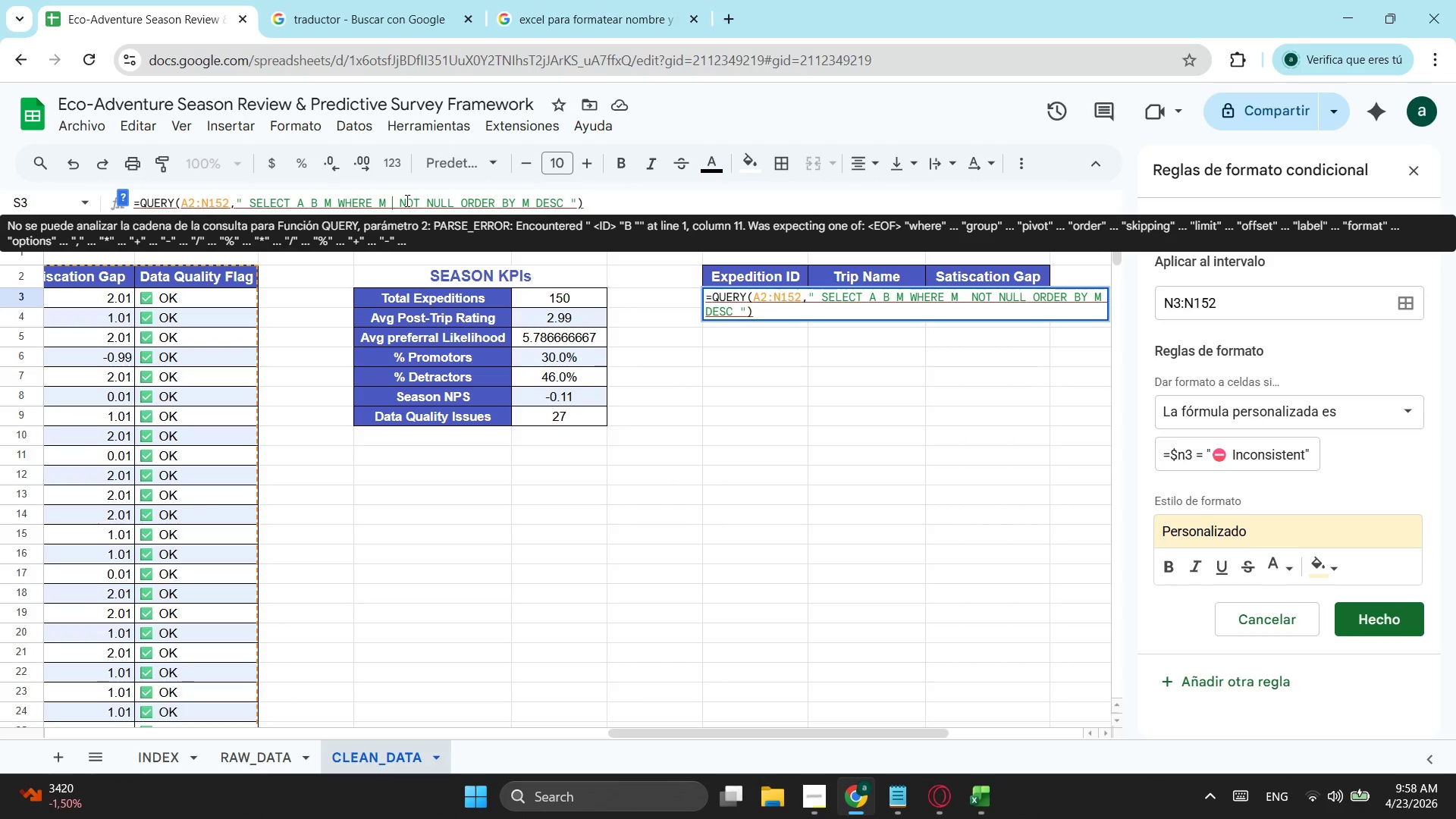 
key(Backspace)
 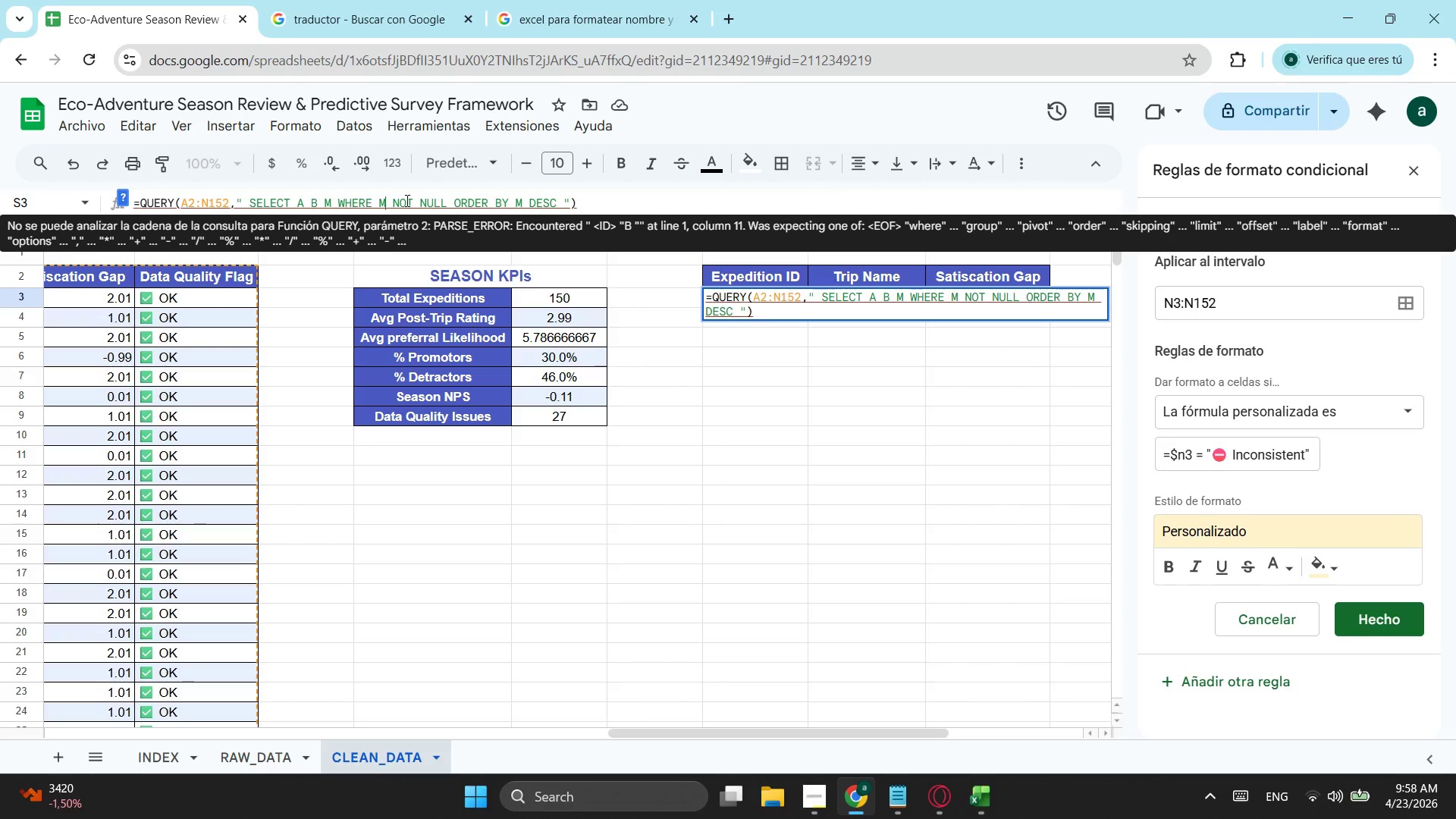 
wait(6.22)
 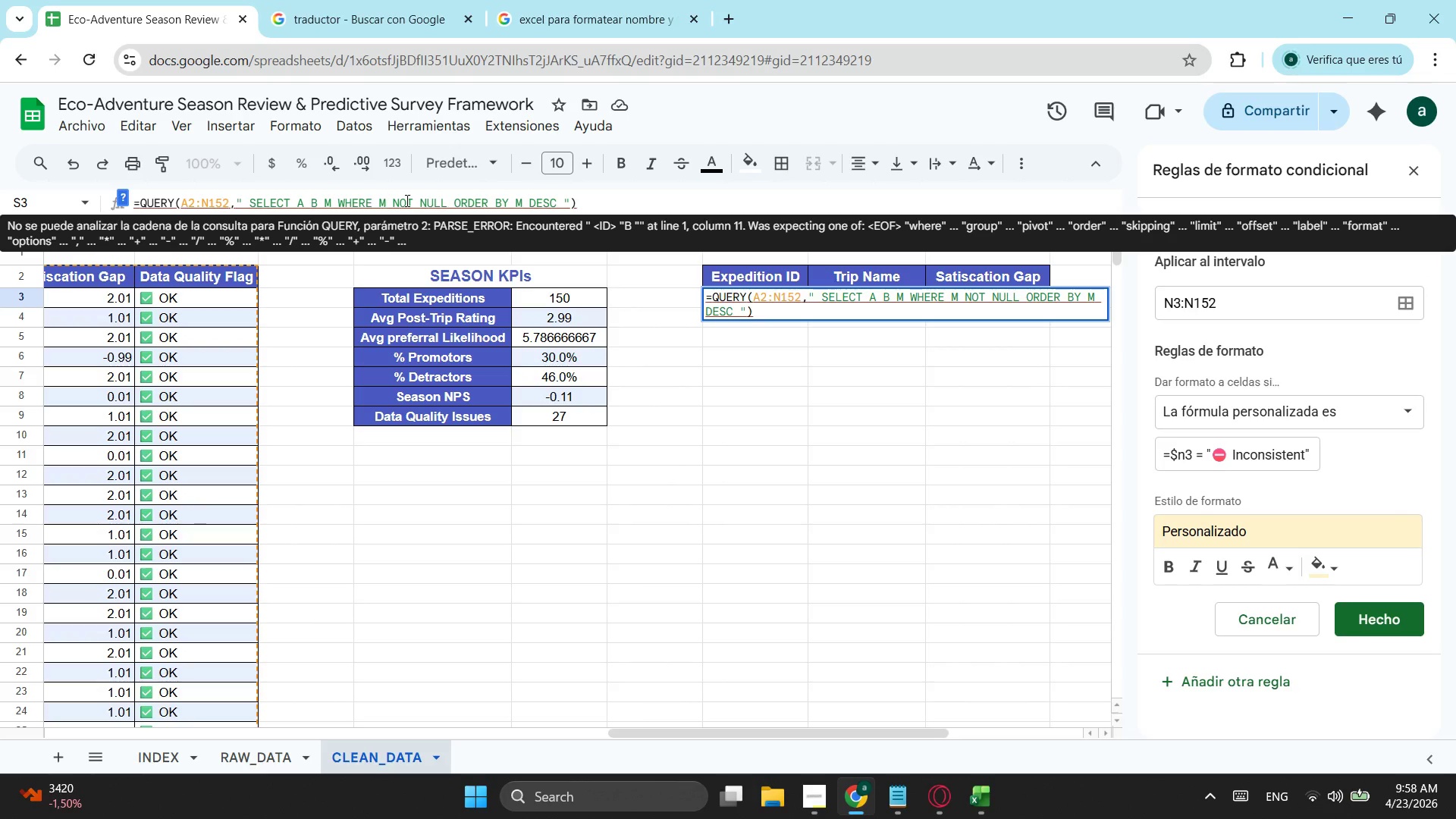 
left_click([599, 10])
 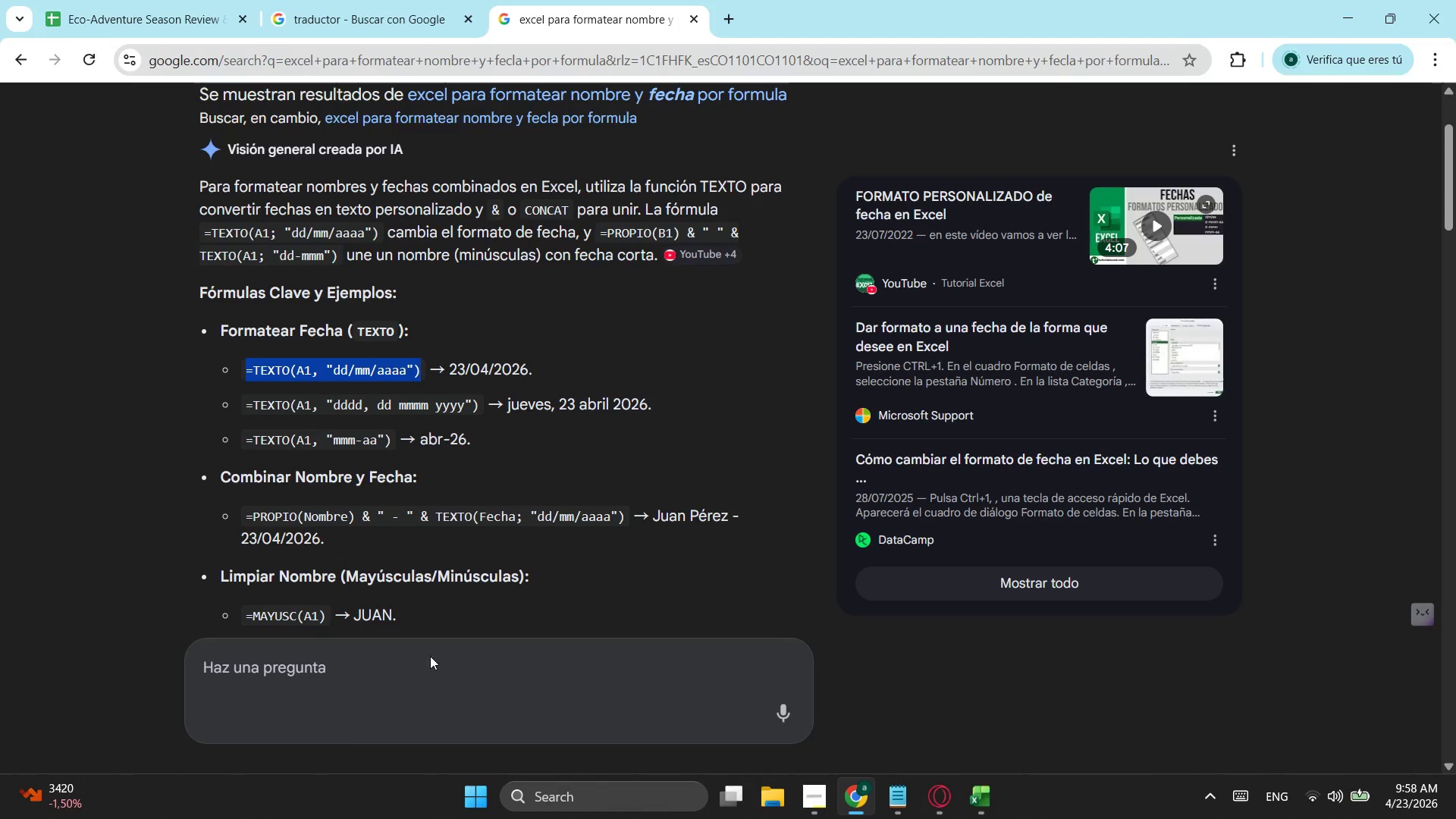 
left_click([364, 681])
 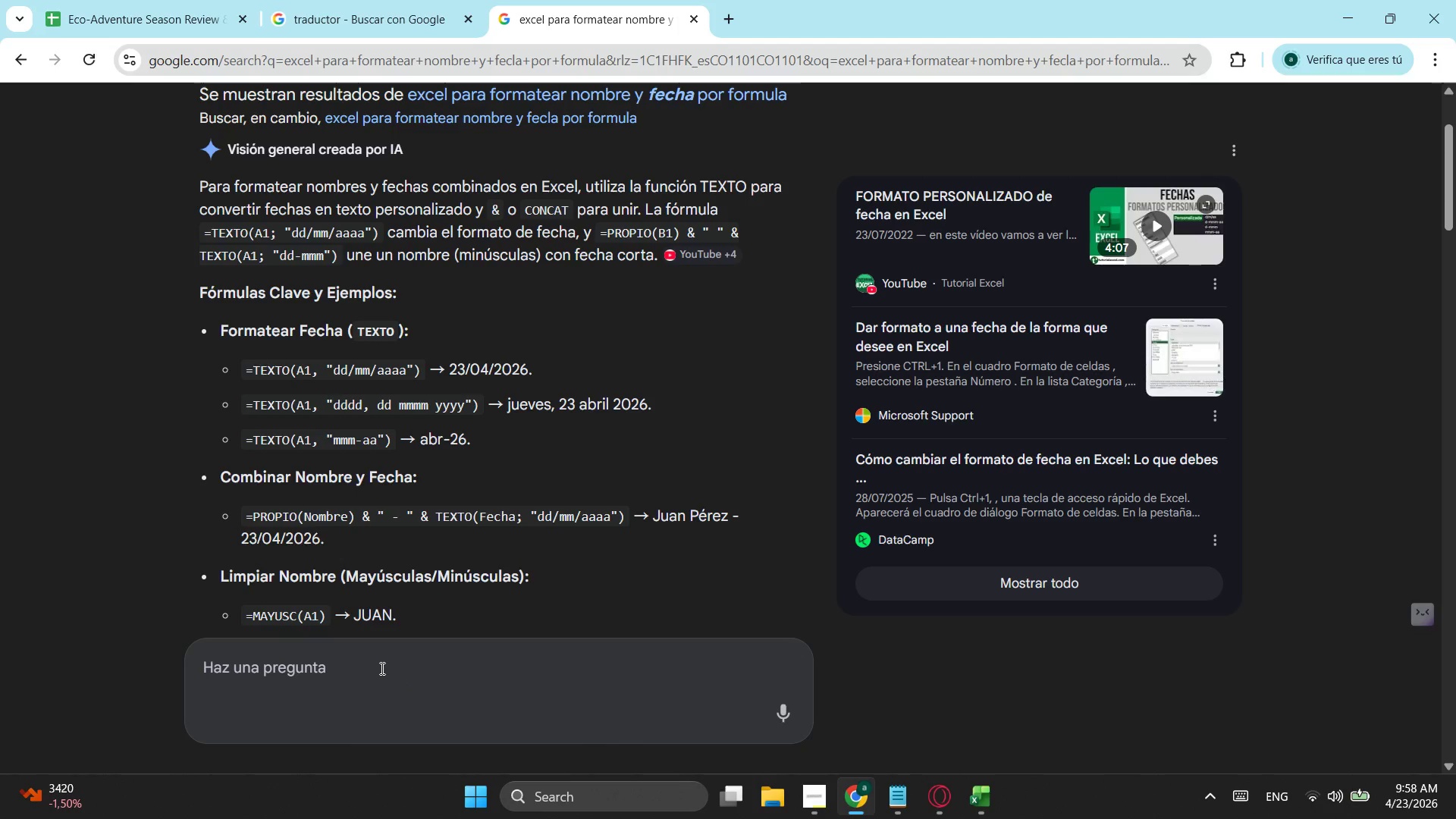 
type(EJEMPLO QUERY)
 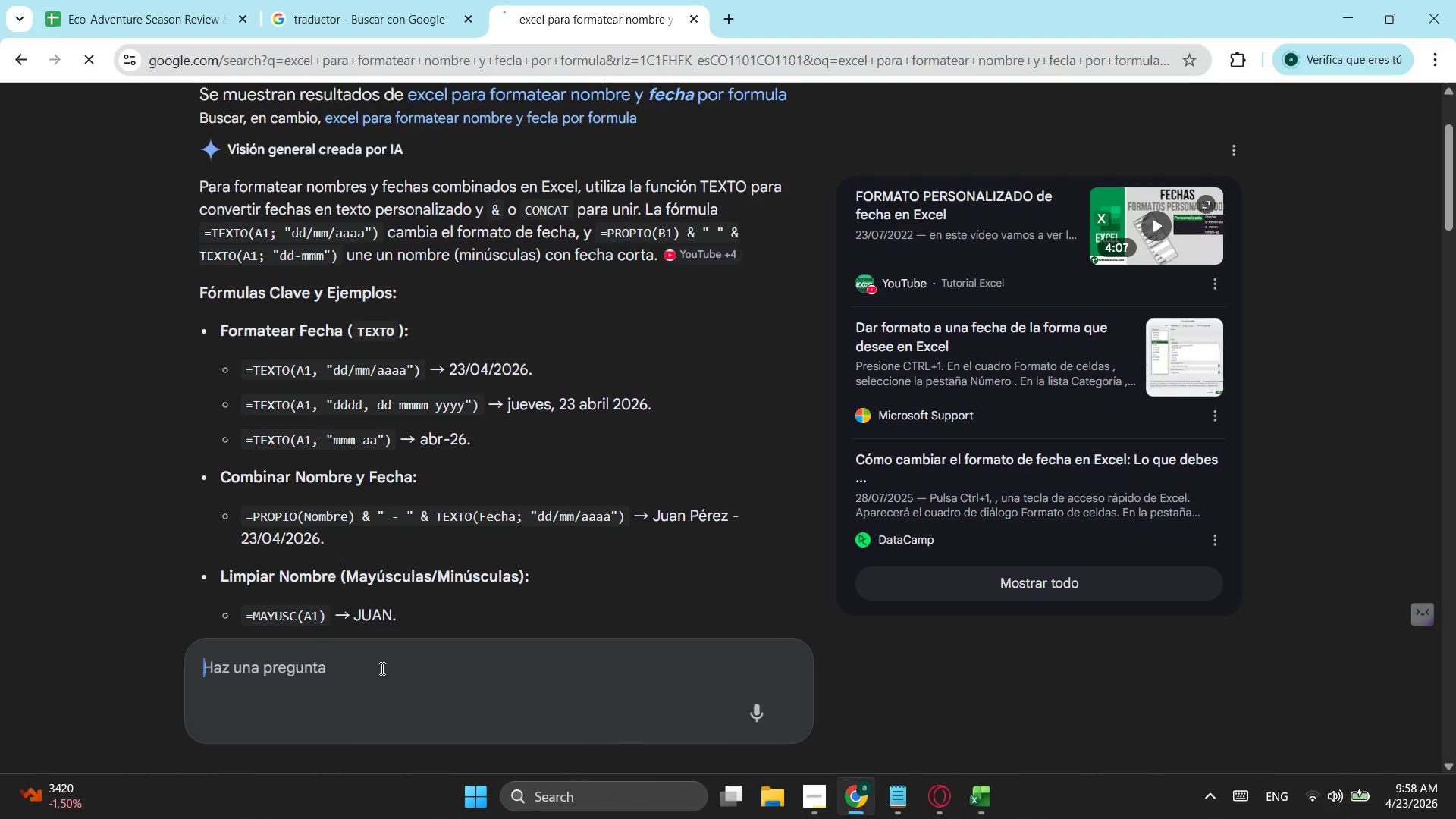 
key(Enter)
 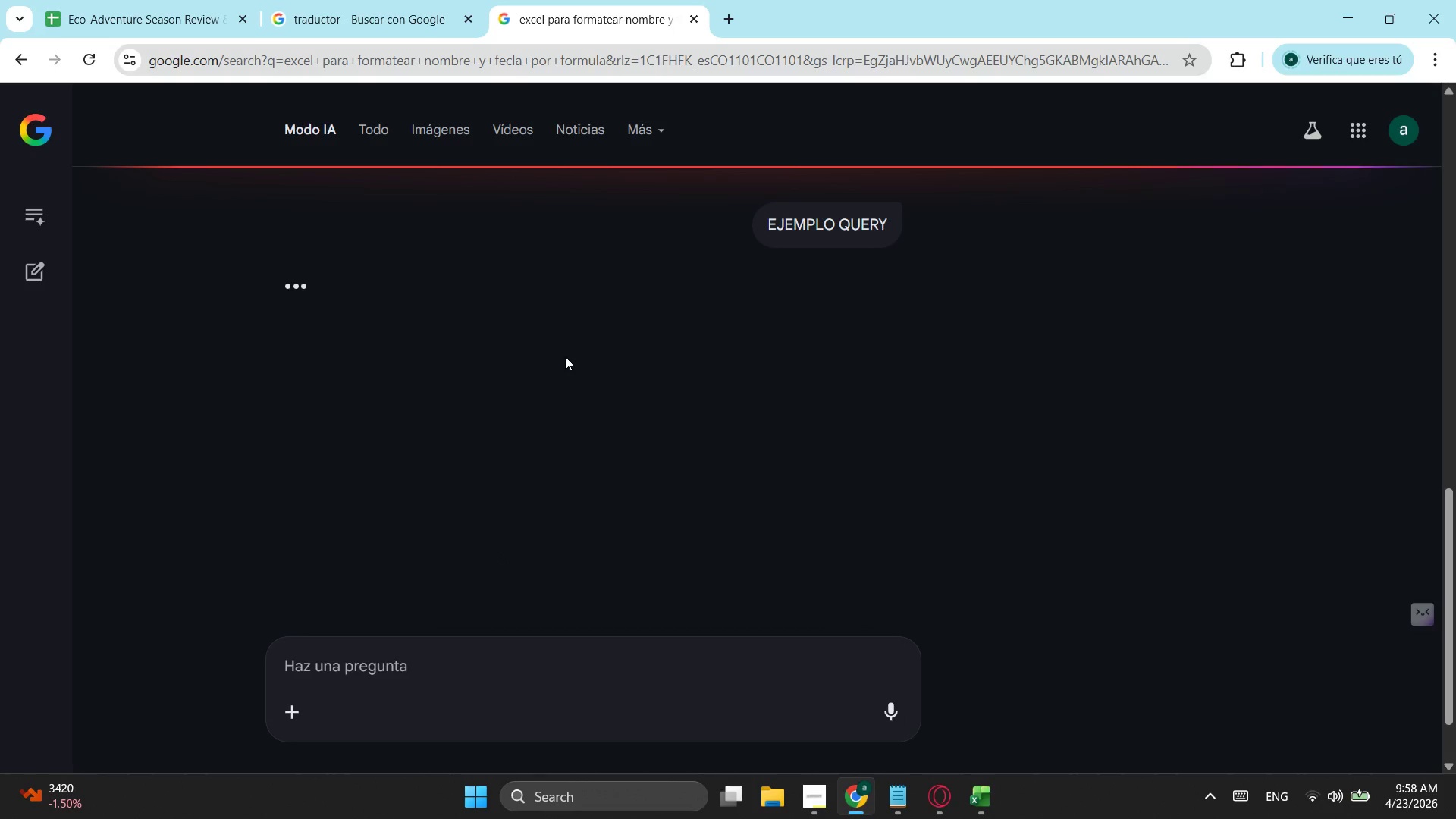 
scroll: coordinate [407, 586], scroll_direction: down, amount: 9.0
 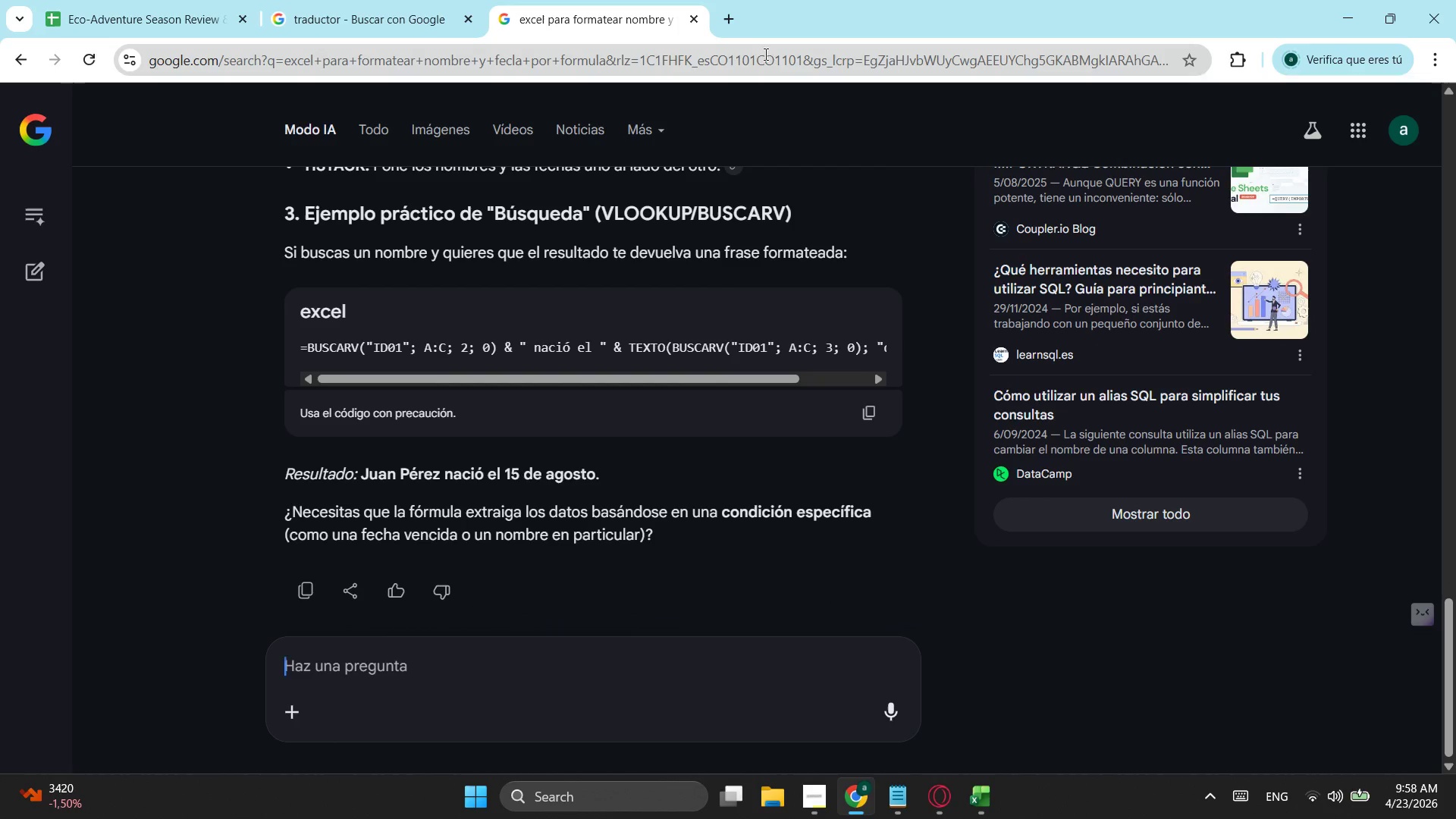 
left_click([726, 24])
 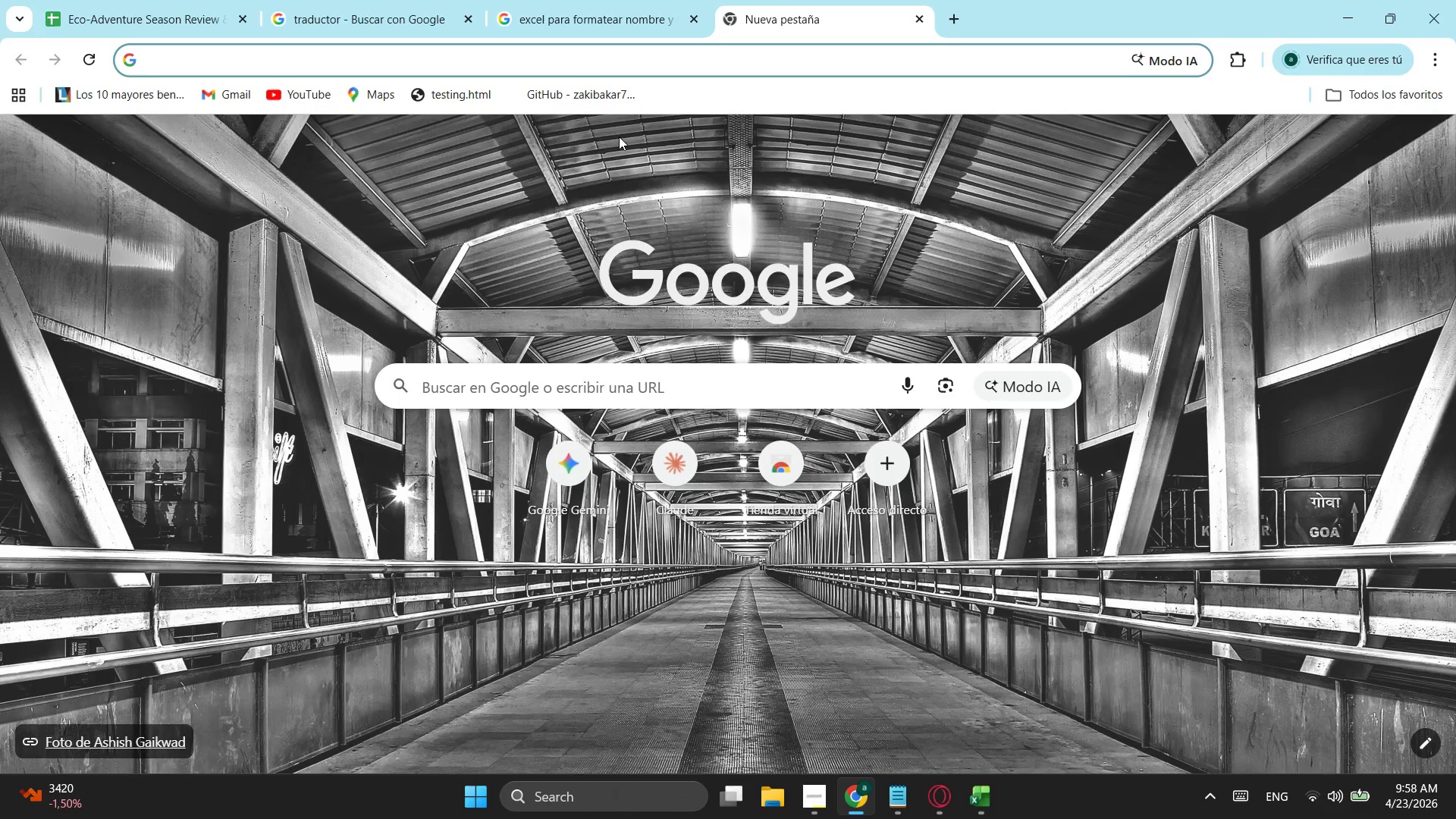 
type(EJEMPLO QUERY EXCEL)
 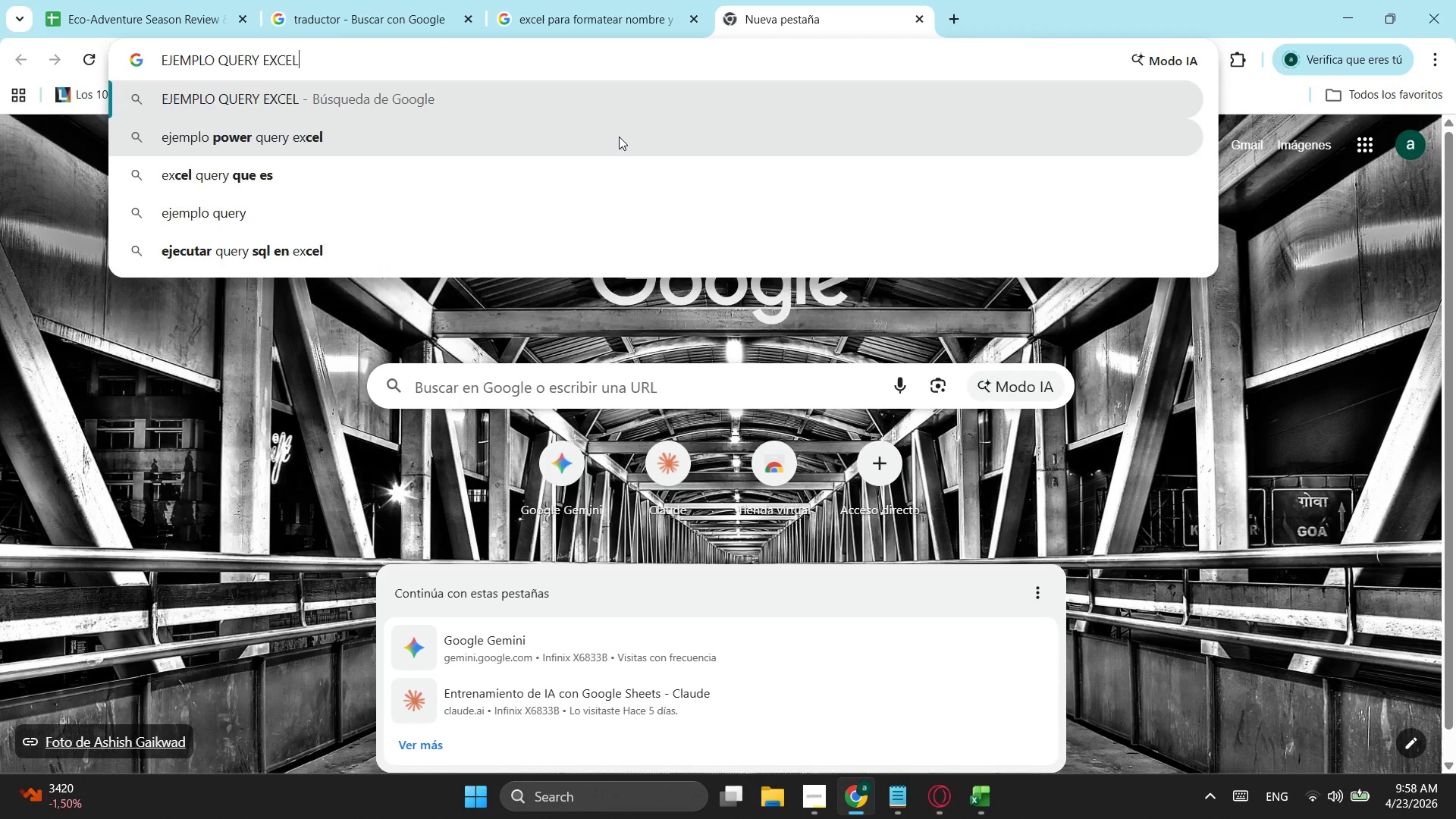 
key(Enter)
 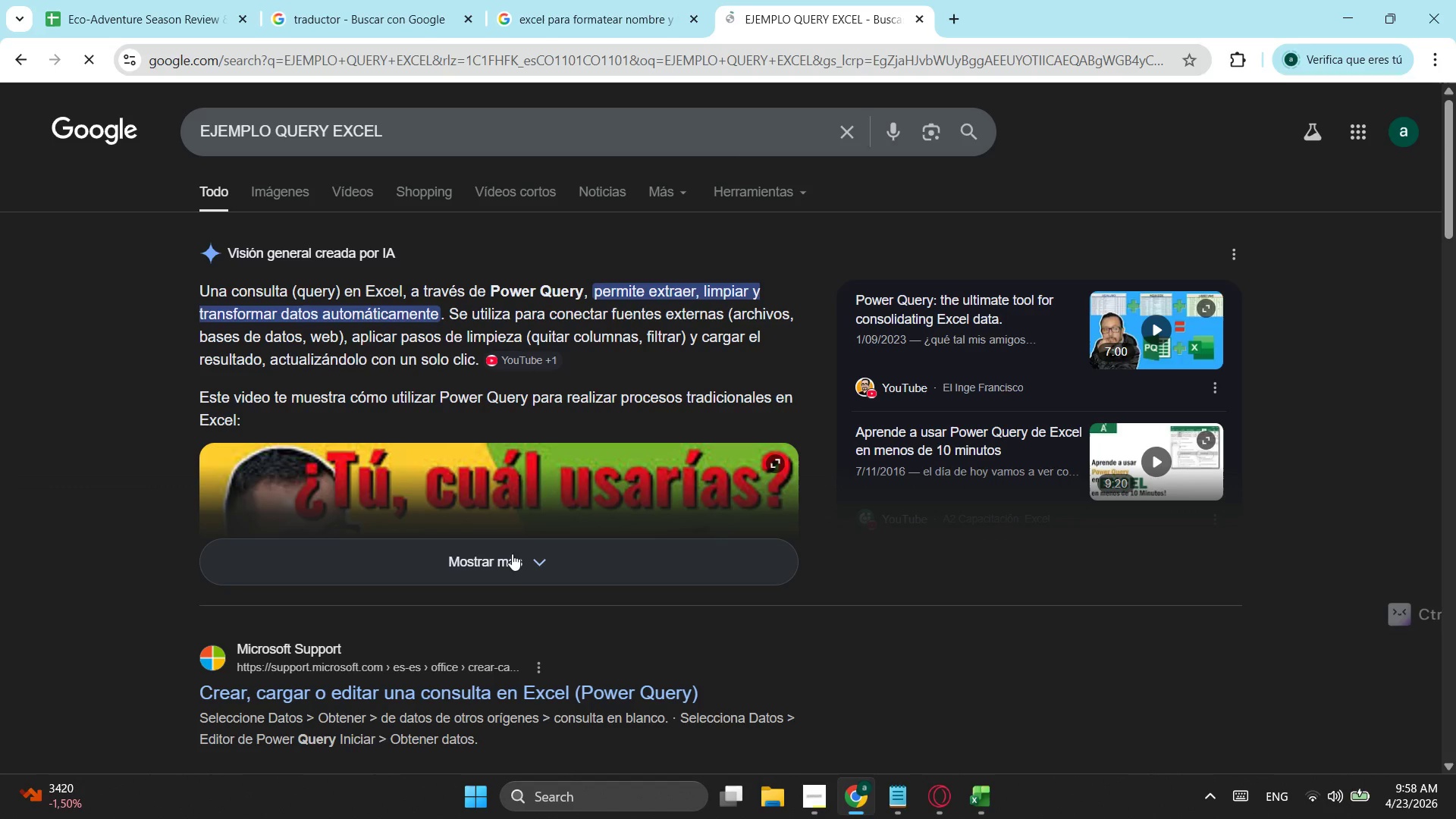 
left_click([475, 563])
 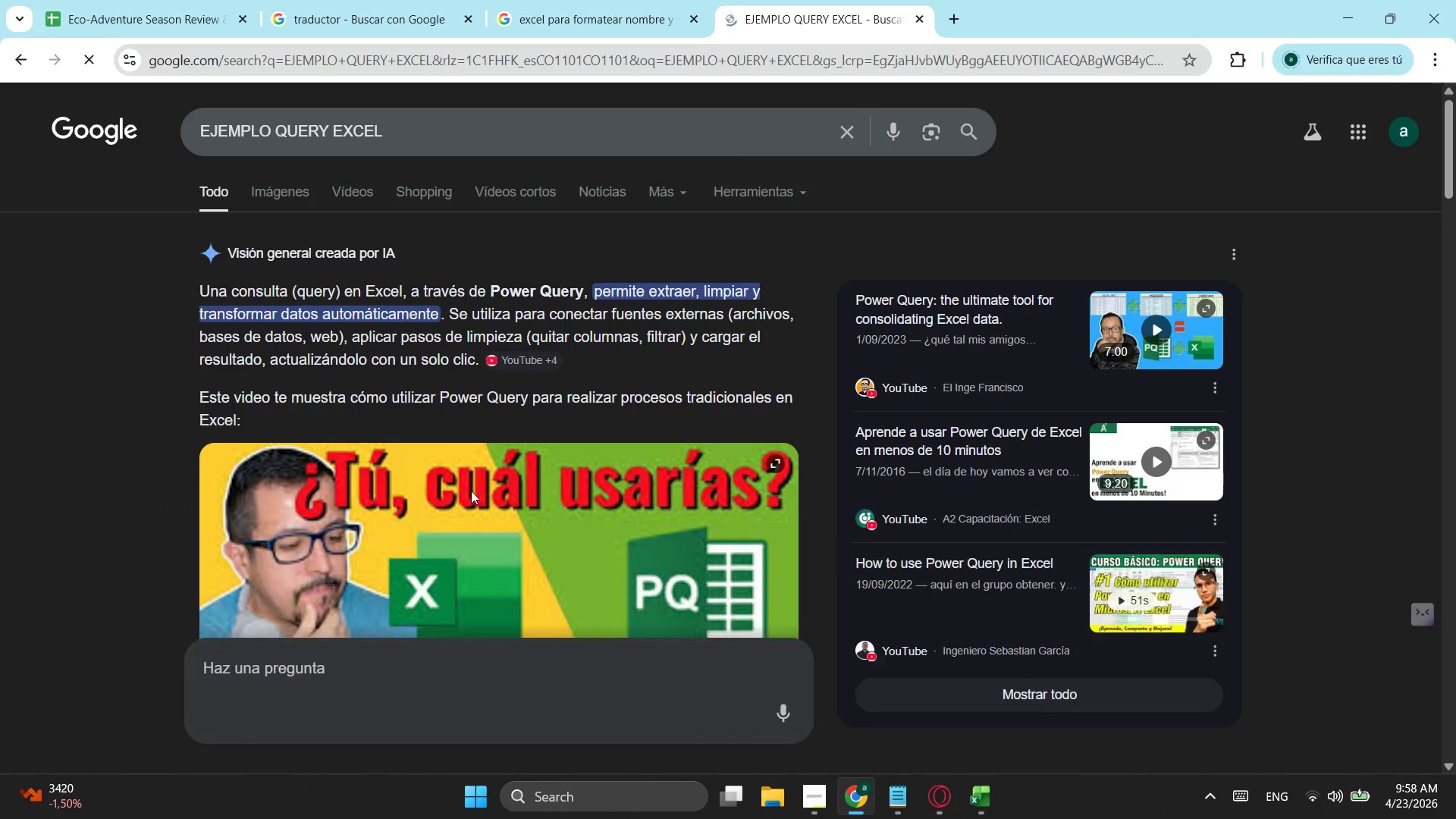 
scroll: coordinate [469, 374], scroll_direction: down, amount: 5.0
 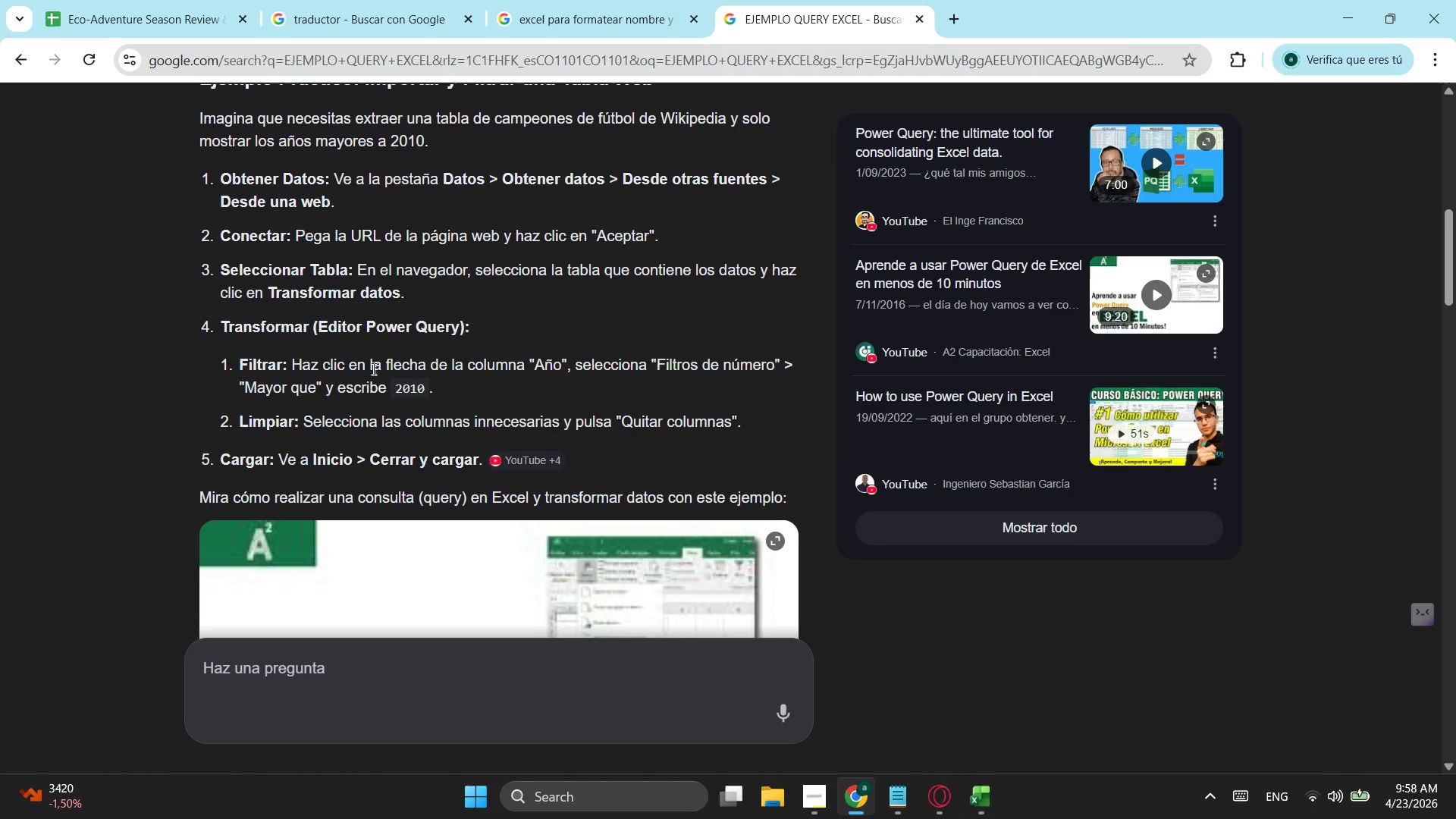 
scroll: coordinate [423, 347], scroll_direction: up, amount: 5.0
 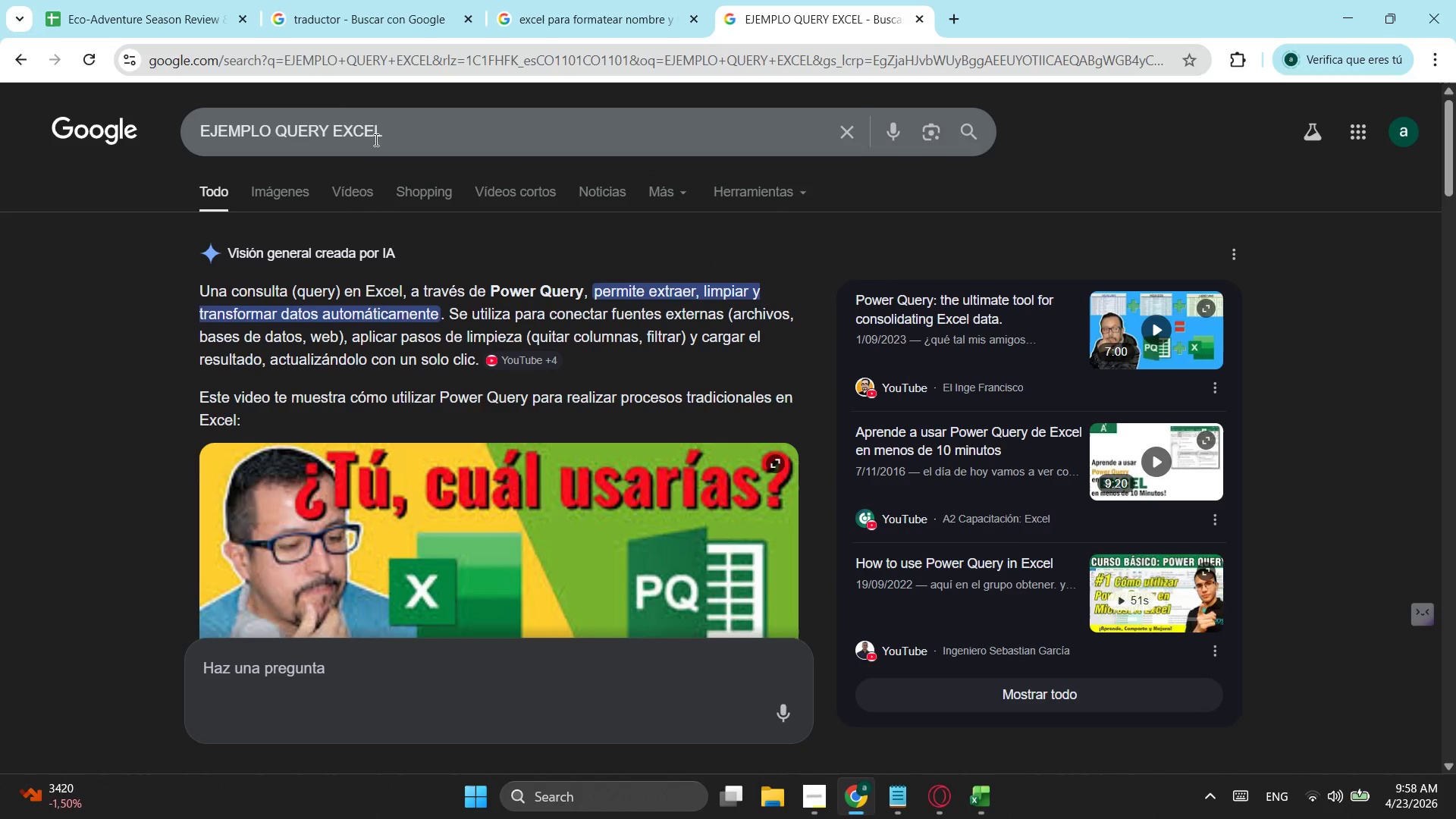 
left_click([278, 125])
 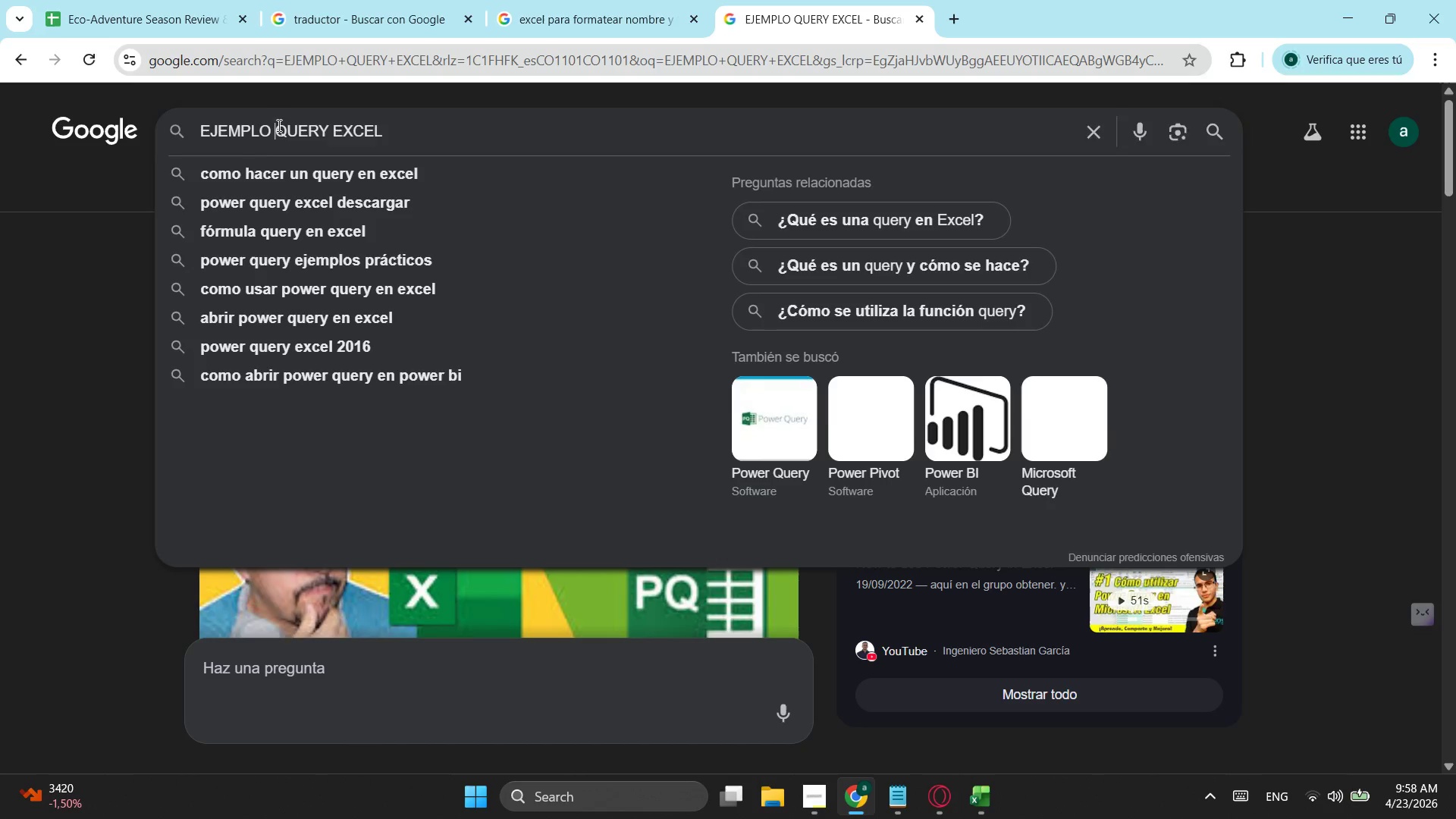 
type(DE UNA )
 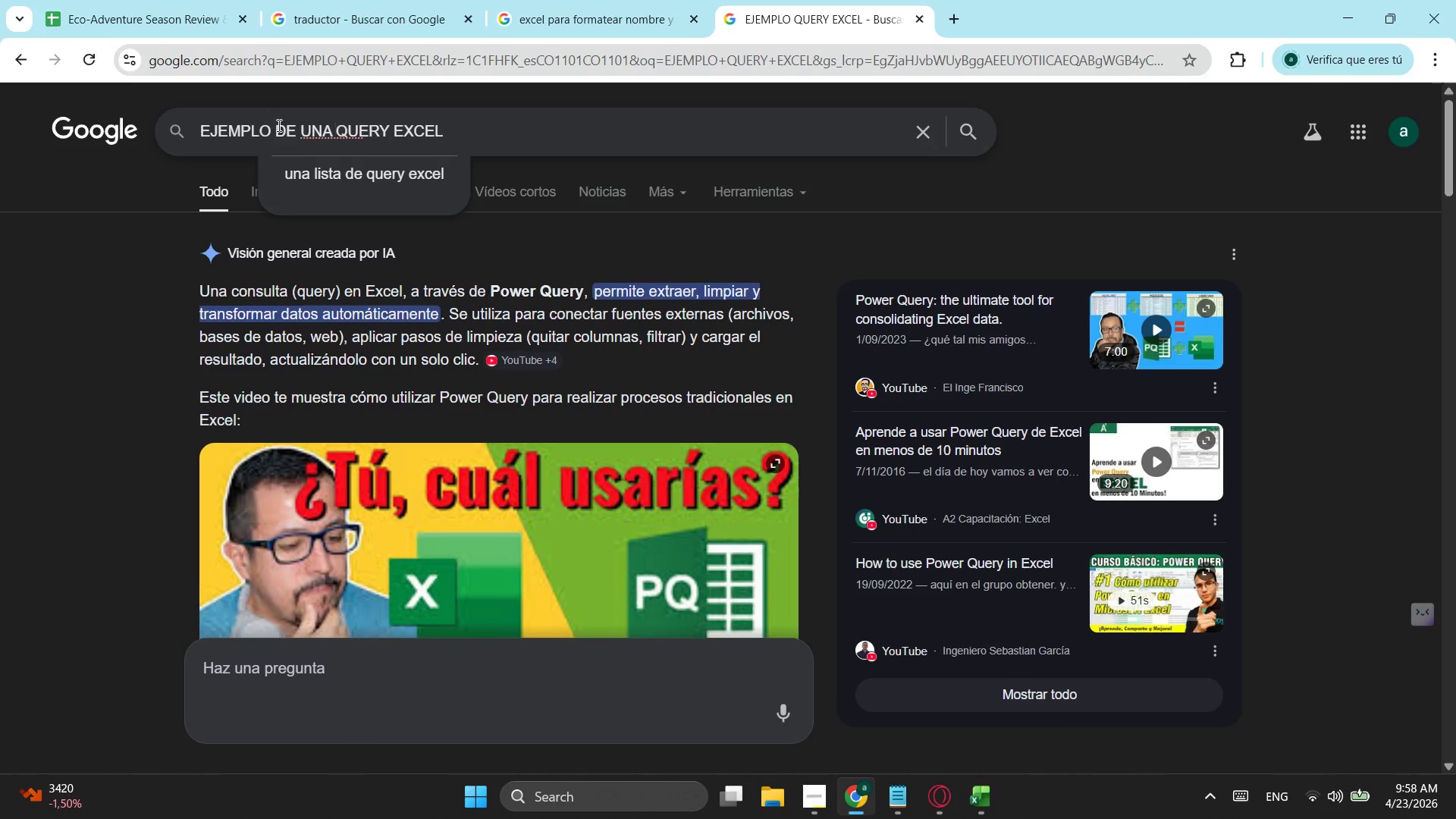 
key(Enter)
 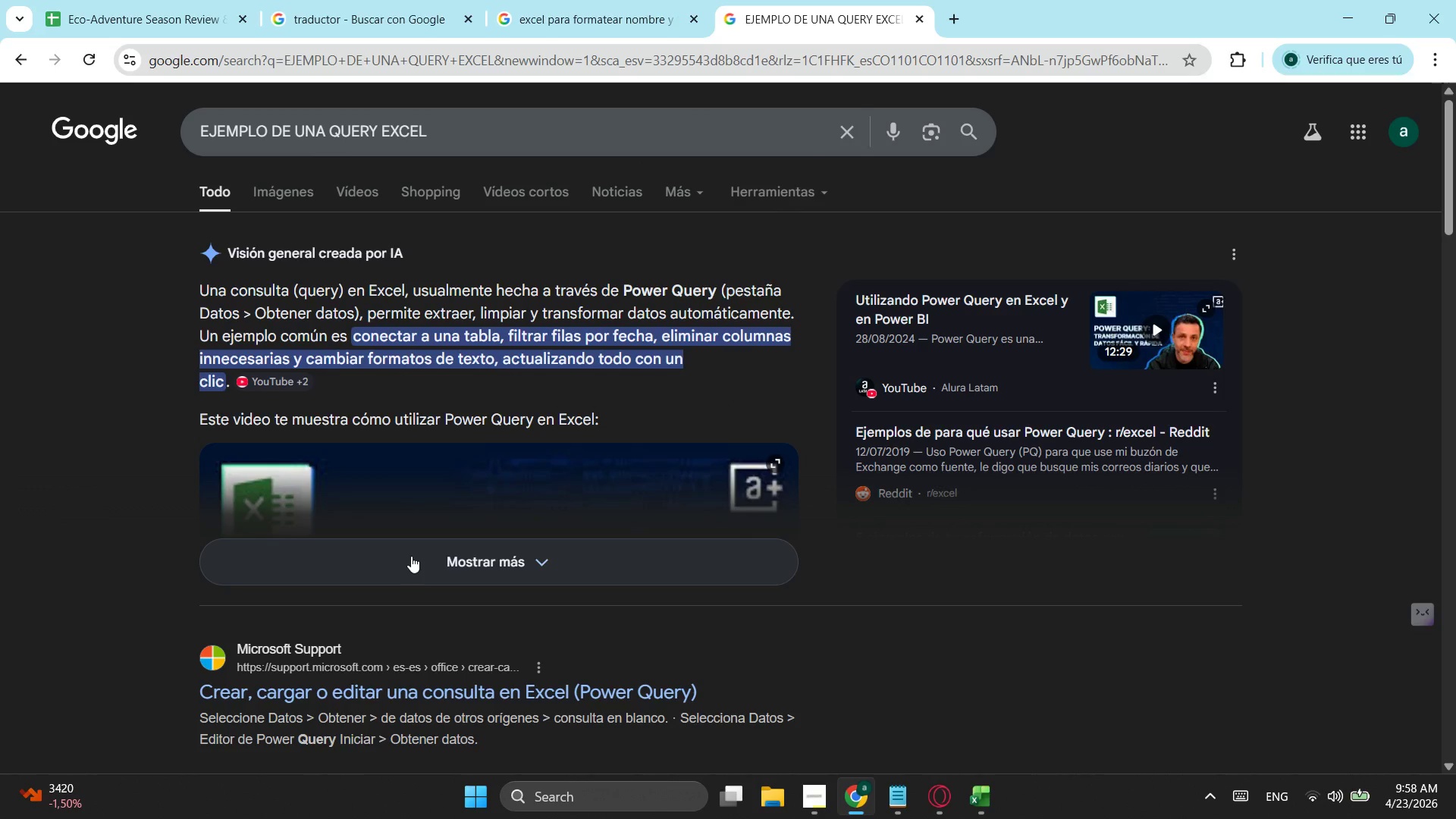 
wait(5.8)
 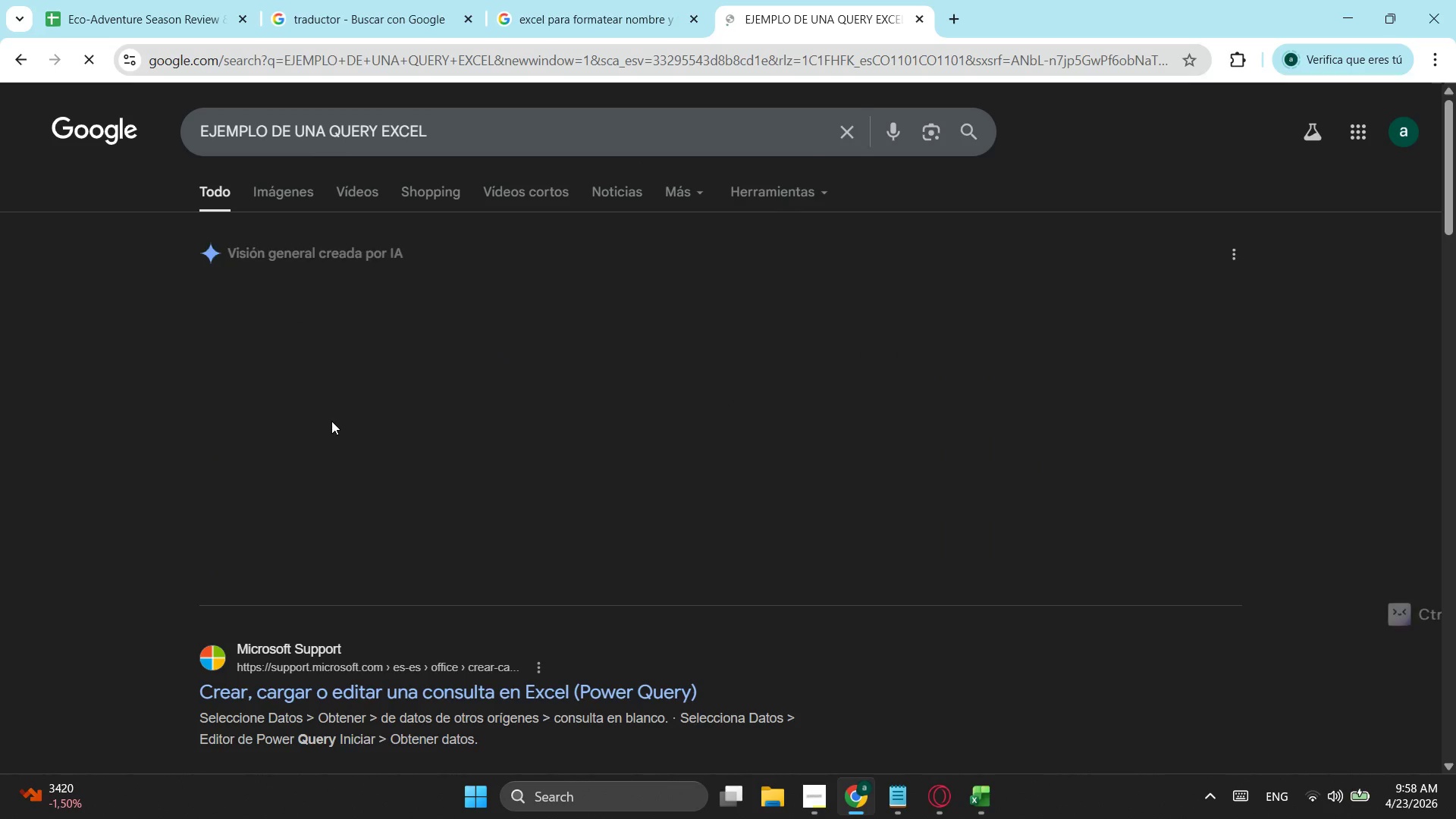 
left_click([411, 556])
 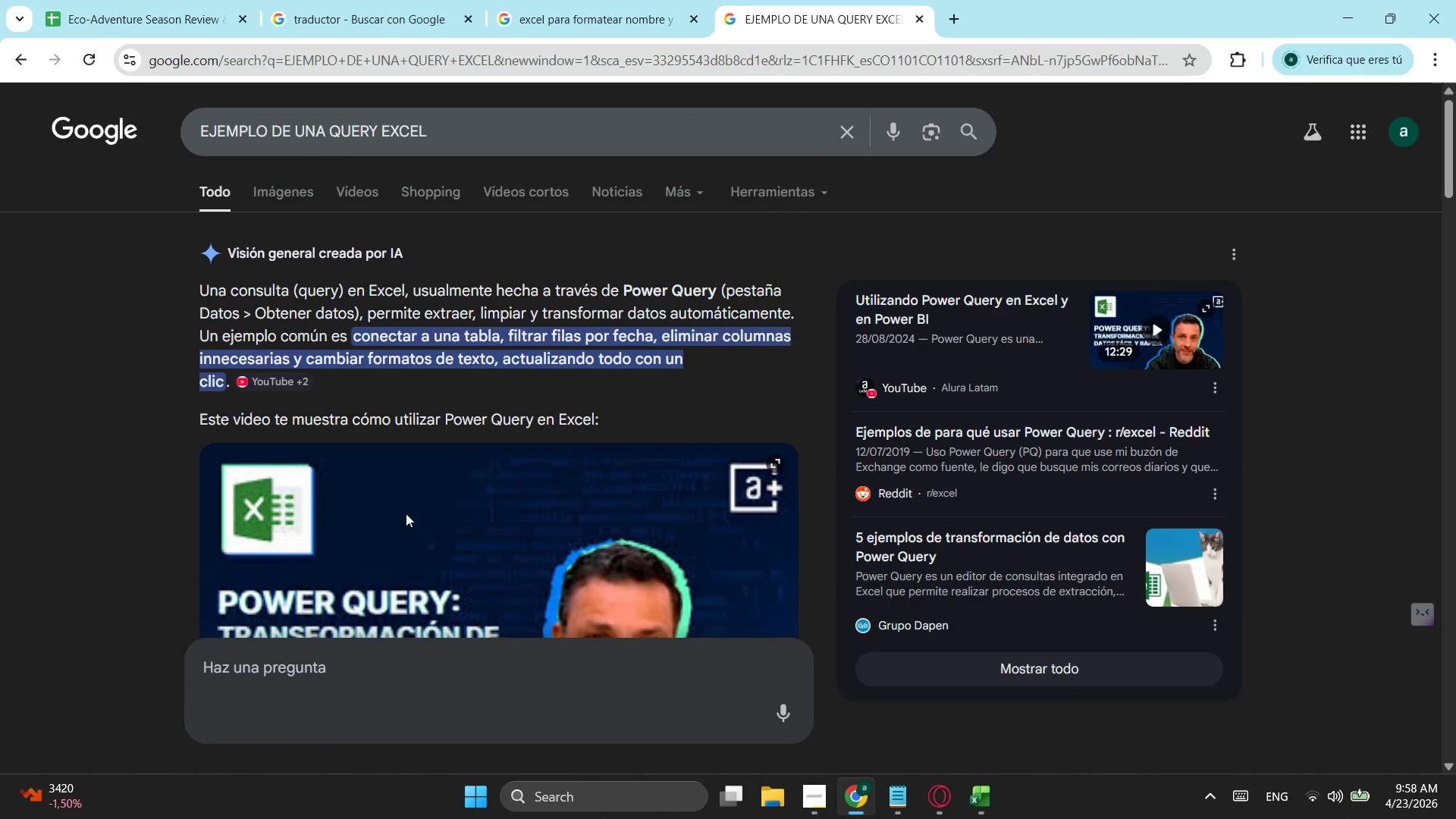 
scroll: coordinate [407, 489], scroll_direction: down, amount: 6.0
 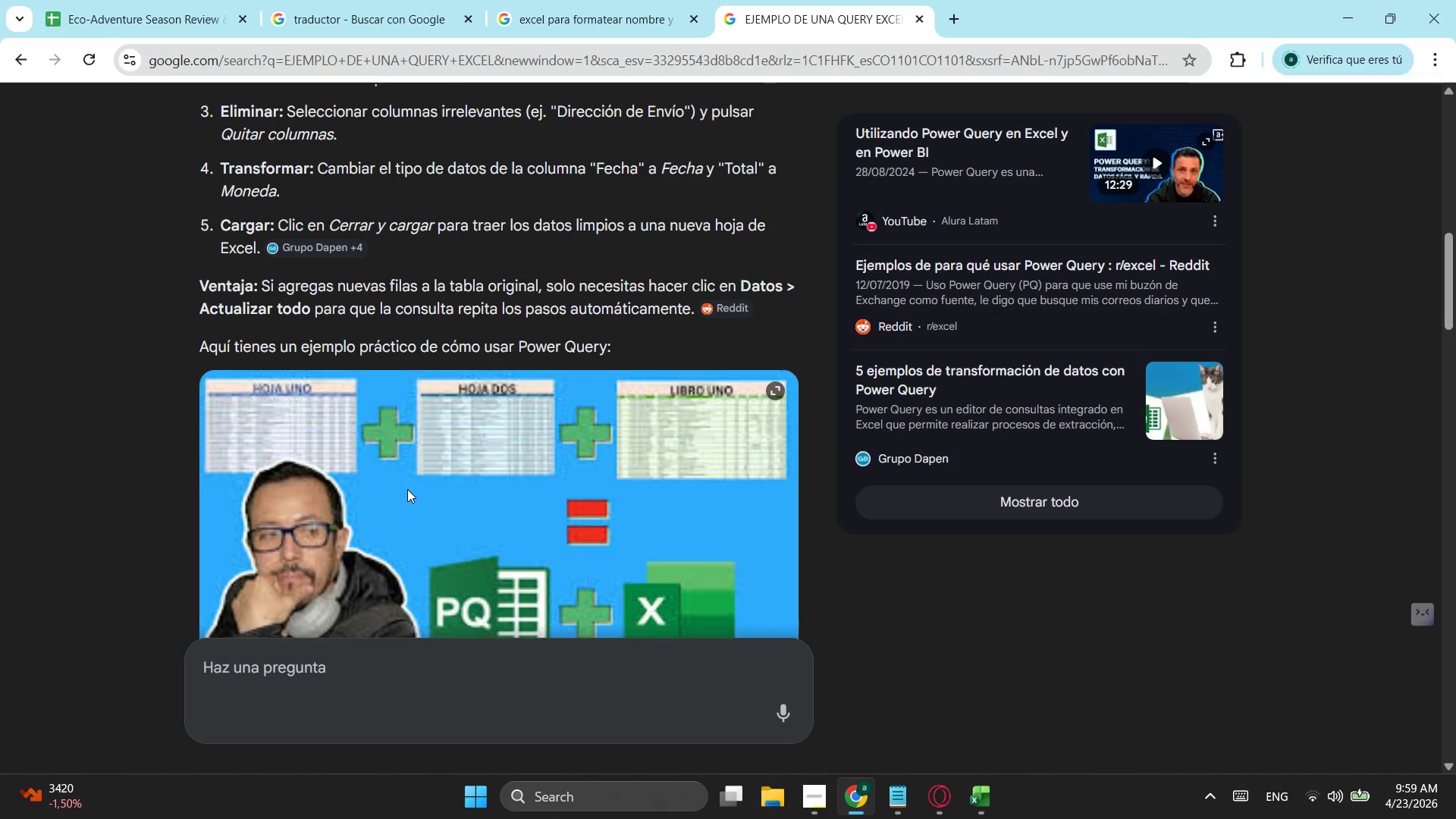 
scroll: coordinate [302, 322], scroll_direction: up, amount: 8.0
 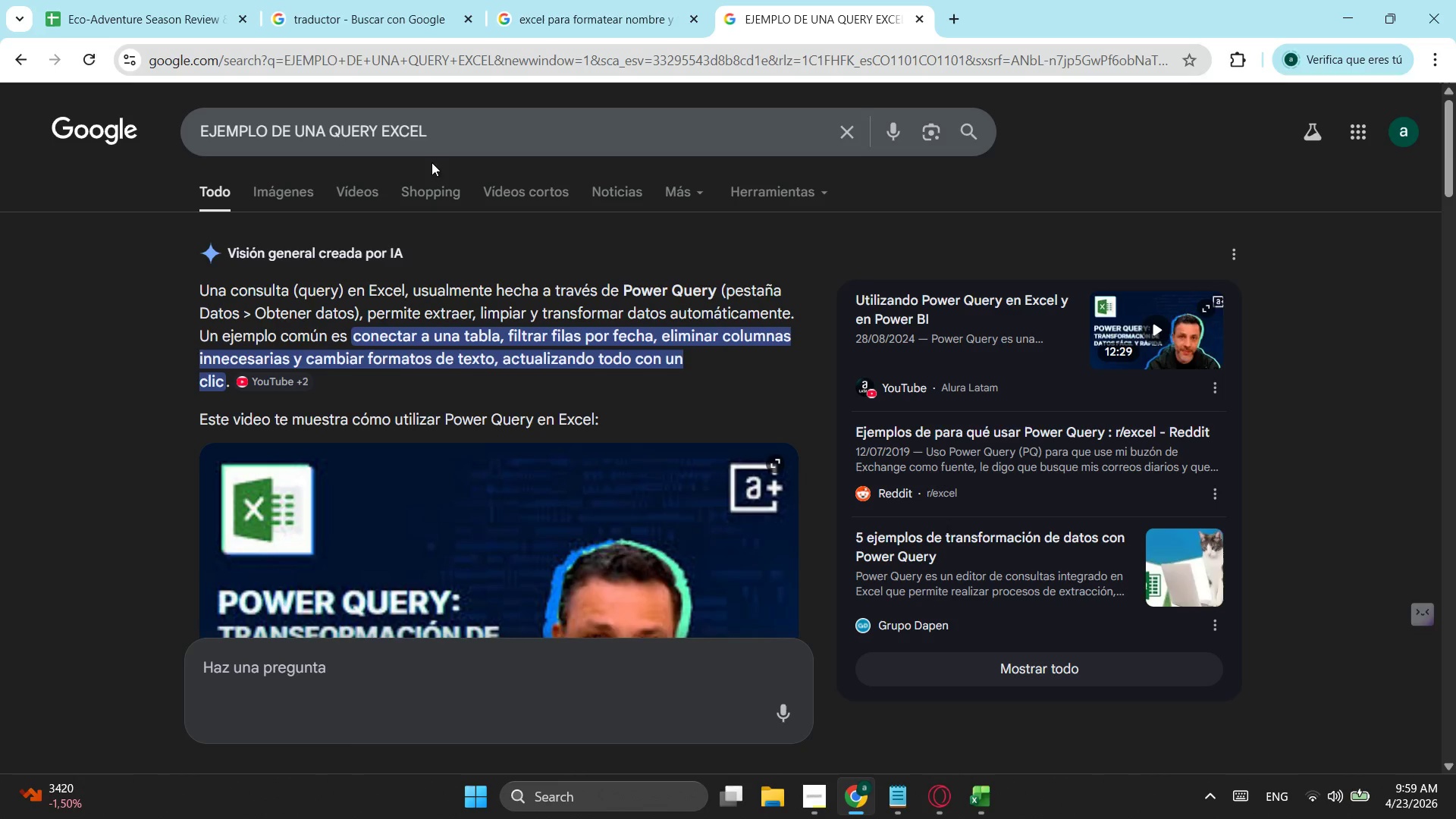 
left_click_drag(start_coordinate=[444, 134], to_coordinate=[378, 125])
 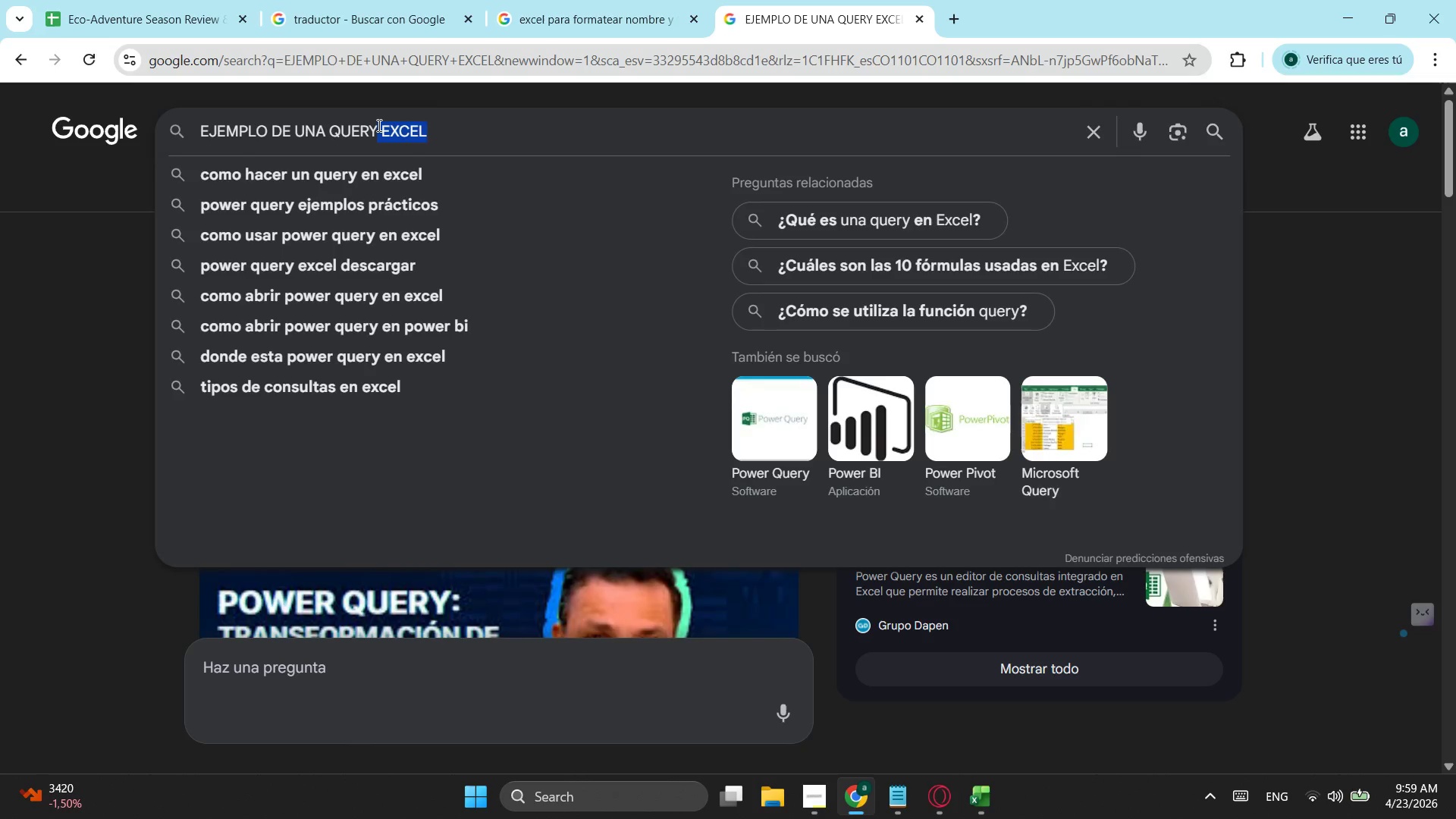 
type( GOOGLE)
 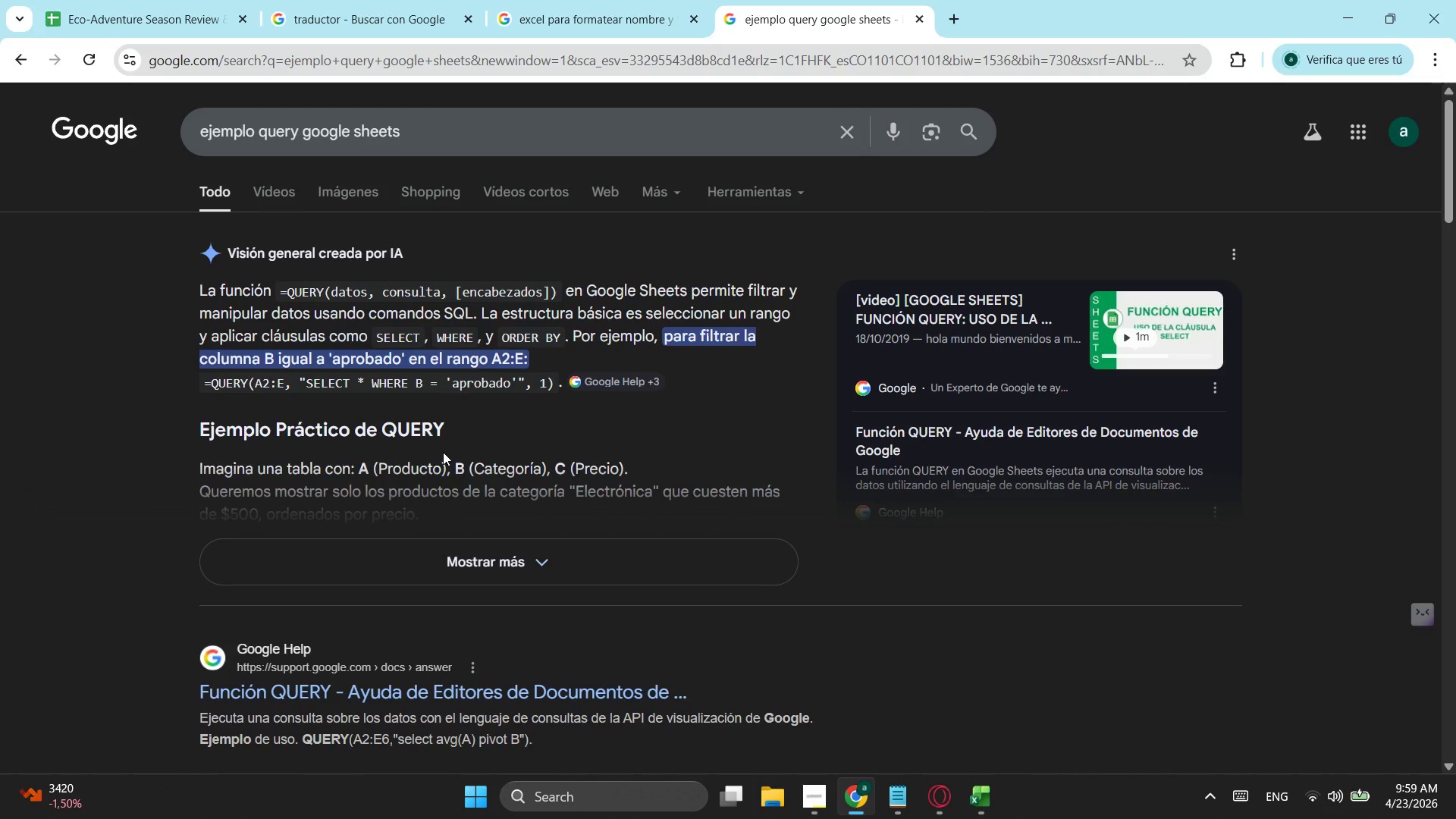 
wait(11.27)
 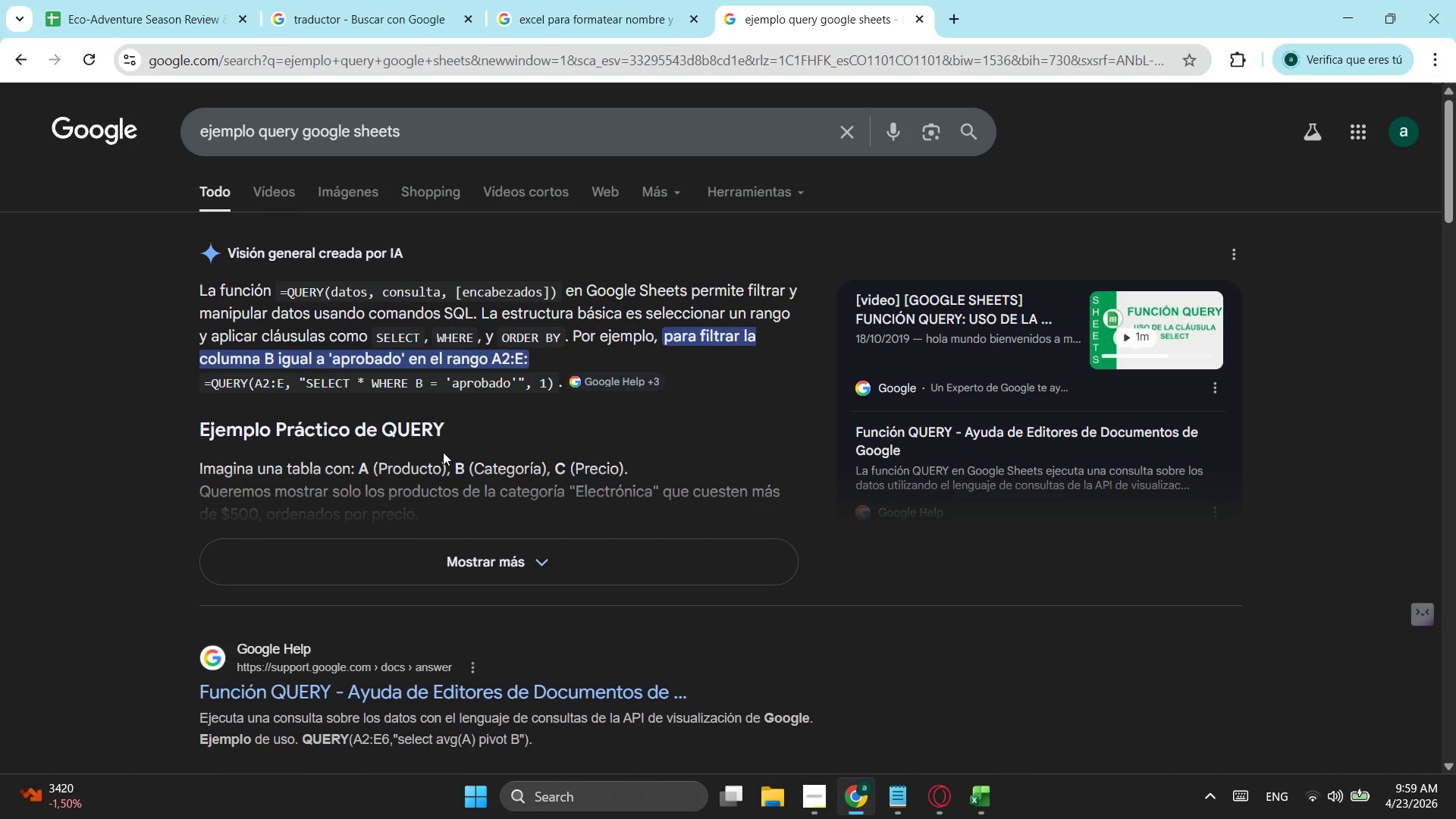 
left_click([447, 556])
 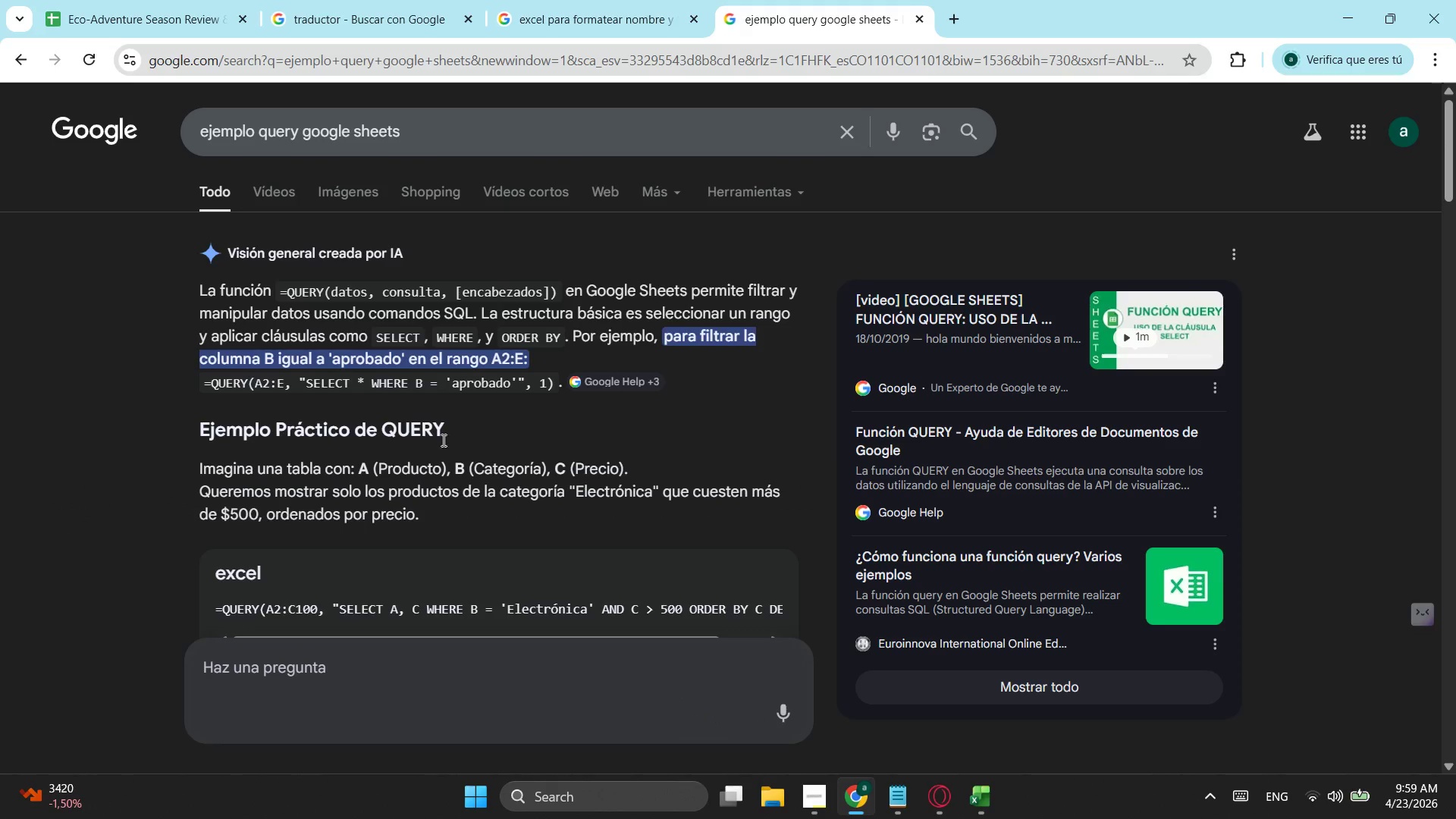 
scroll: coordinate [503, 364], scroll_direction: down, amount: 1.0
 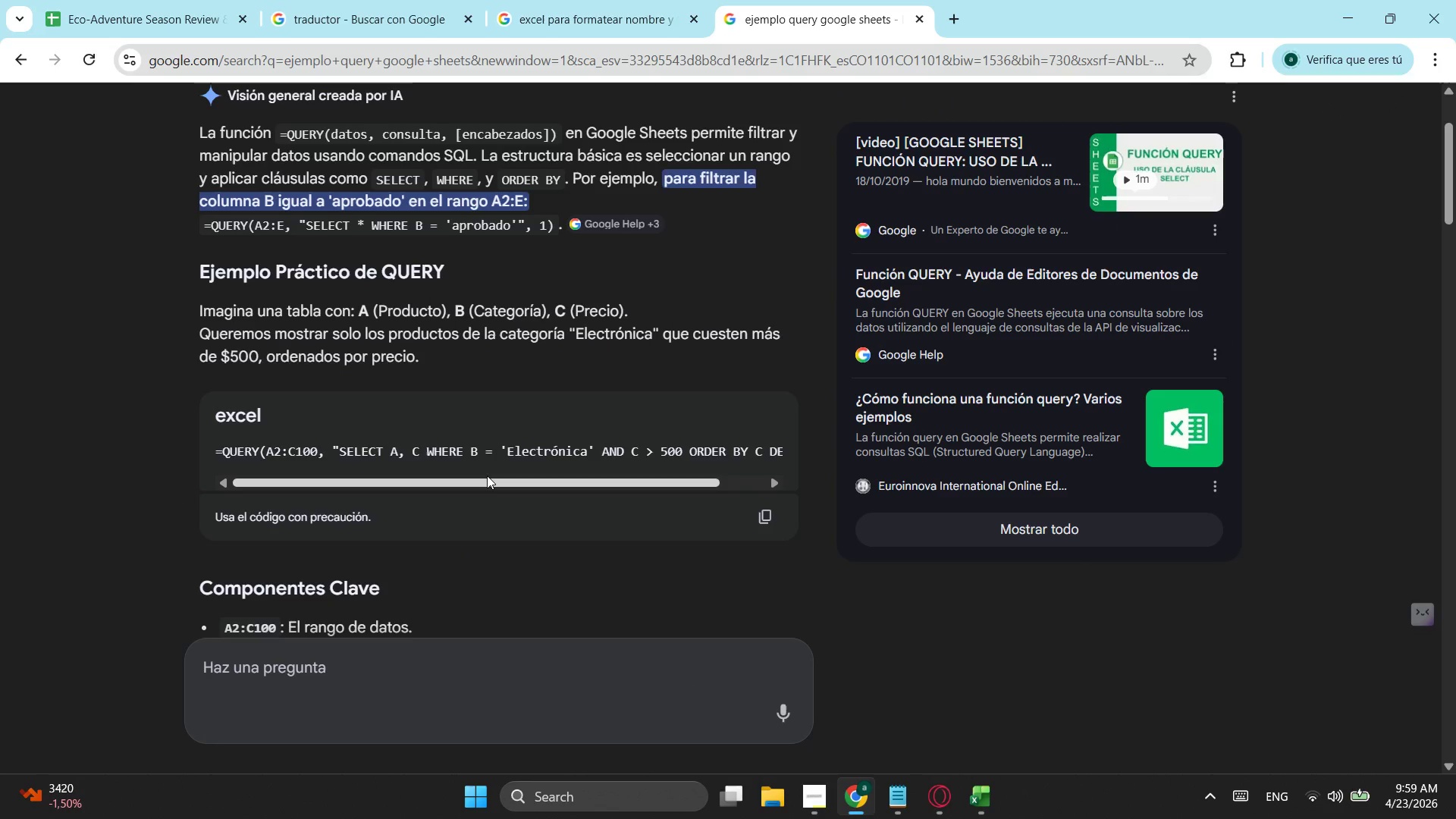 
left_click_drag(start_coordinate=[488, 474], to_coordinate=[500, 474])
 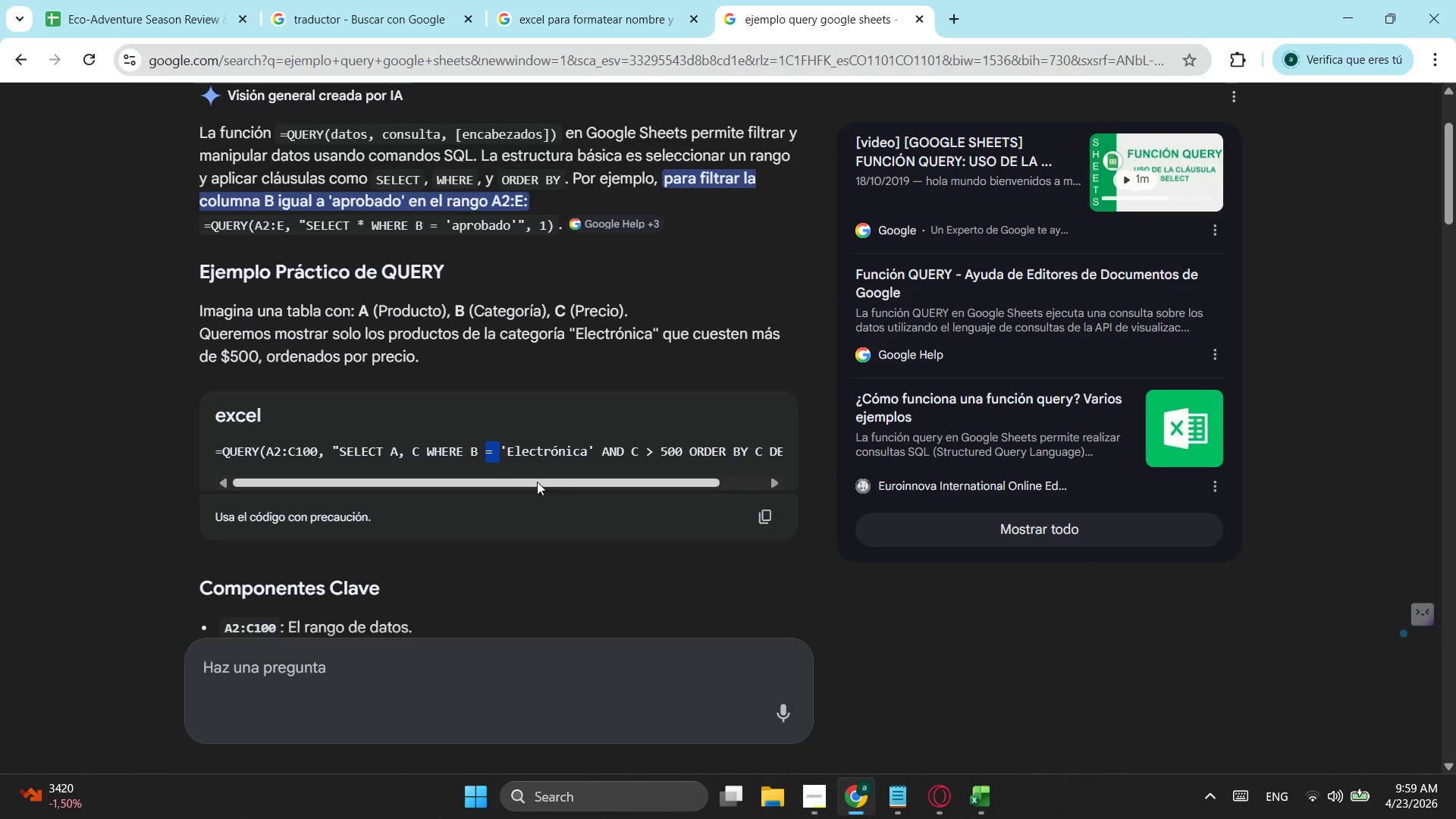 
left_click_drag(start_coordinate=[537, 482], to_coordinate=[669, 489])
 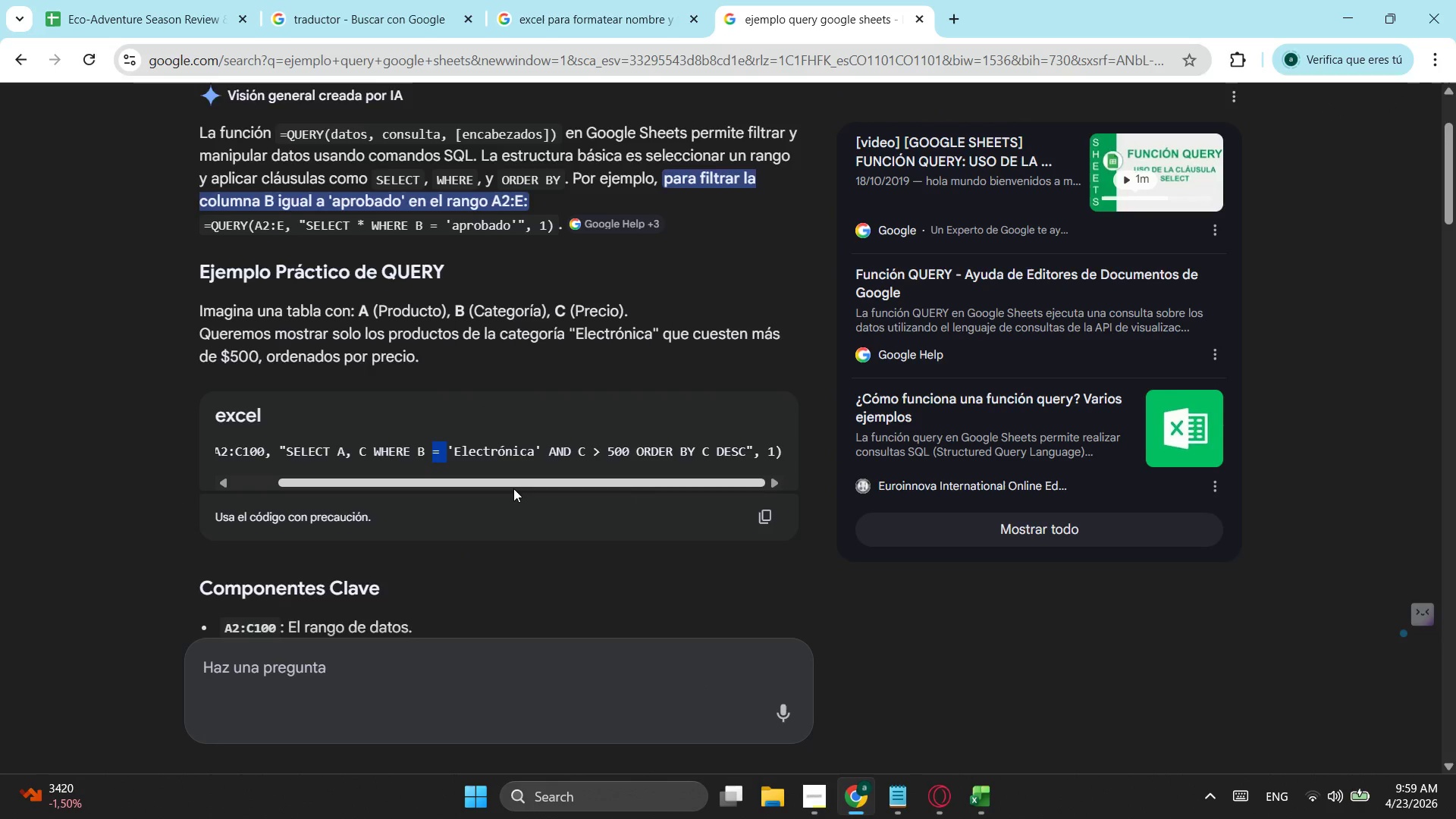 
scroll: coordinate [513, 488], scroll_direction: down, amount: 1.0
 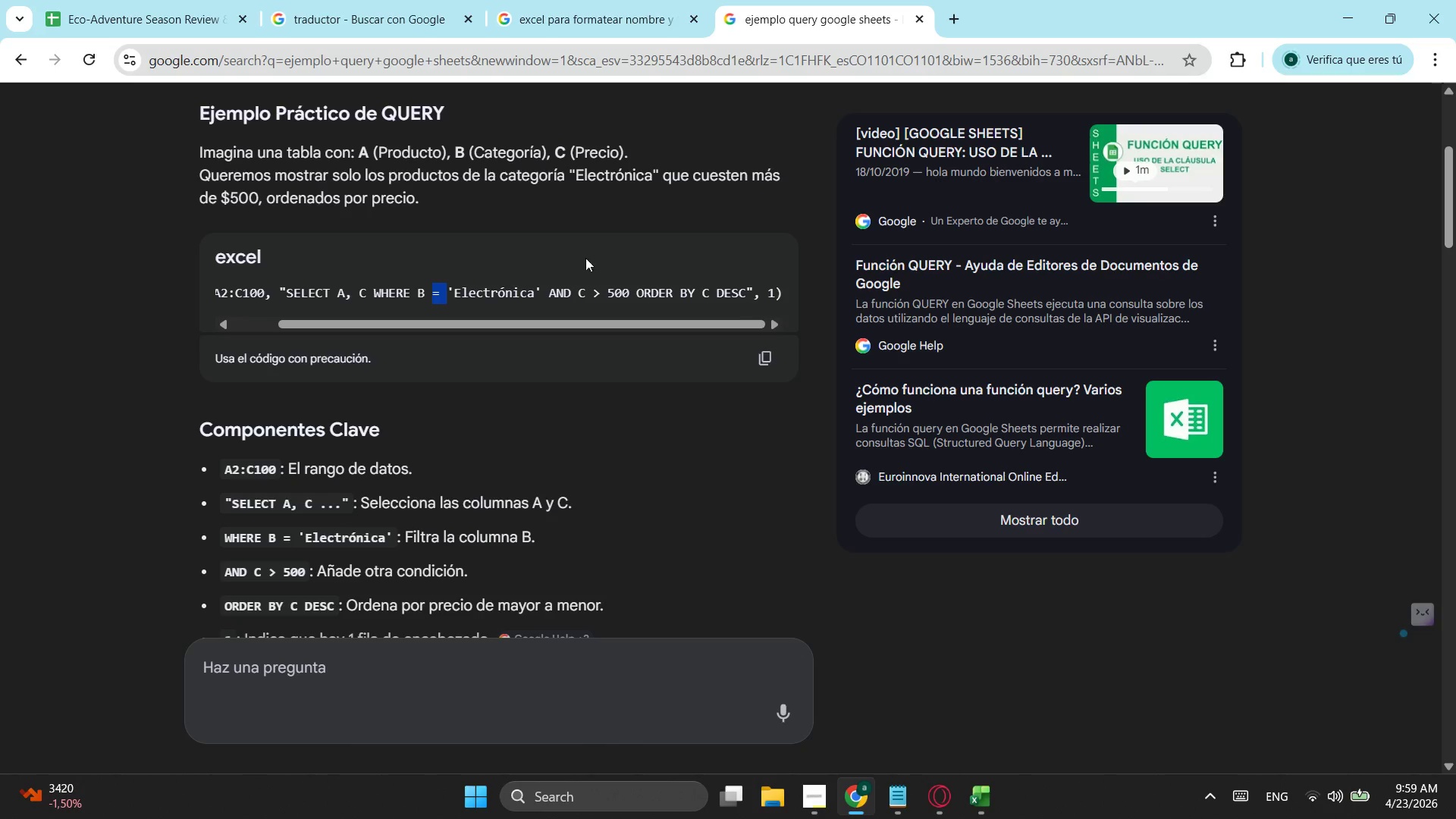 
left_click([132, 12])
 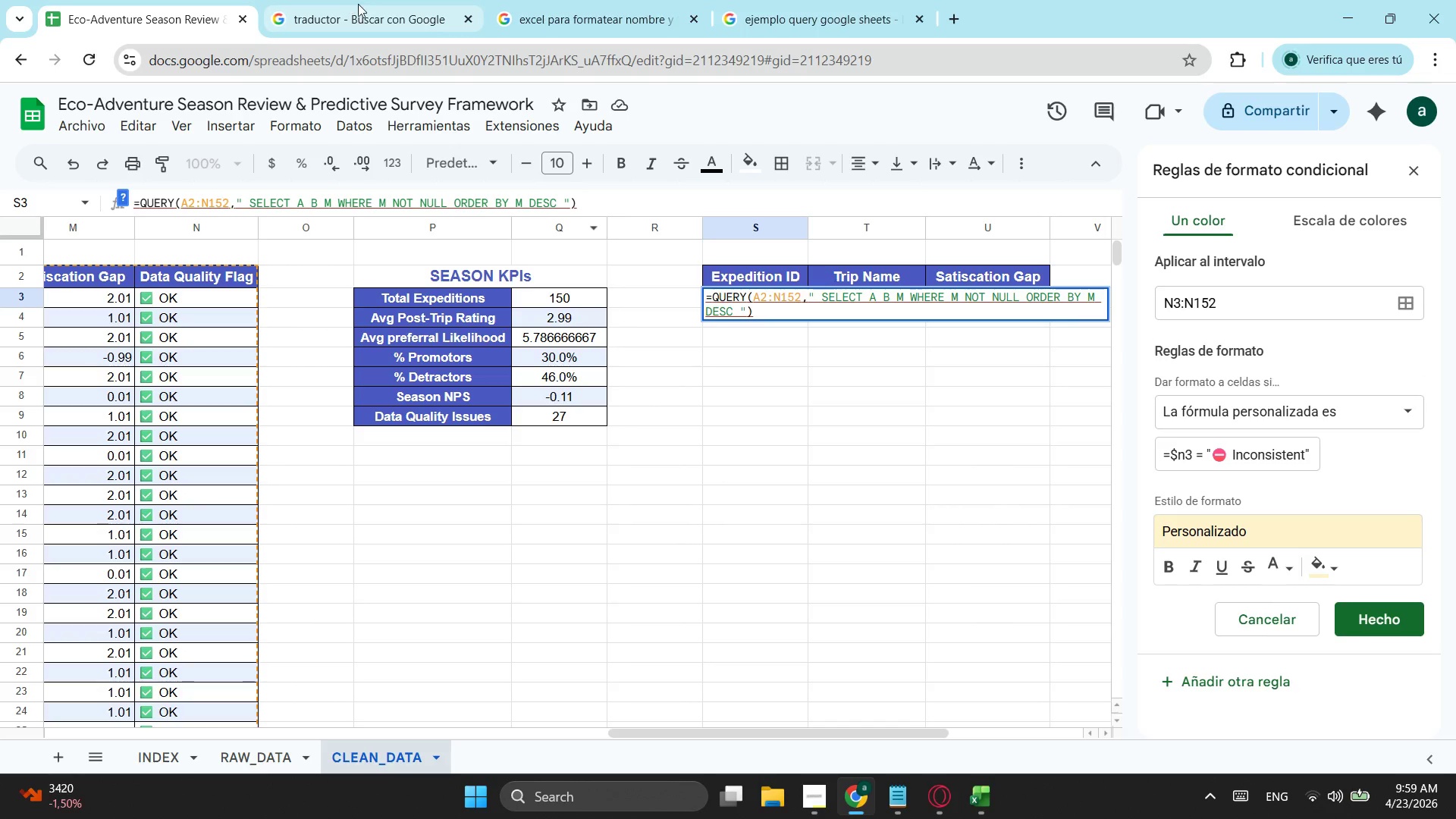 
left_click([557, 206])
 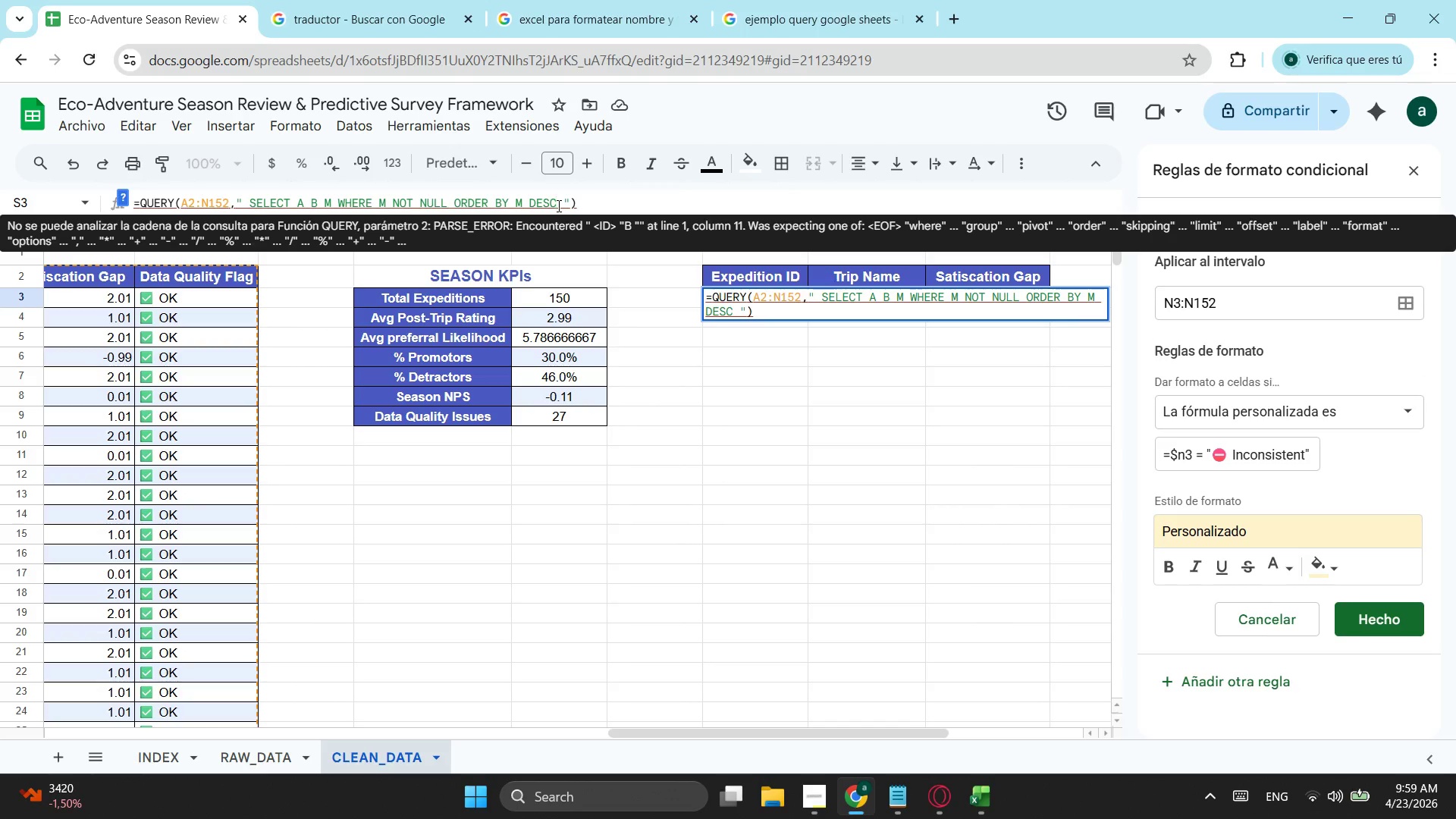 
key(ArrowRight)
 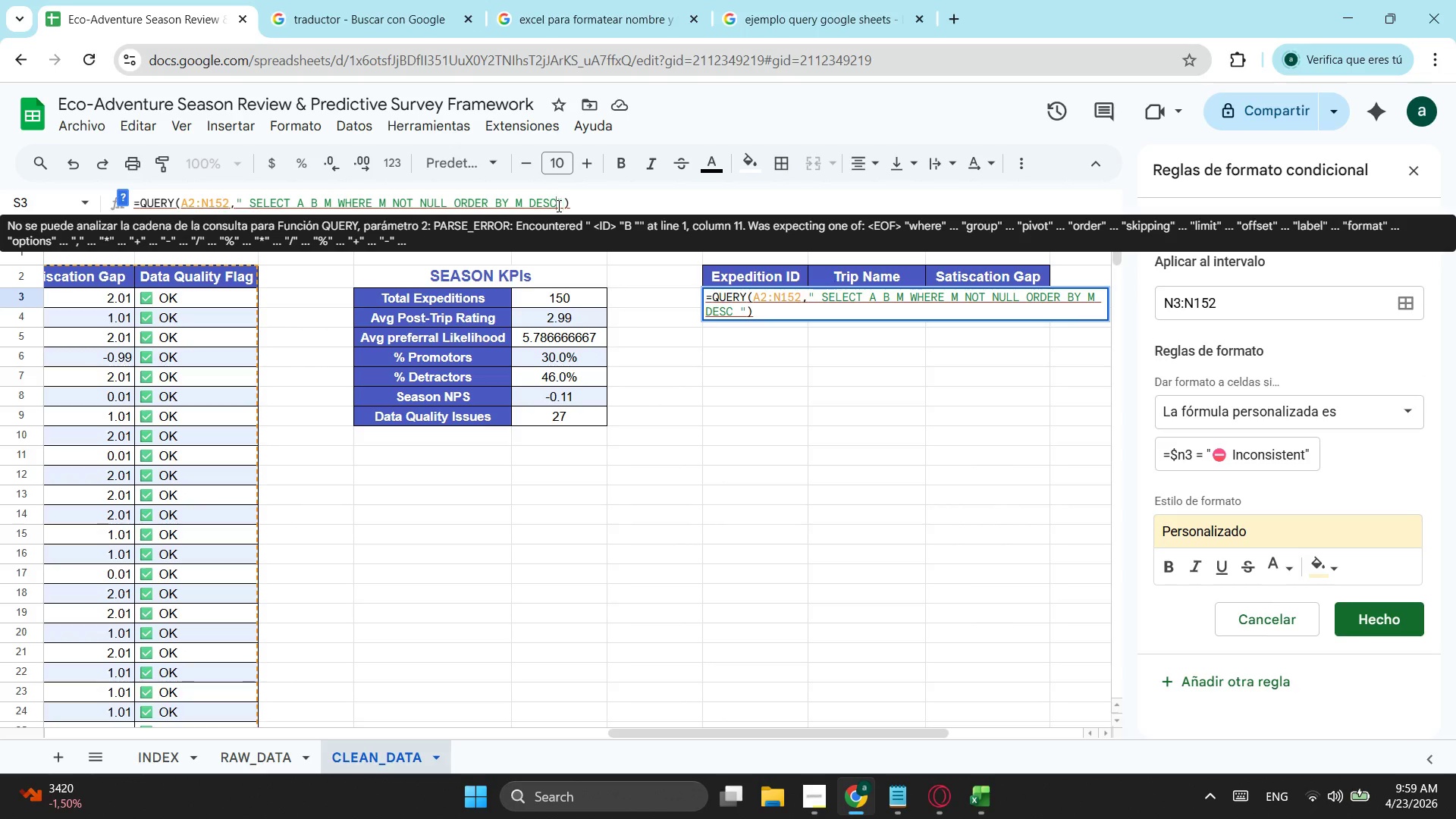 
key(Backspace)
 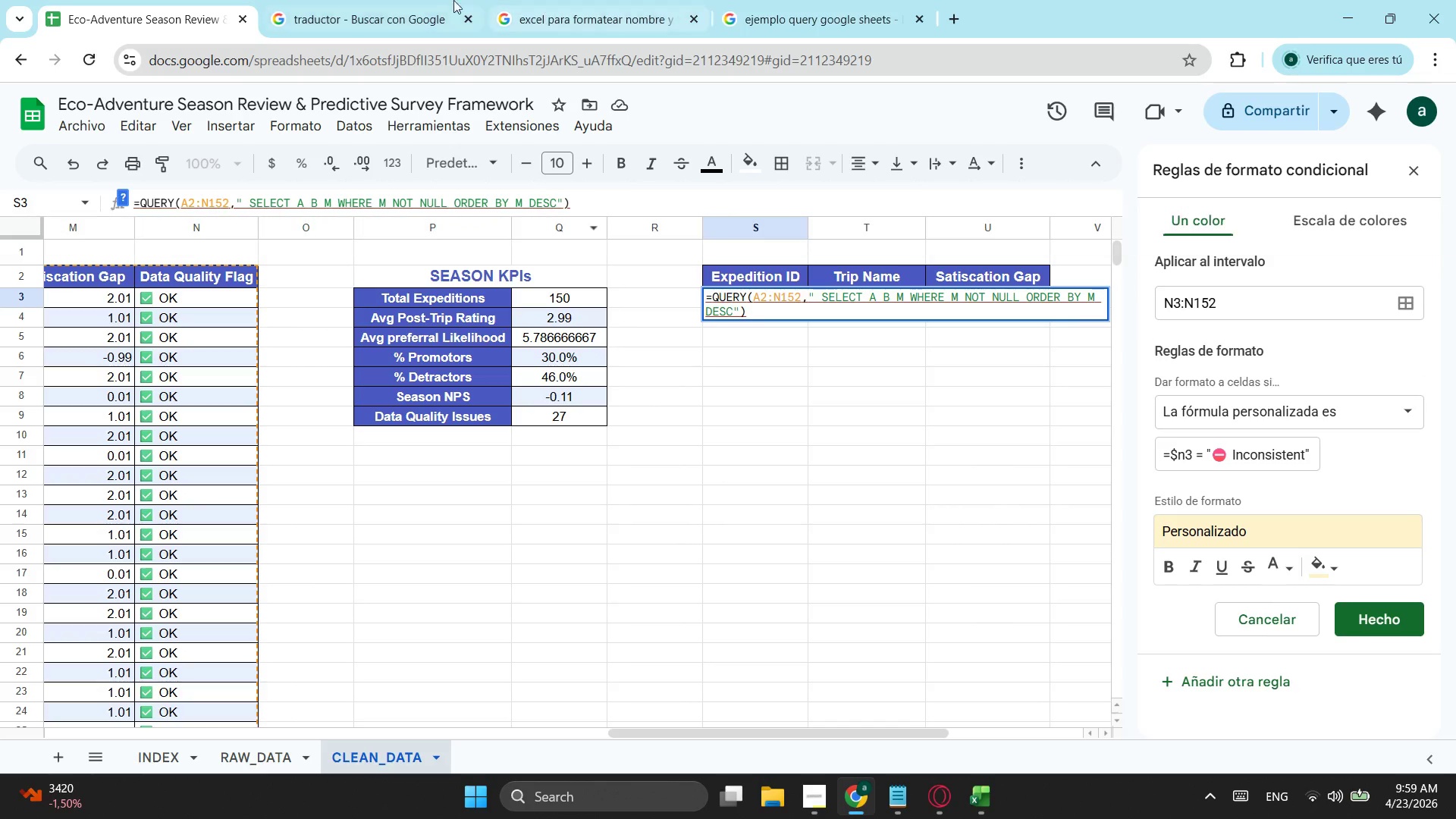 
left_click([327, 4])
 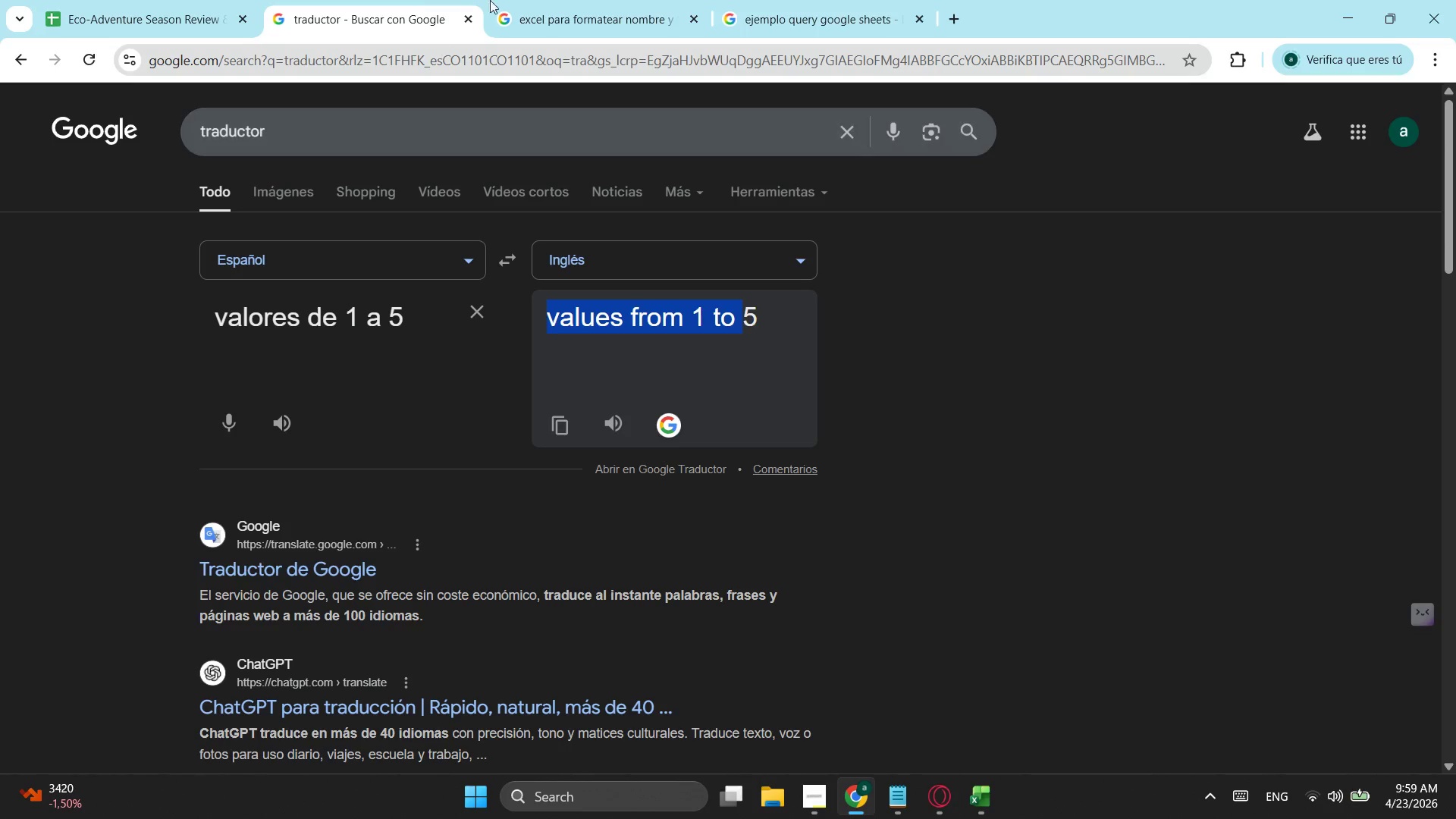 
left_click([805, 1])
 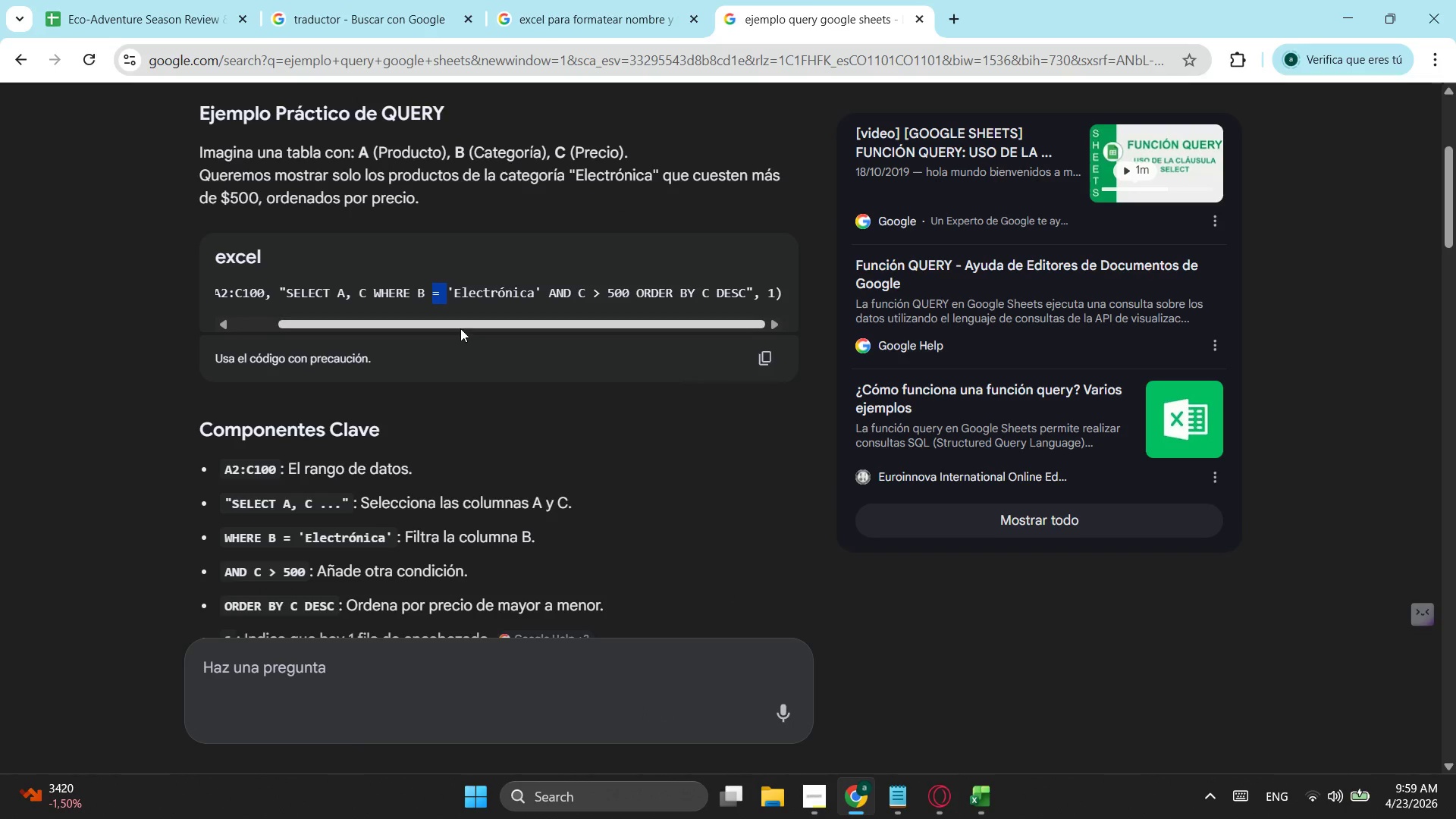 
scroll: coordinate [440, 385], scroll_direction: down, amount: 2.0
 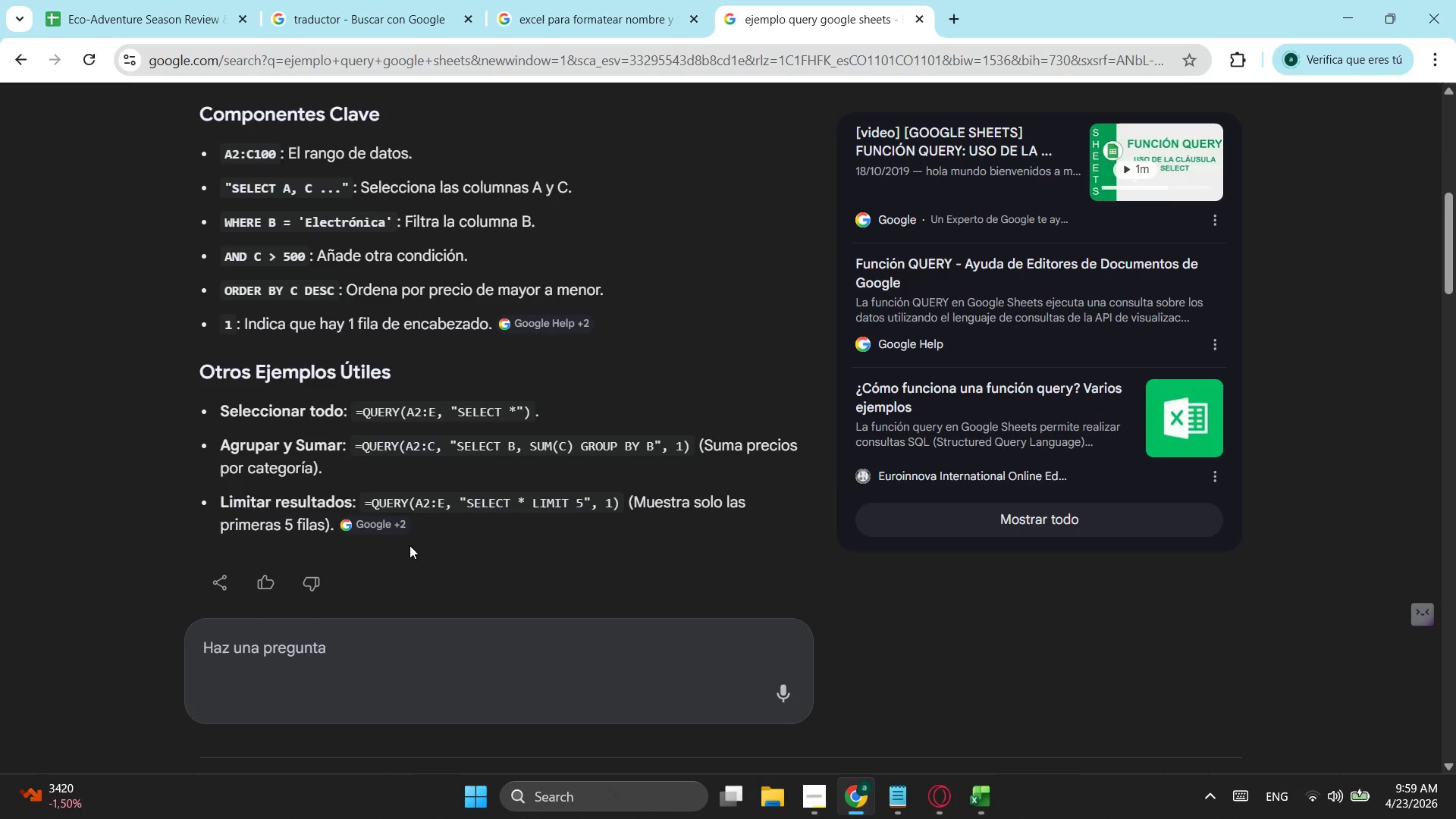 
left_click([351, 640])
 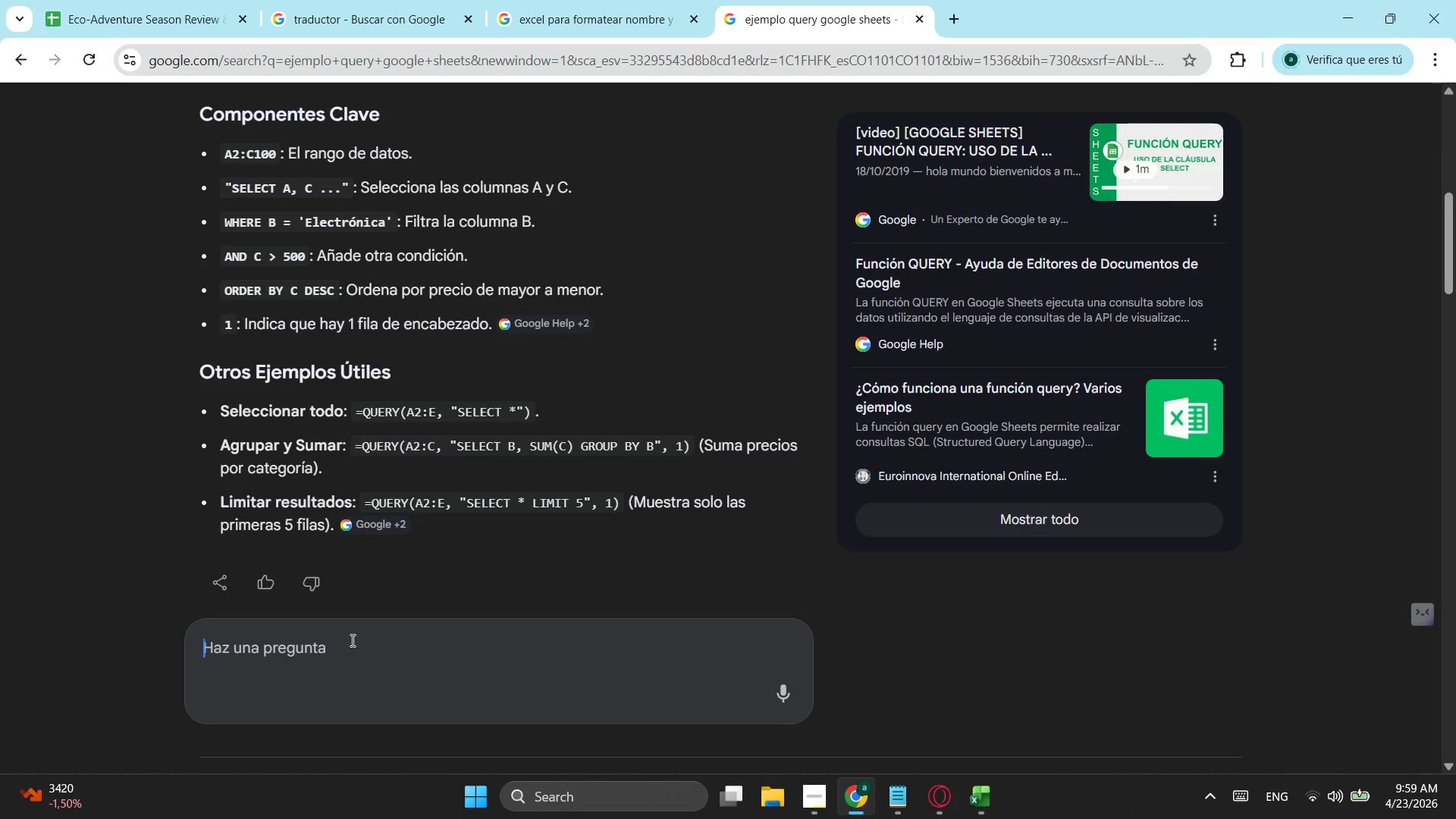 
type(NO NULL )
 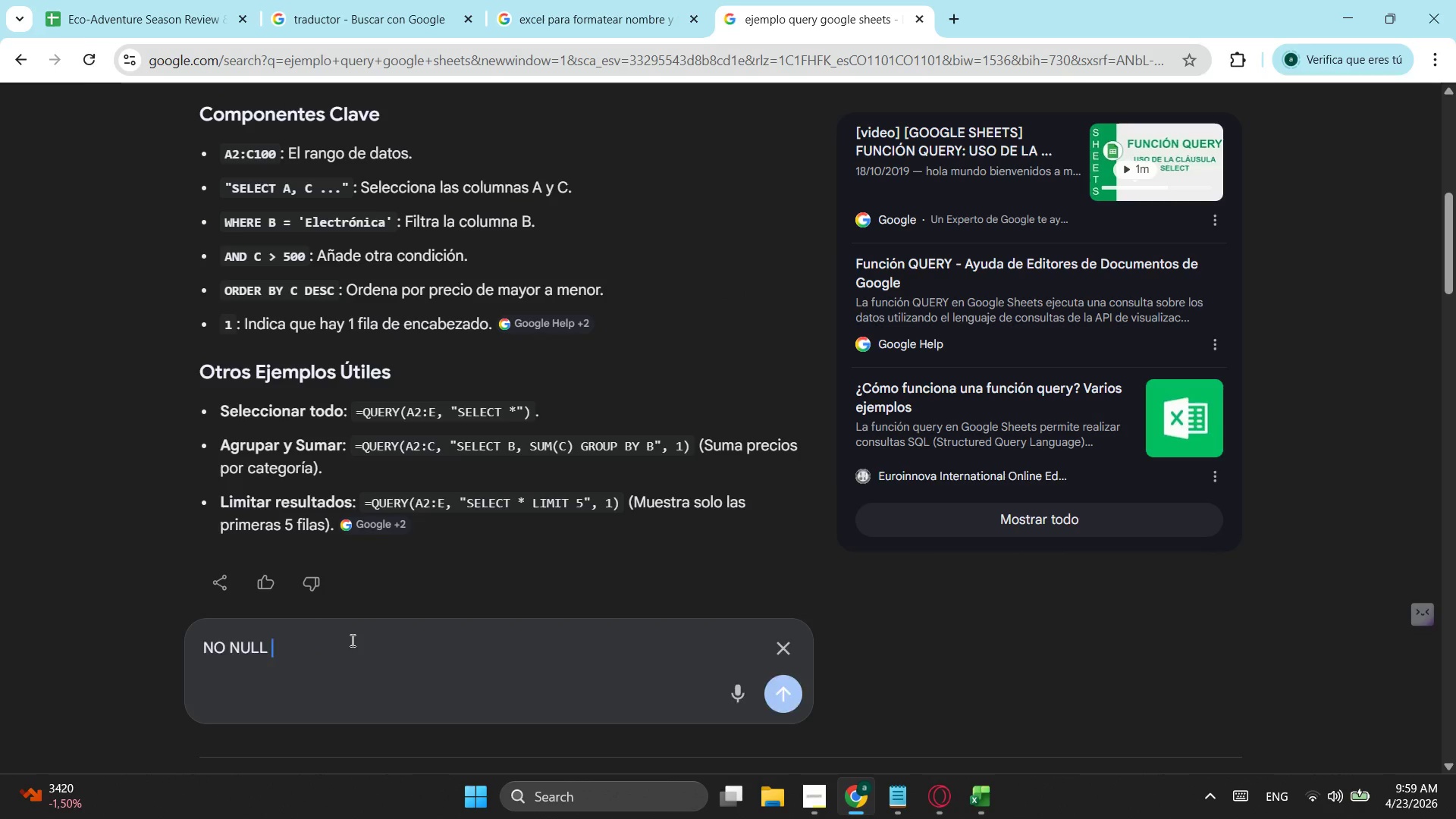 
key(Enter)
 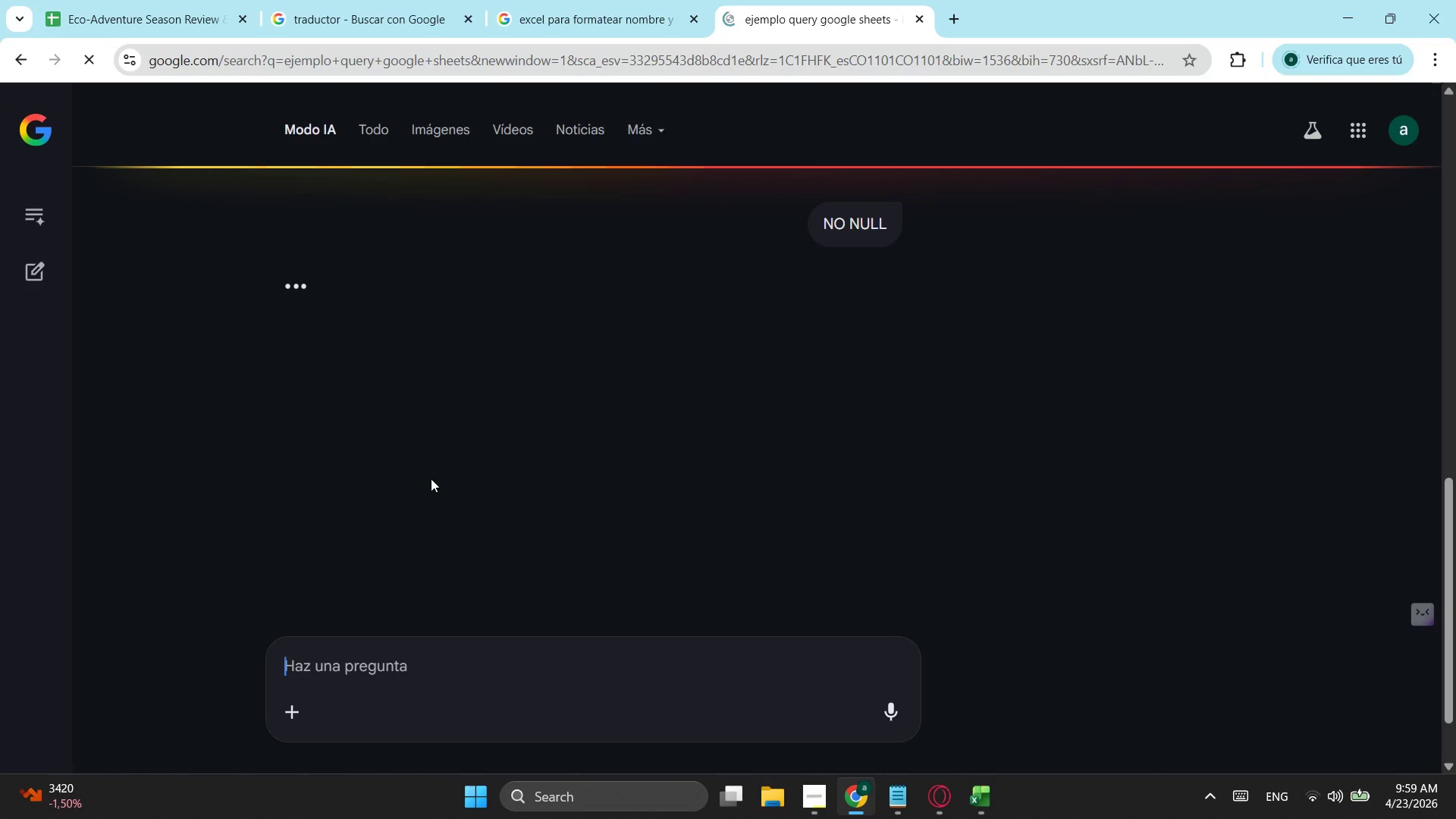 
scroll: coordinate [563, 442], scroll_direction: down, amount: 1.0
 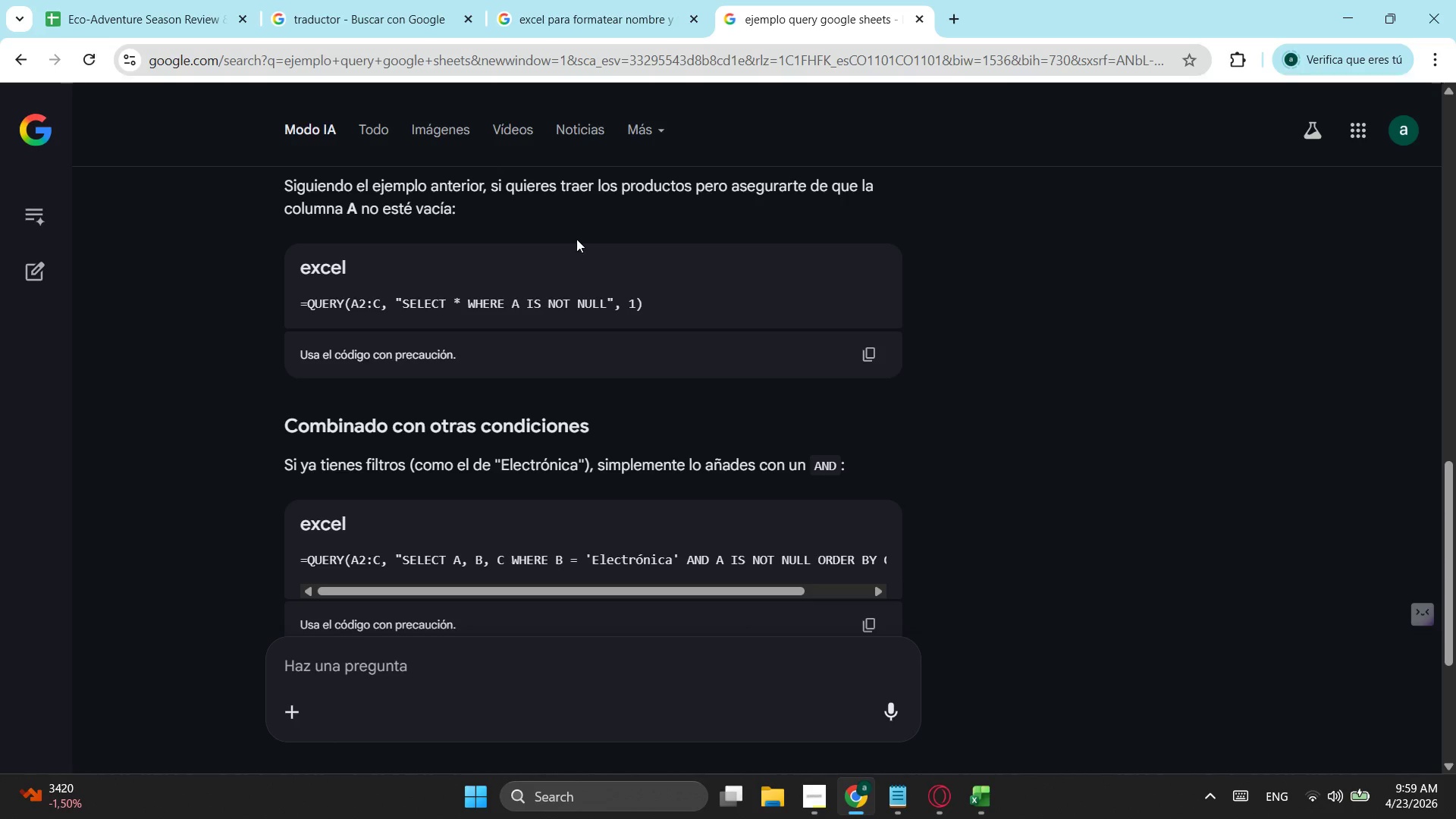 
wait(8.03)
 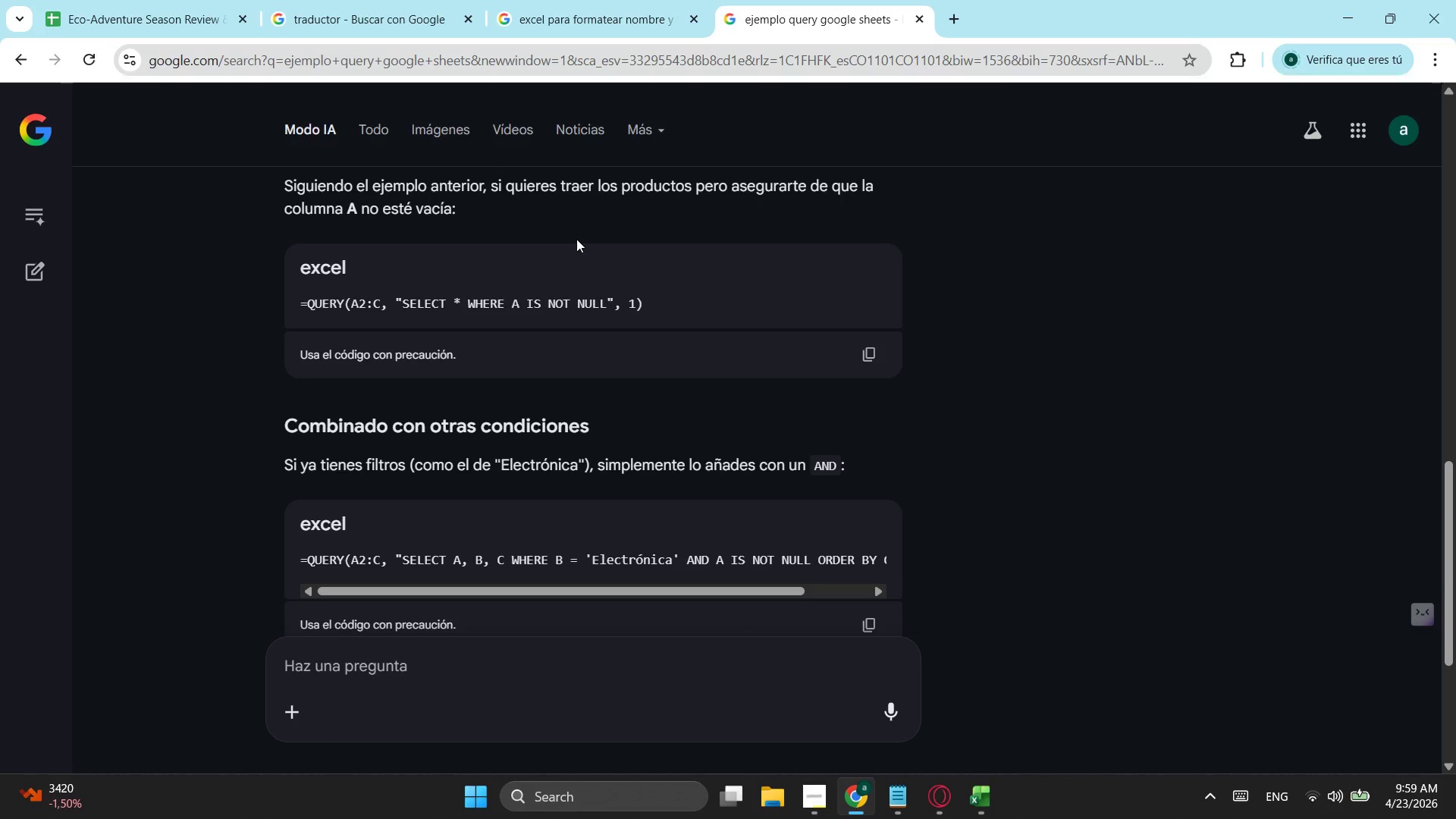 
left_click([141, 0])
 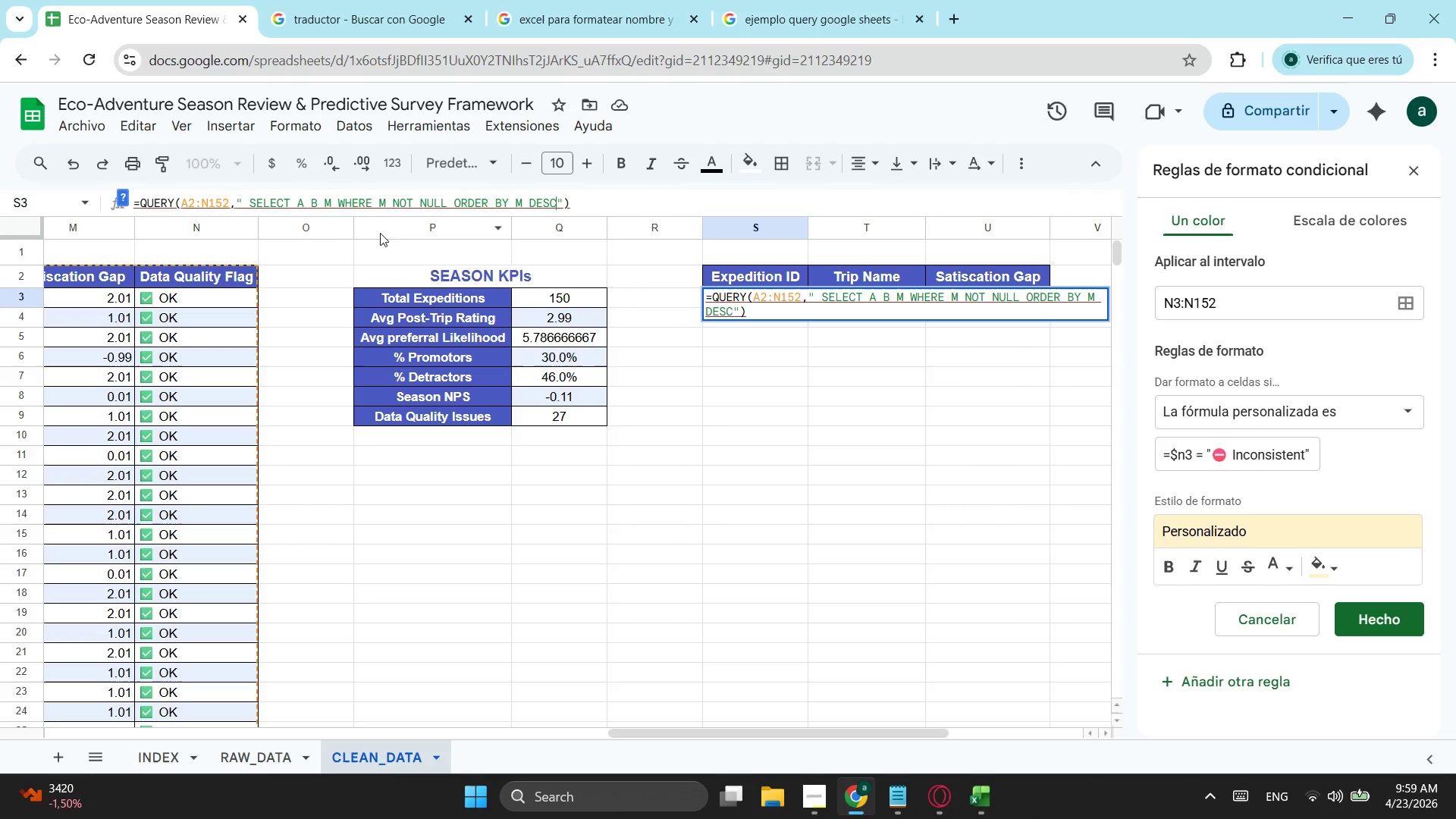 
left_click([303, 194])
 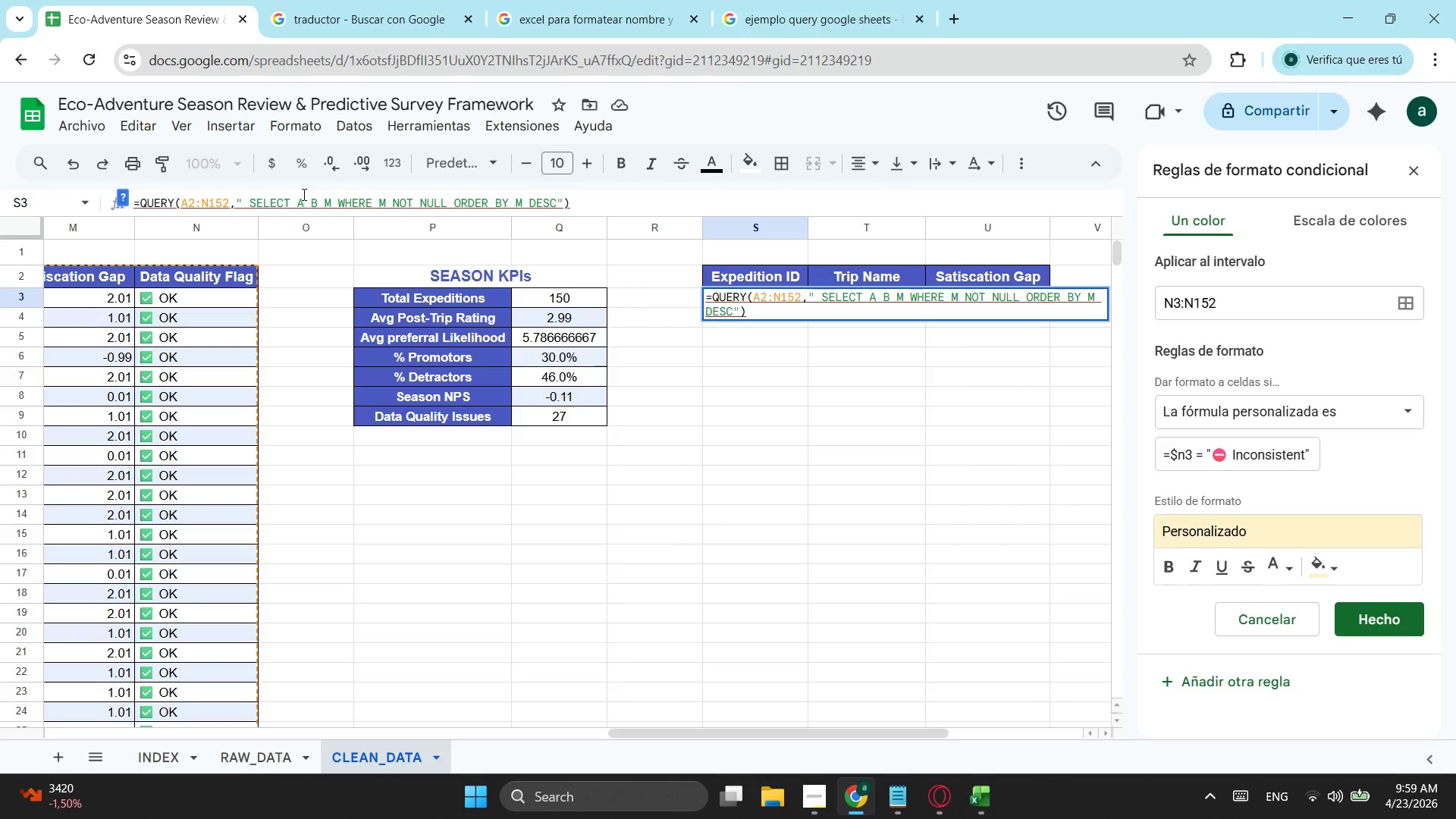 
key(Comma)
 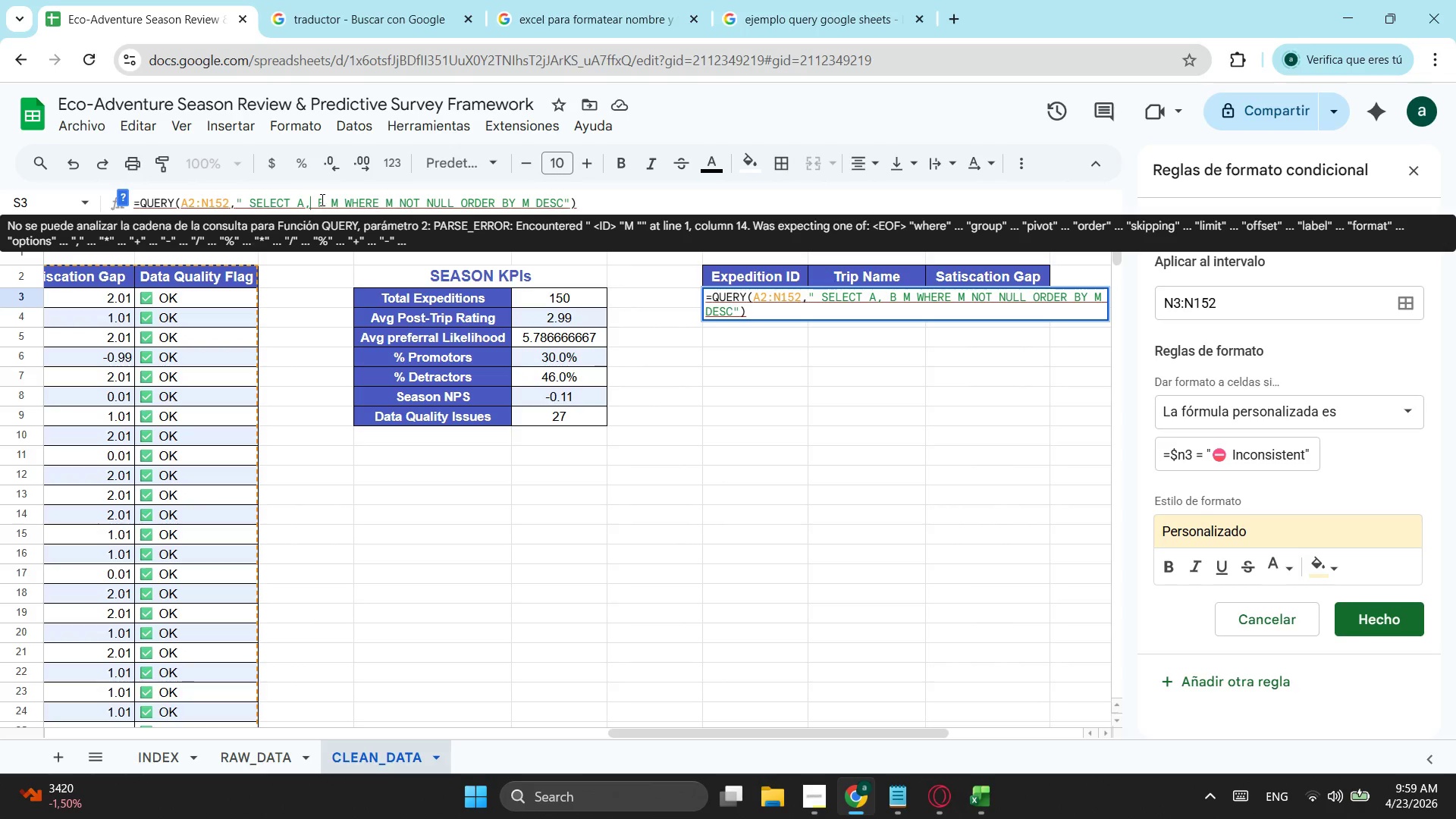 
left_click([321, 199])
 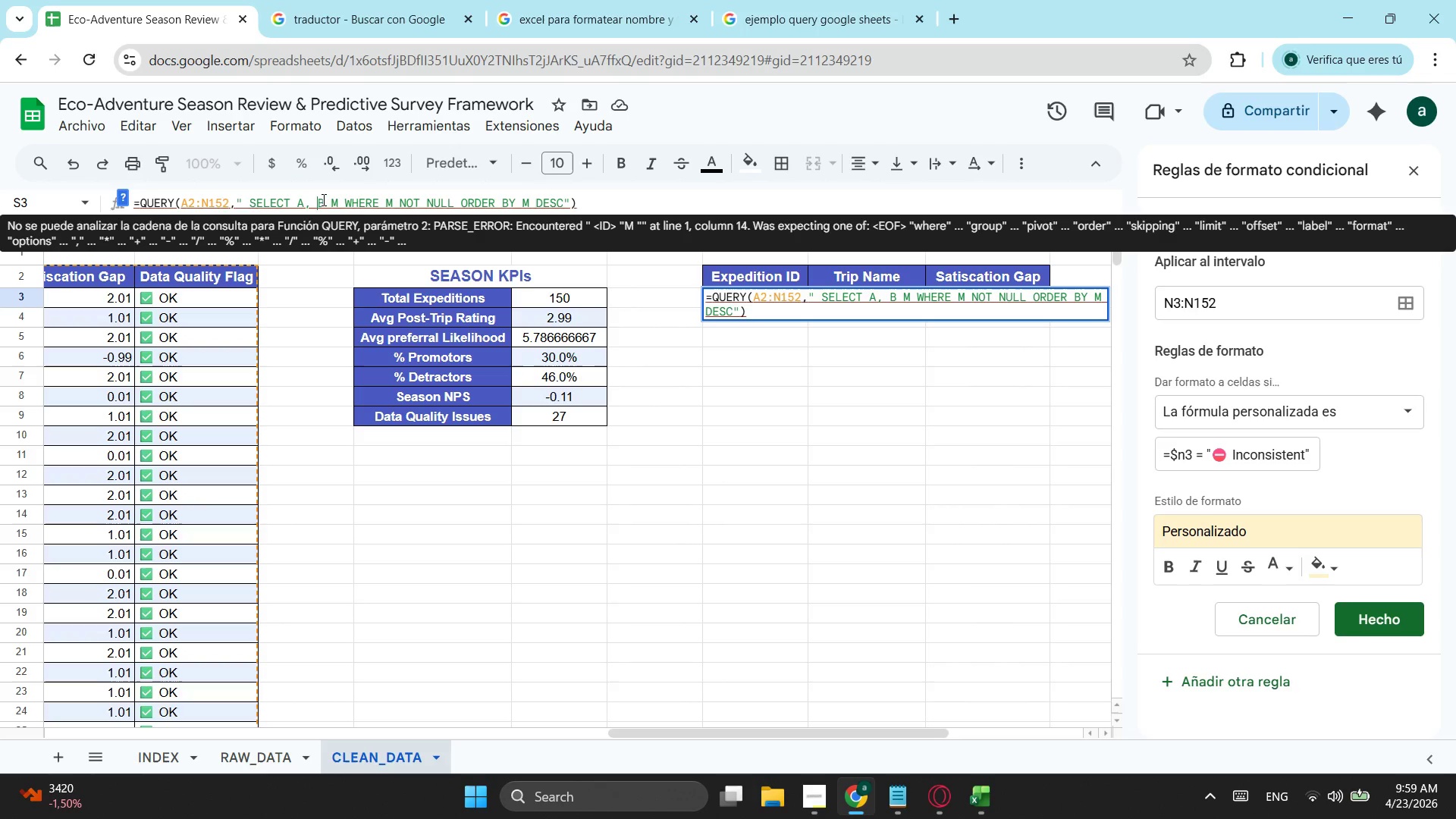 
left_click([322, 199])
 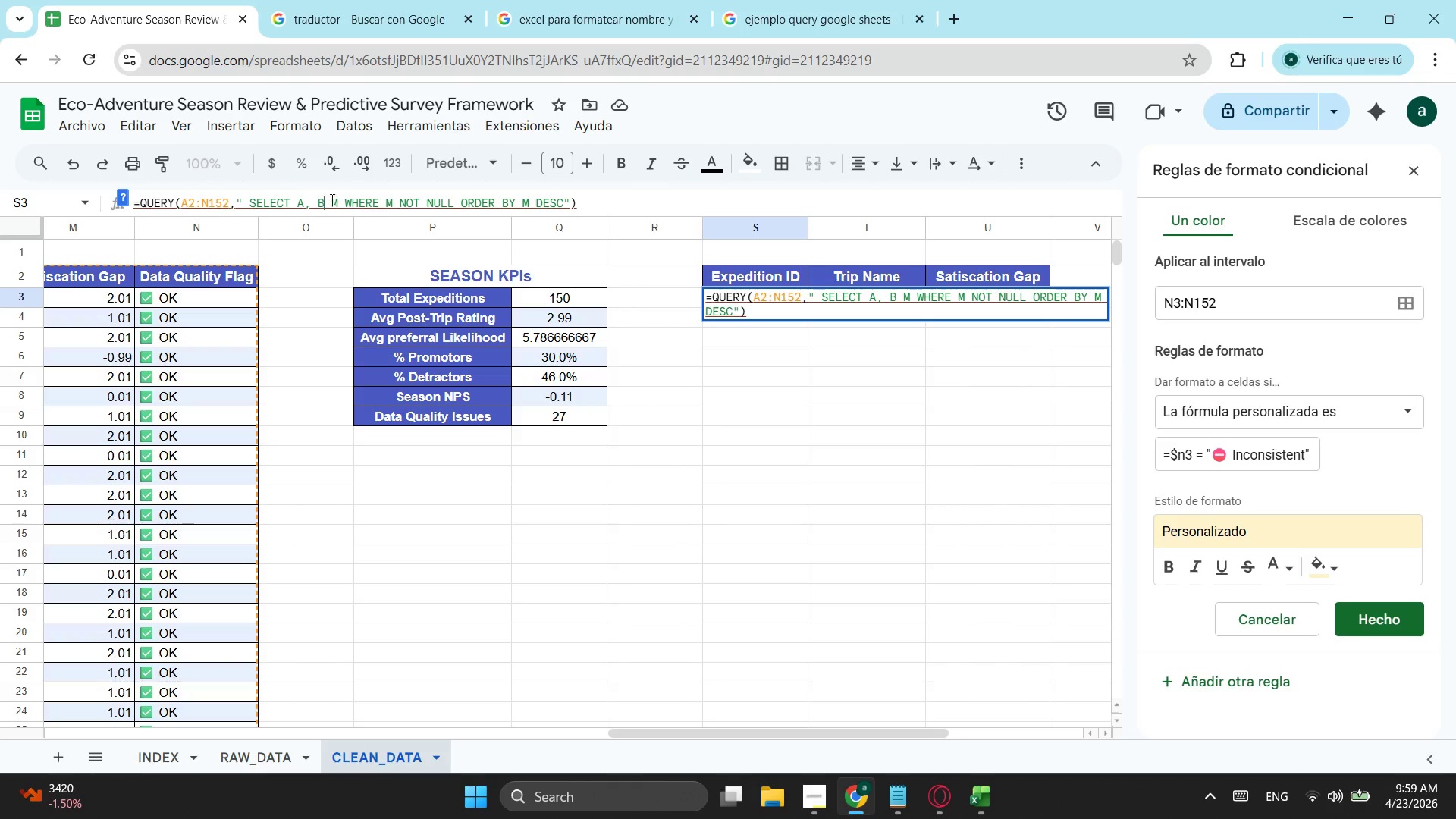 
key(Comma)
 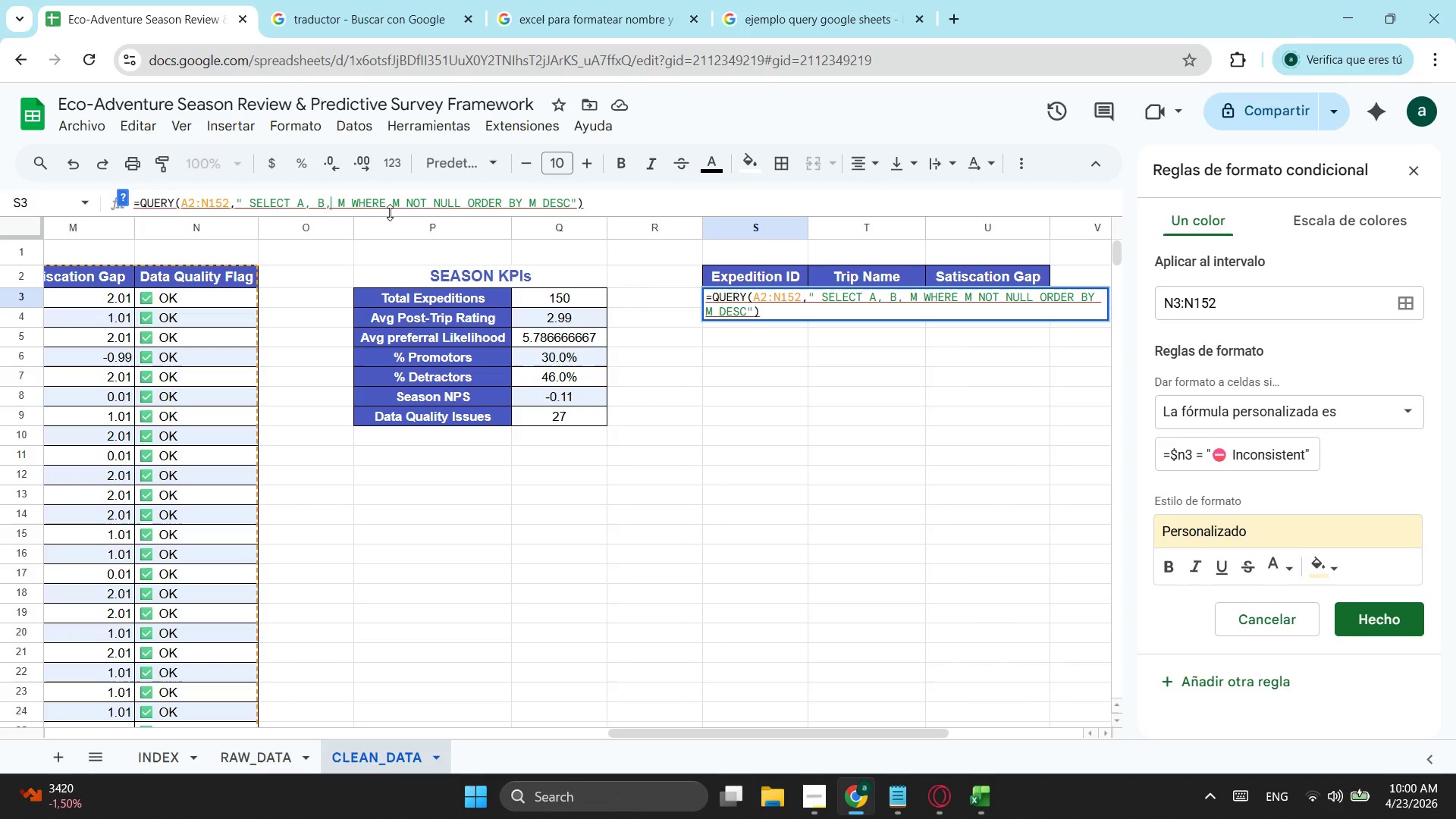 
wait(6.09)
 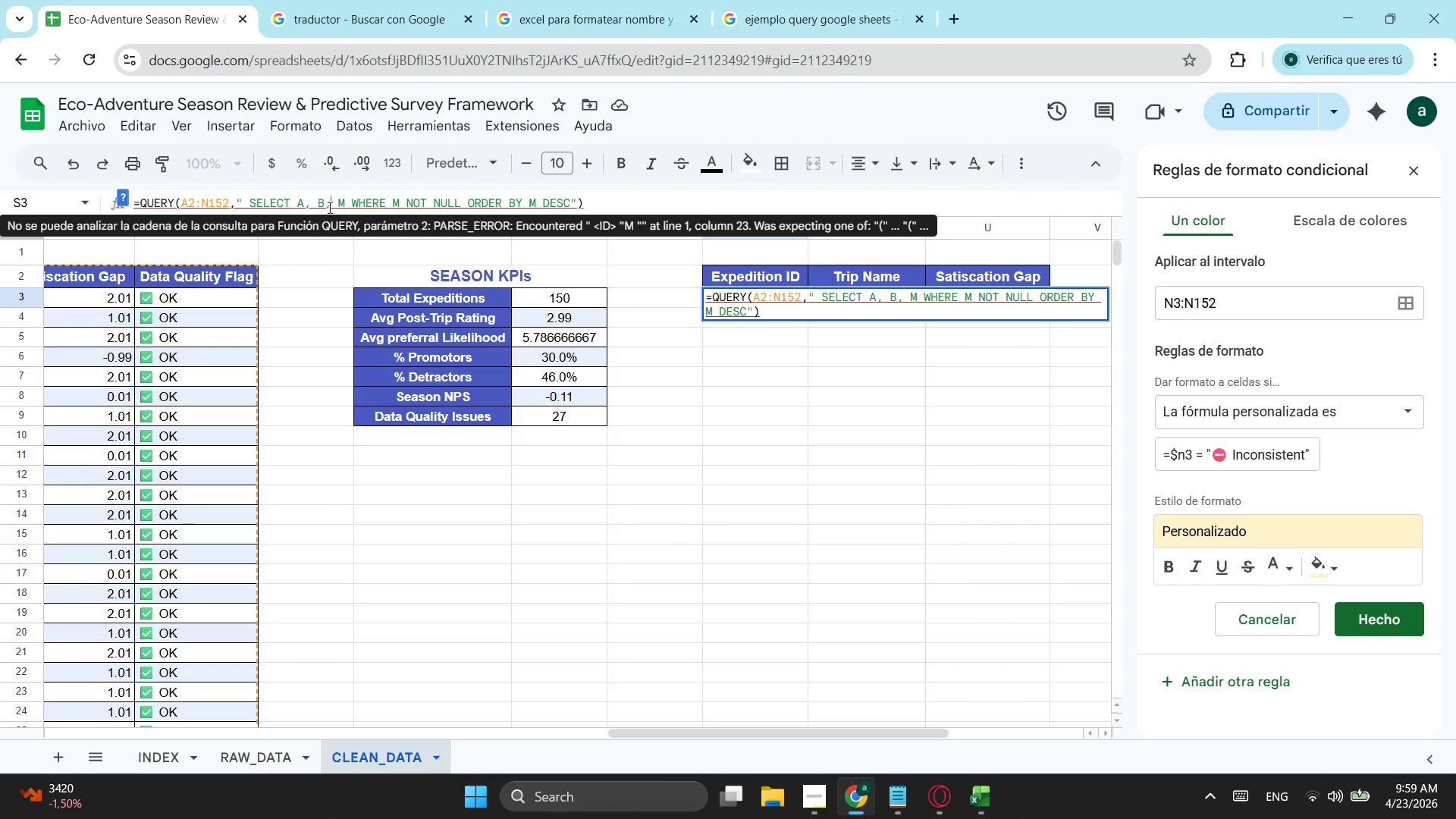 
left_click([837, 0])
 